 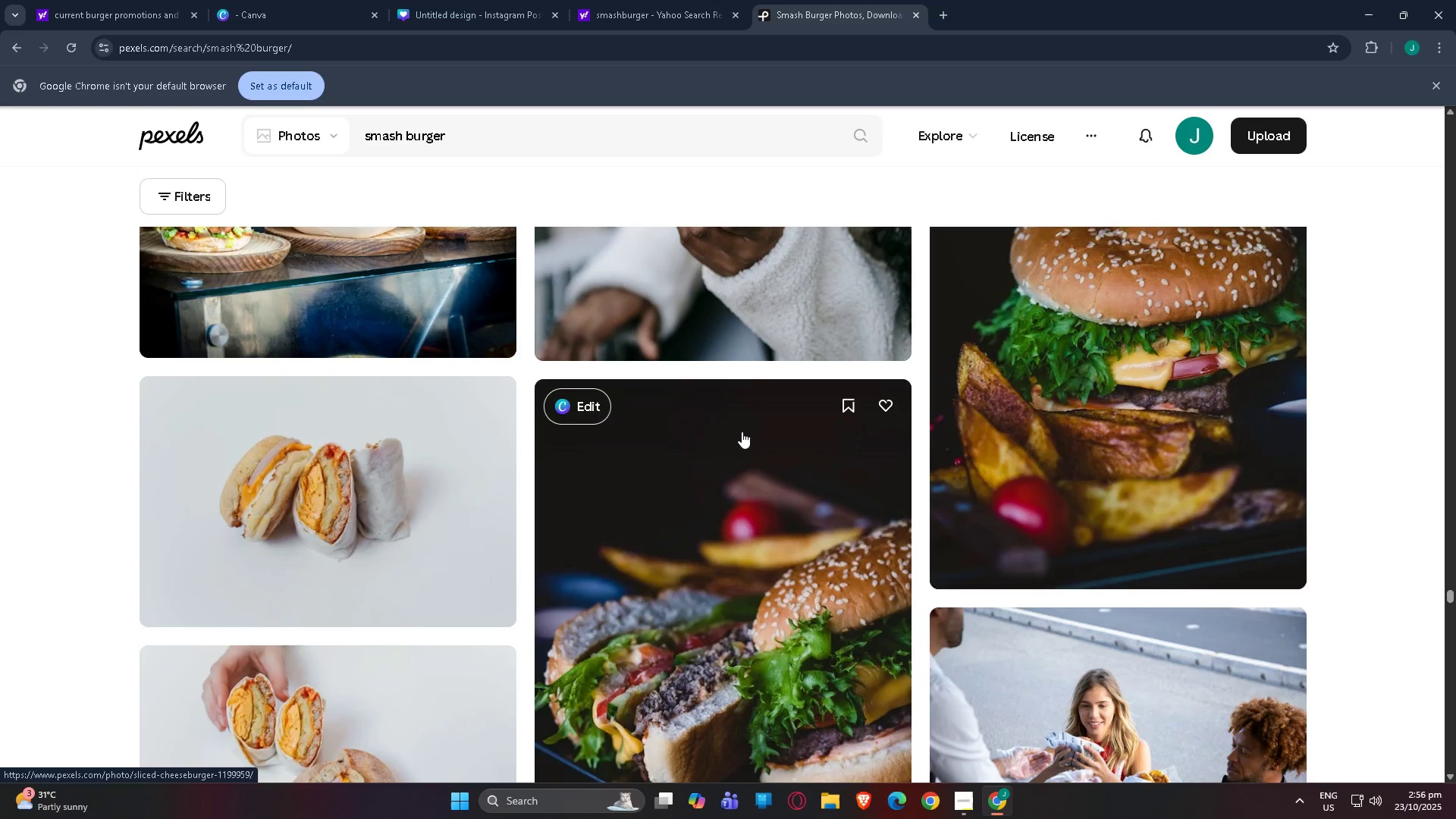 
scroll: coordinate [715, 426], scroll_direction: down, amount: 114.0
 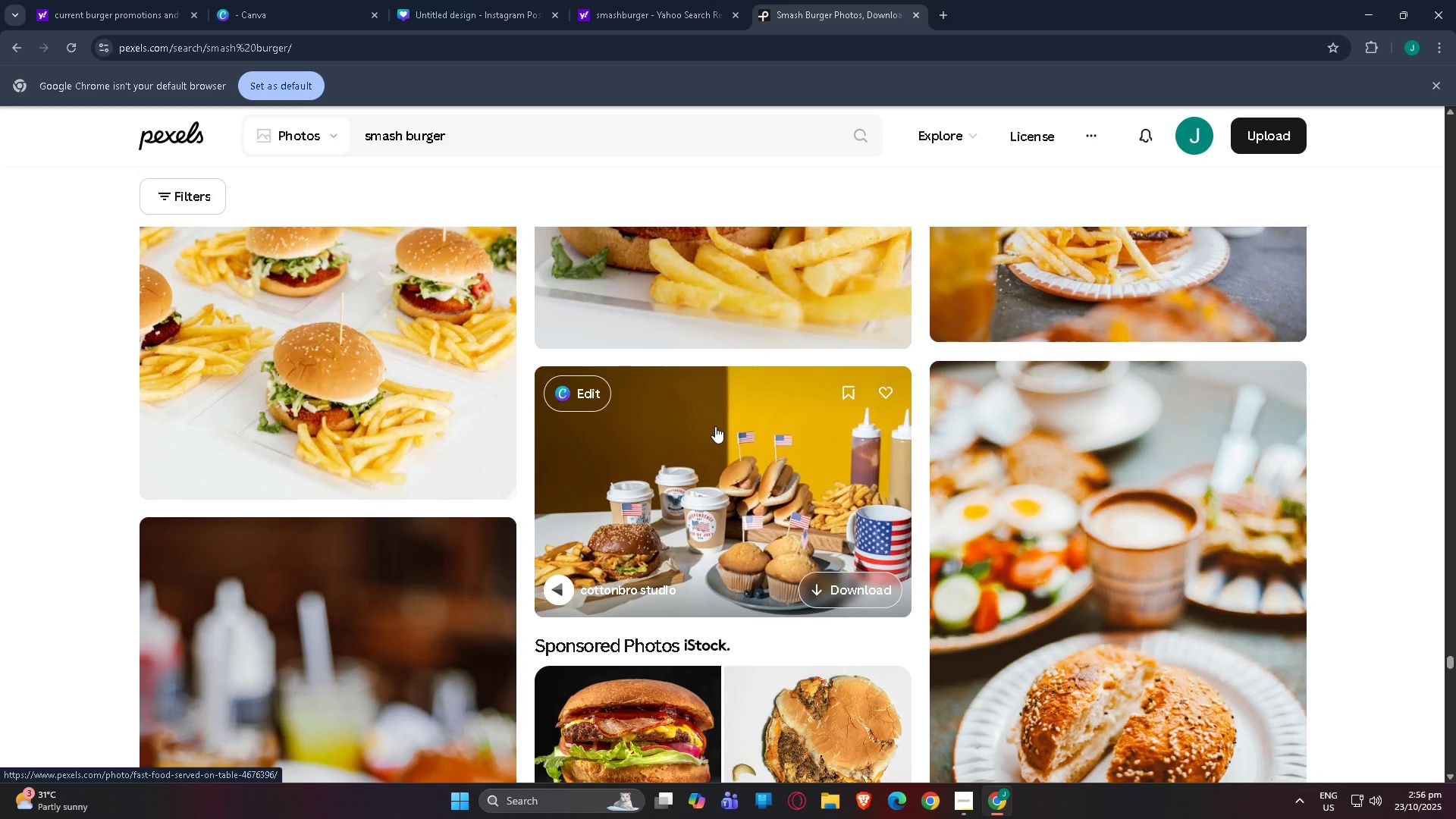 
scroll: coordinate [711, 423], scroll_direction: down, amount: 36.0
 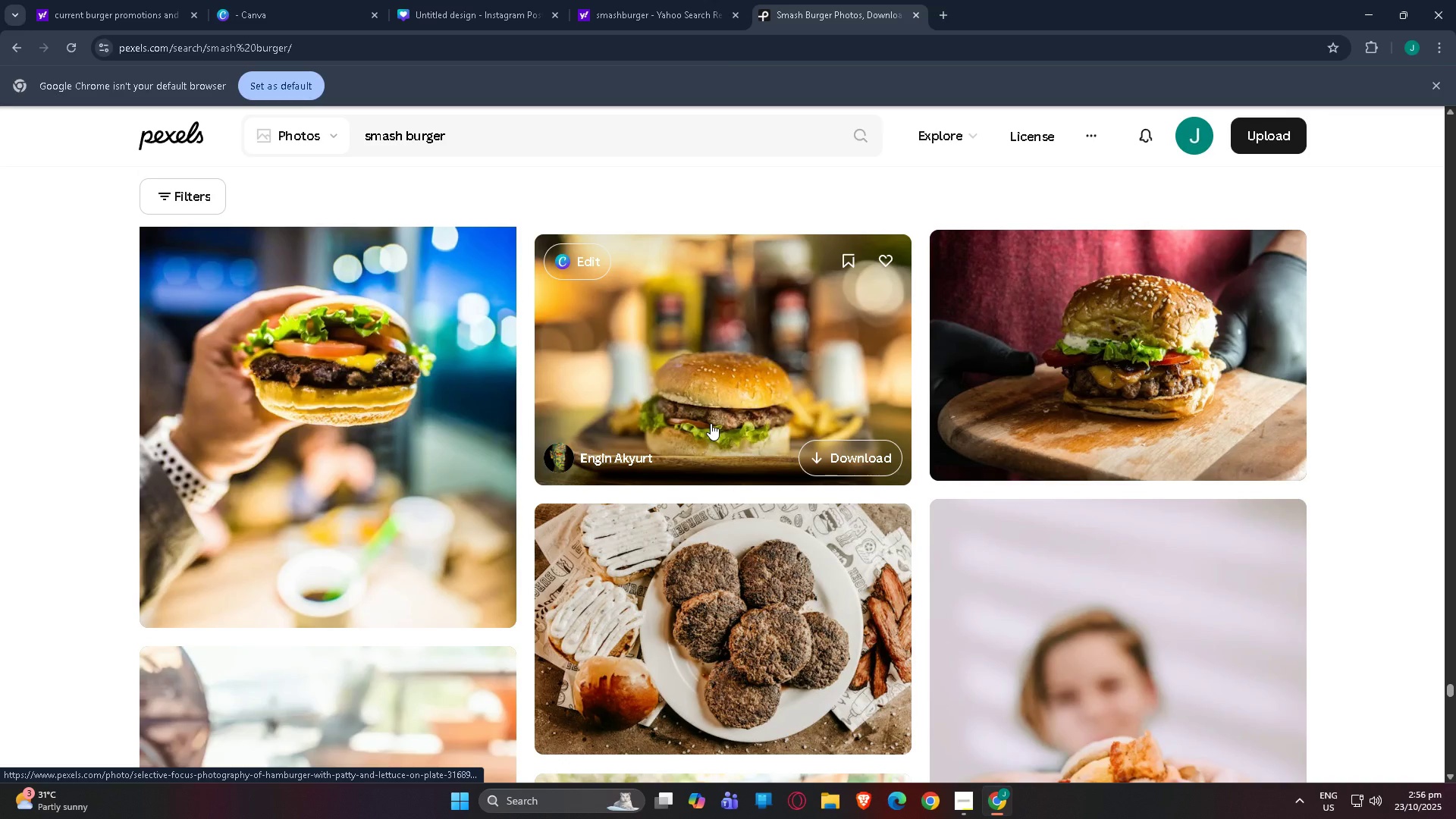 
wait(10.96)
 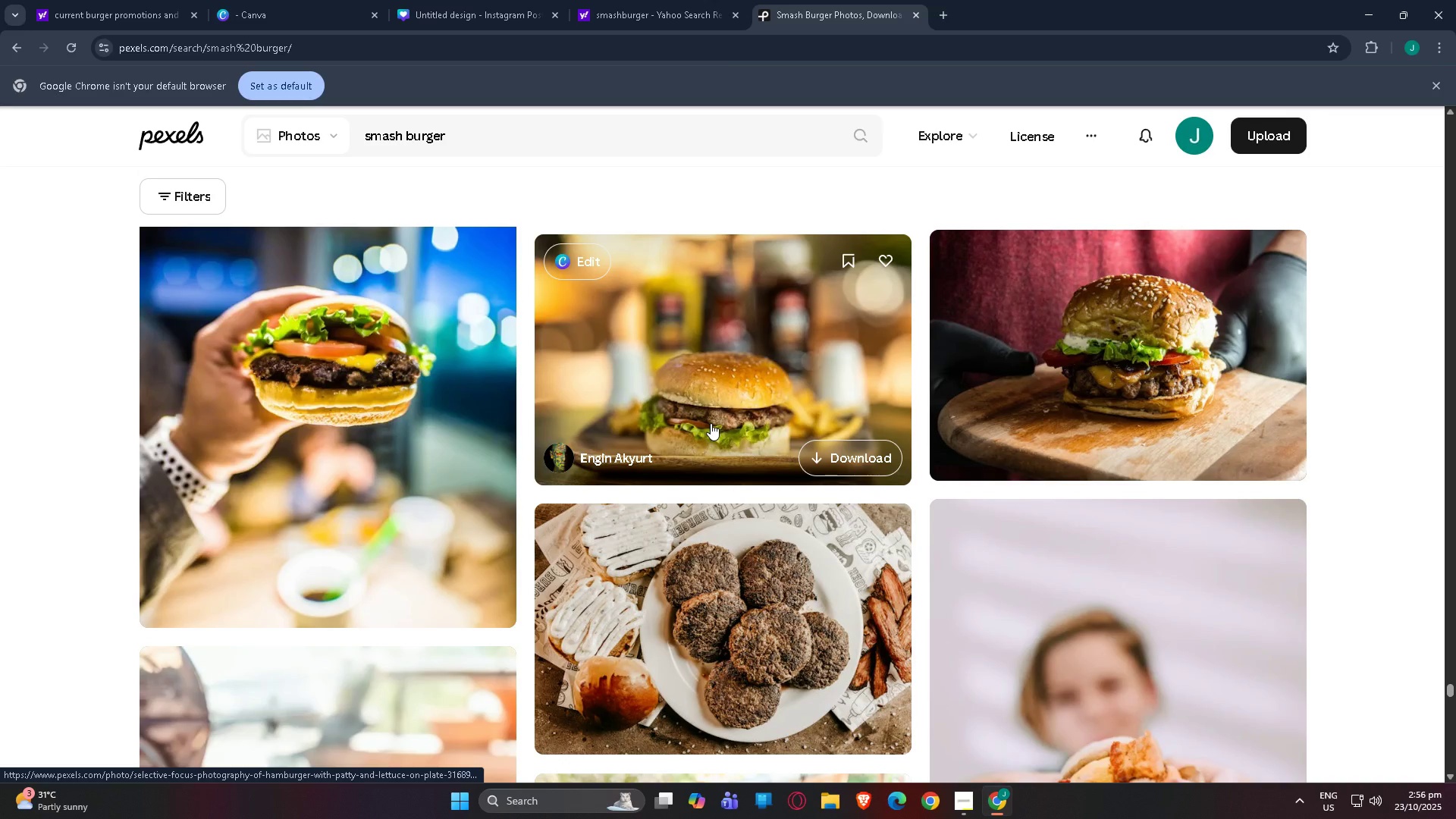 
scroll: coordinate [787, 378], scroll_direction: down, amount: 301.0
 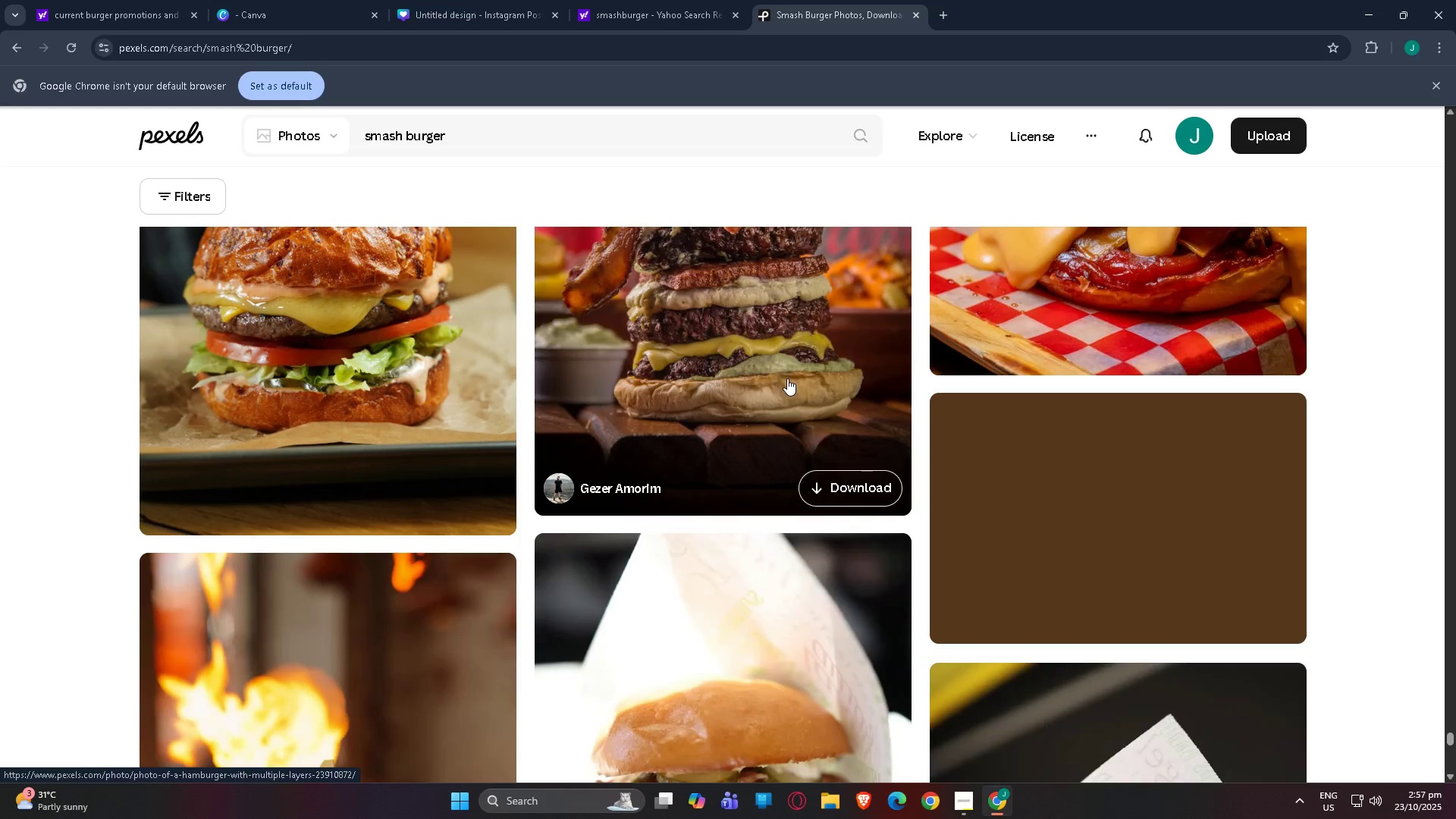 
scroll: coordinate [800, 408], scroll_direction: up, amount: 4.0
 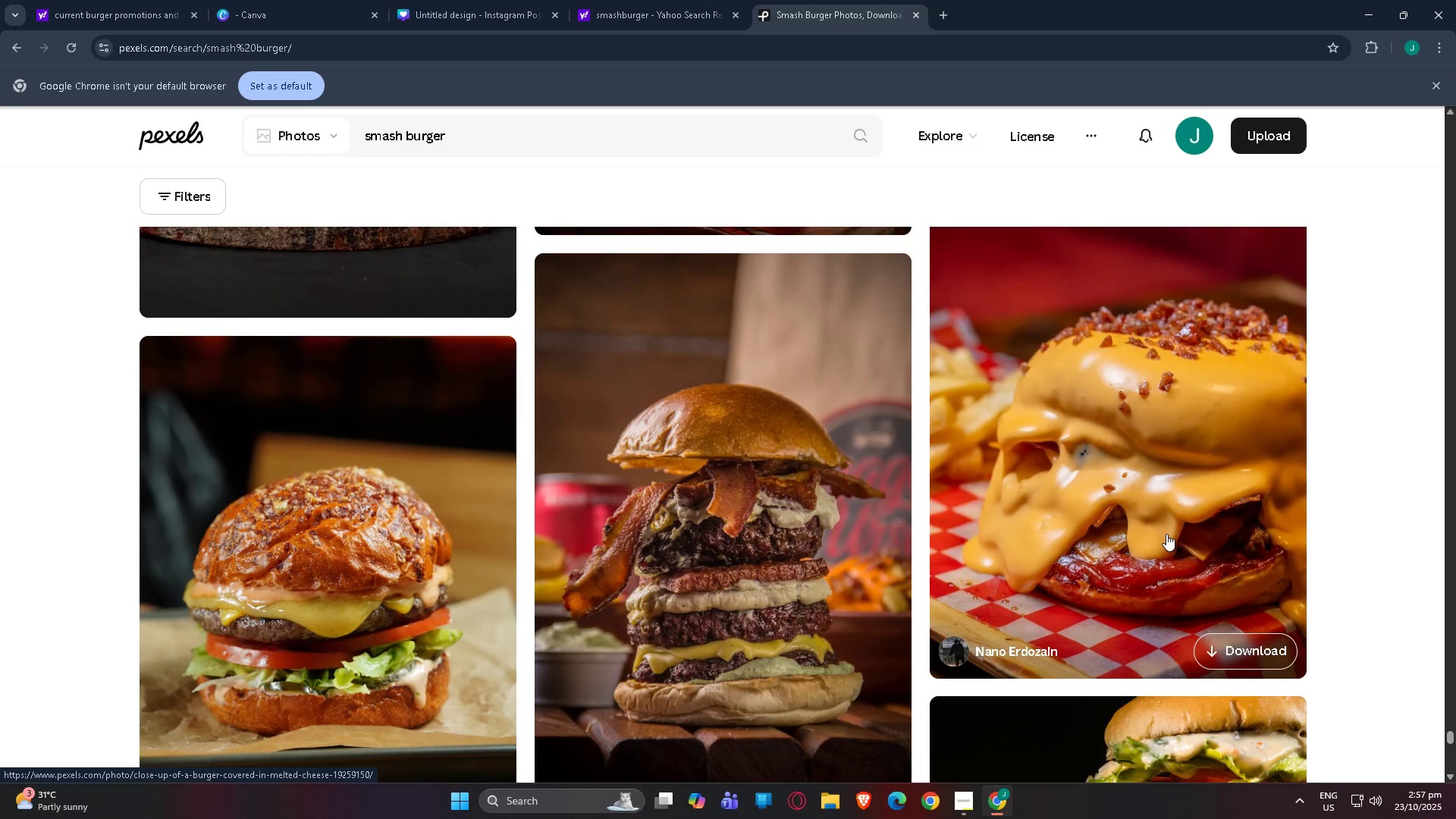 
scroll: coordinate [792, 490], scroll_direction: down, amount: 18.0
 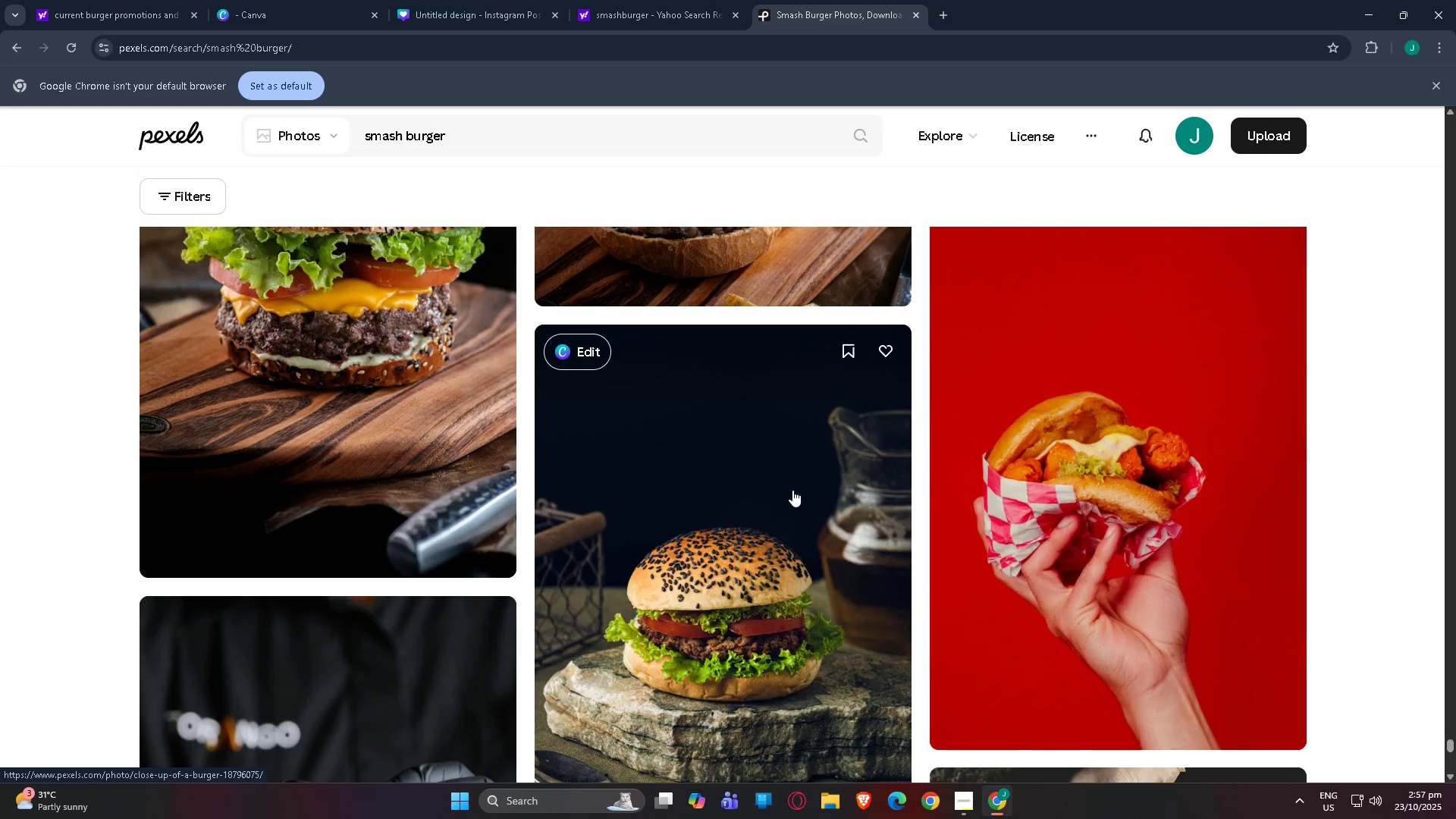 
scroll: coordinate [792, 490], scroll_direction: up, amount: 3.0
 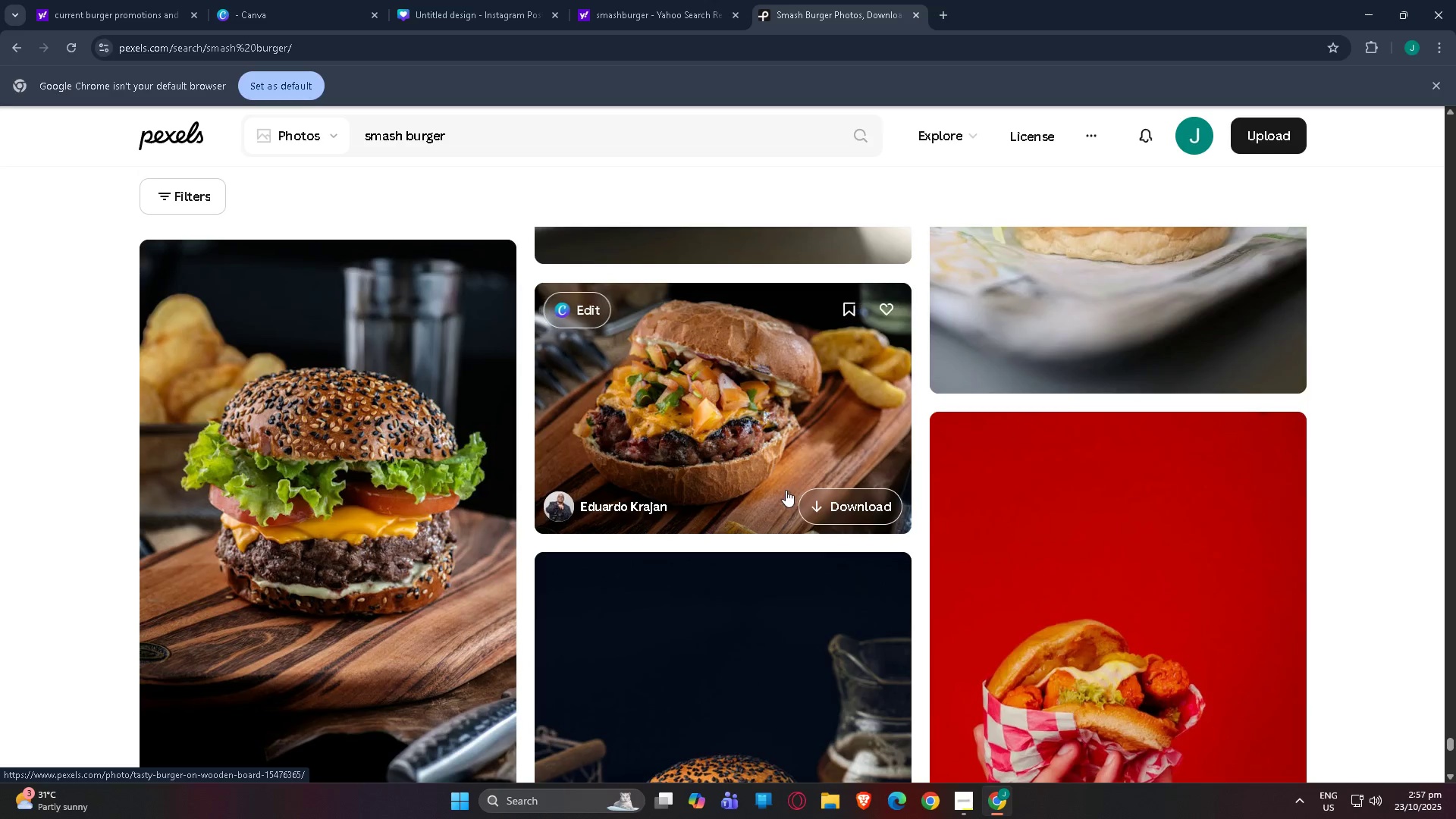 
scroll: coordinate [786, 490], scroll_direction: down, amount: 5.0
 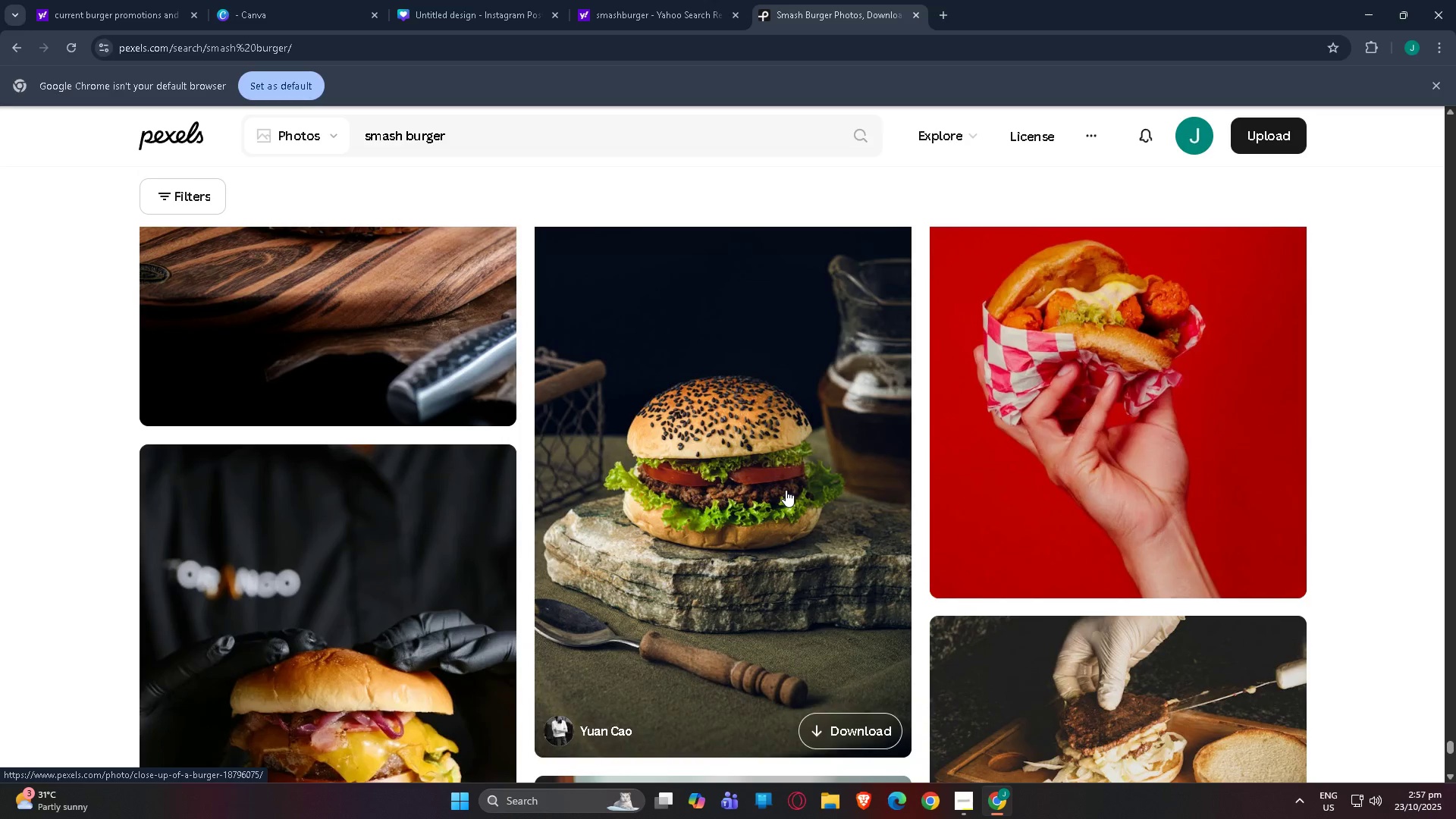 
scroll: coordinate [786, 490], scroll_direction: up, amount: 2.0
 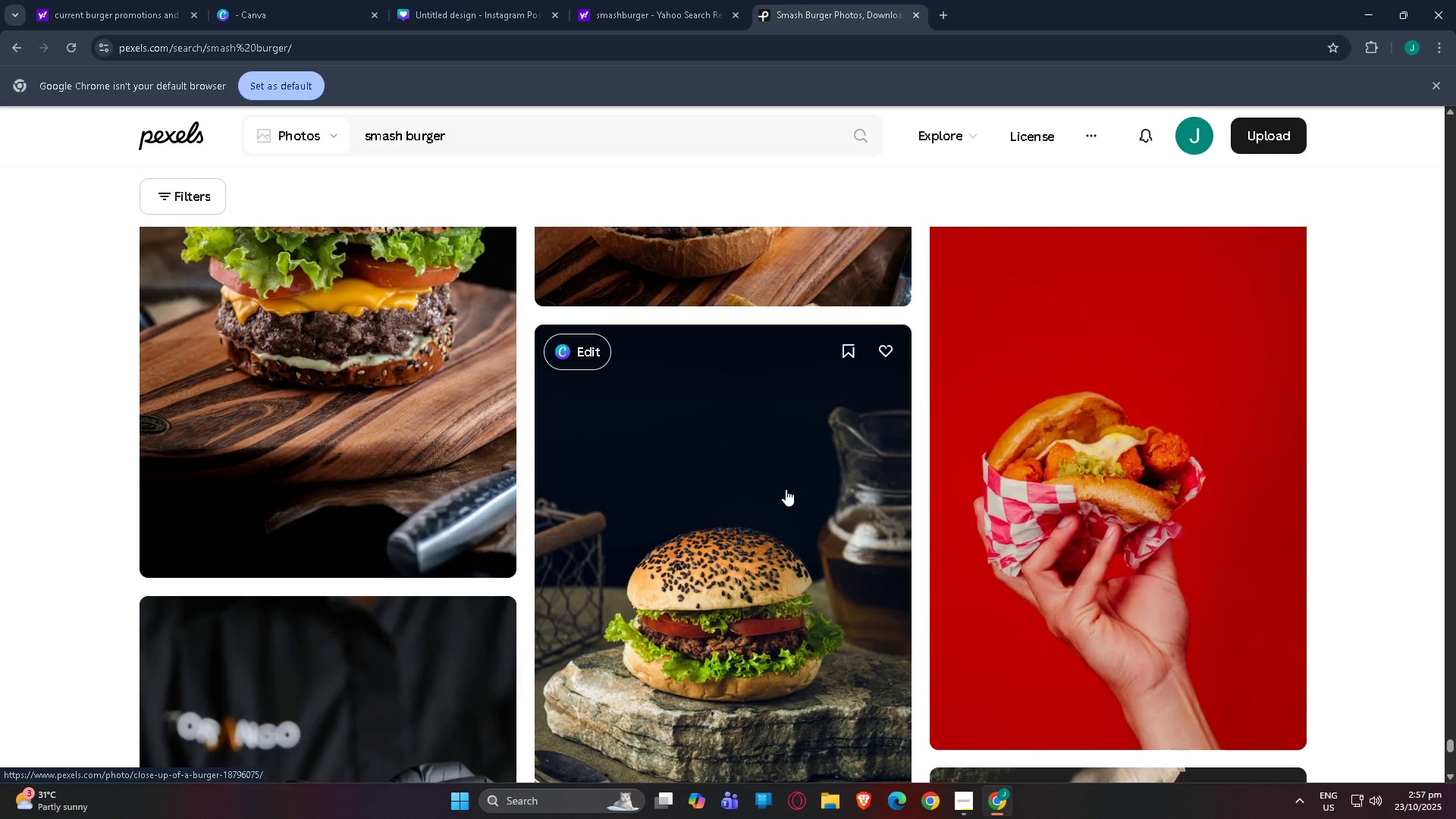 
scroll: coordinate [739, 469], scroll_direction: down, amount: 141.0
 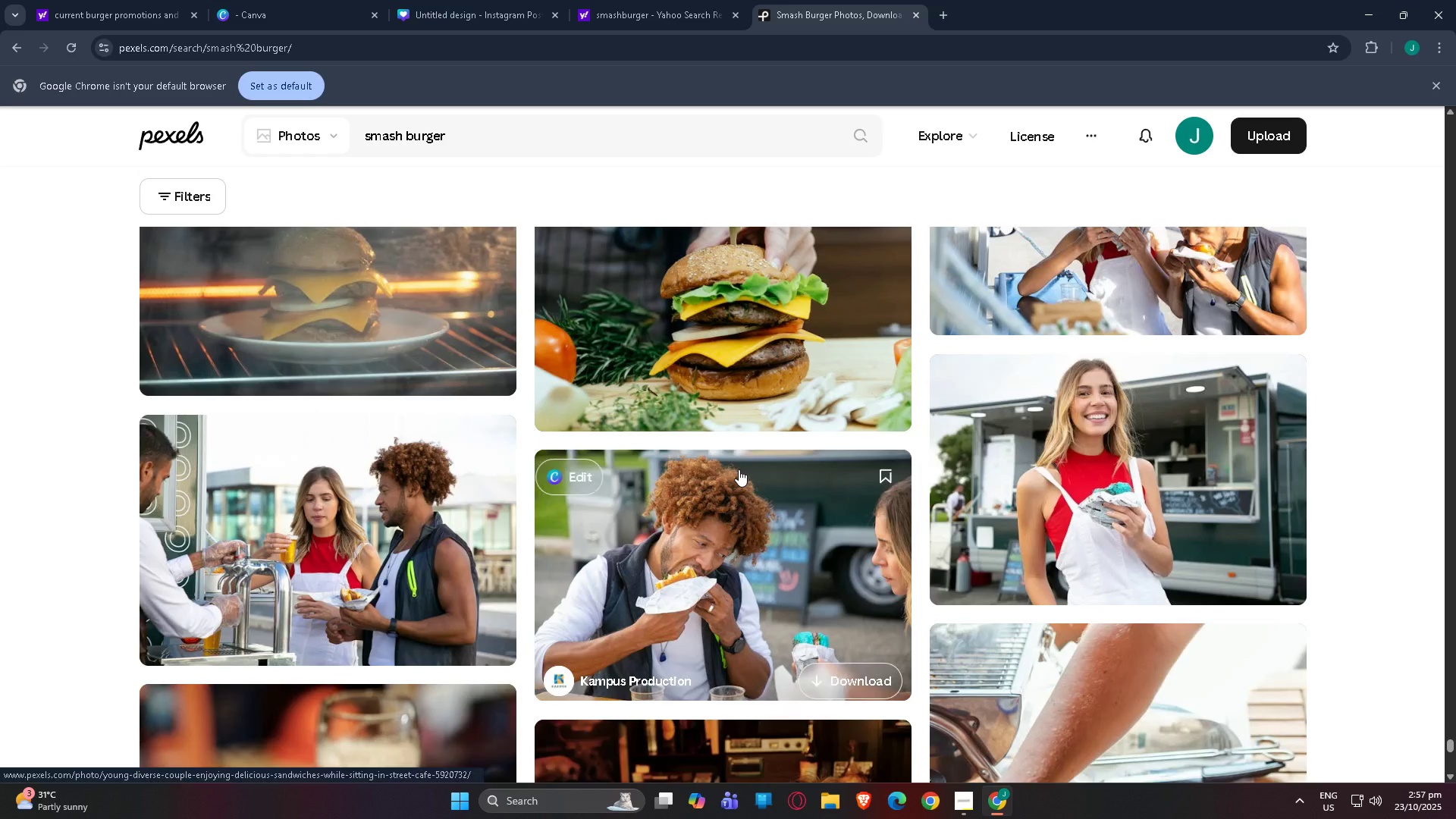 
scroll: coordinate [733, 469], scroll_direction: down, amount: 97.0
 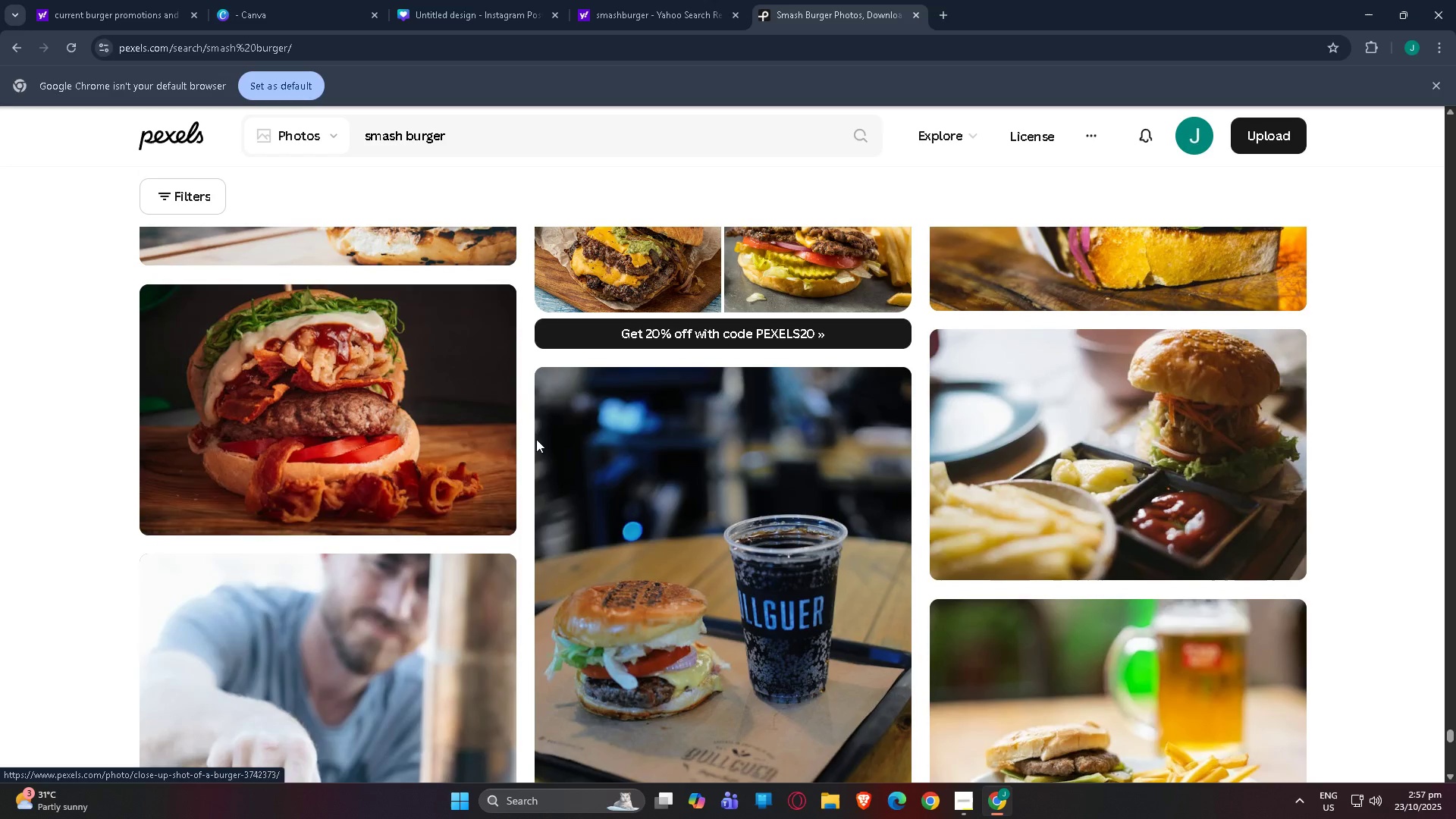 
scroll: coordinate [454, 413], scroll_direction: up, amount: 3.0
 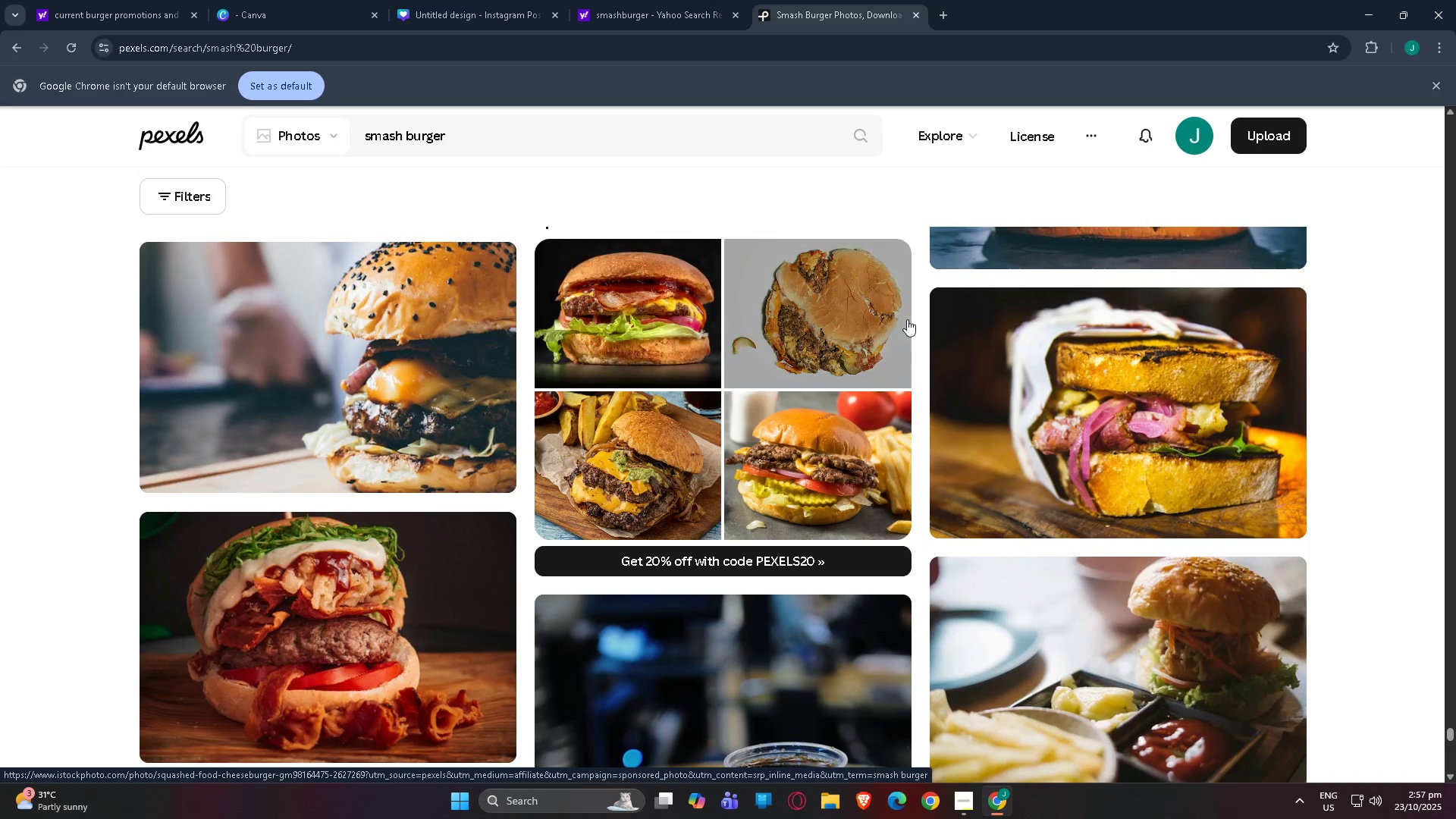 
scroll: coordinate [772, 353], scroll_direction: down, amount: 32.0
 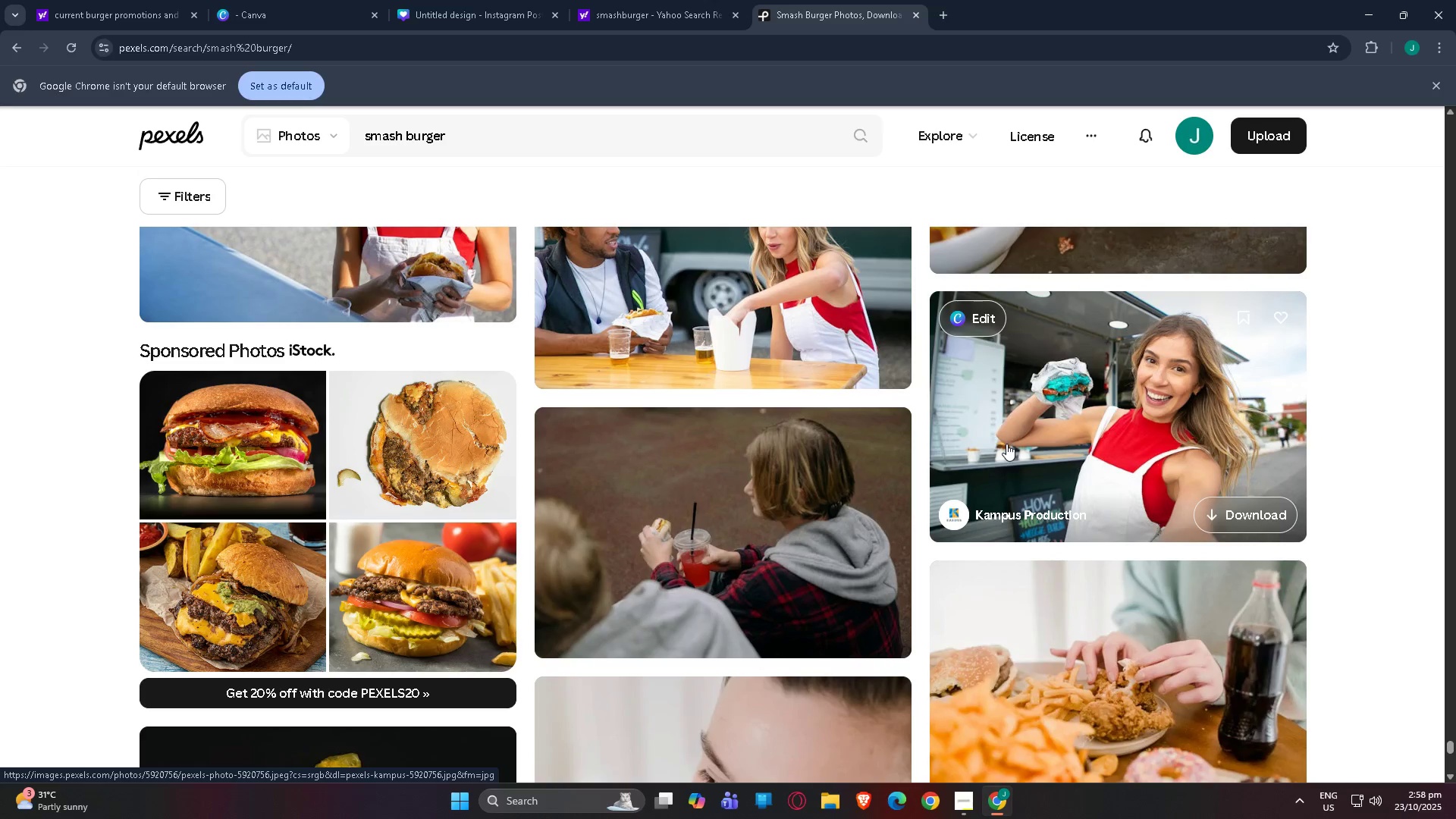 
scroll: coordinate [1006, 444], scroll_direction: up, amount: 3.0
 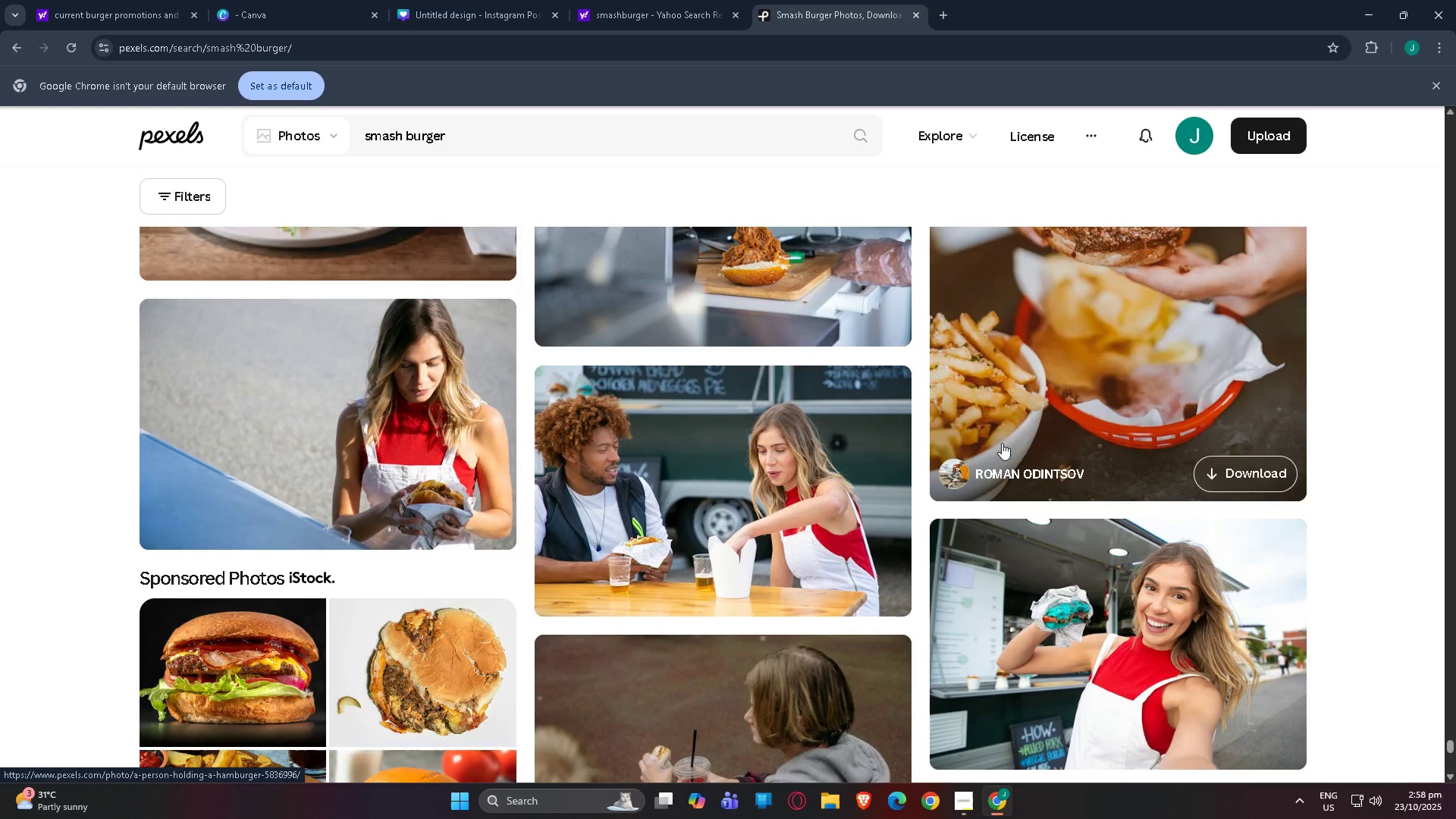 
scroll: coordinate [755, 475], scroll_direction: down, amount: 179.0
 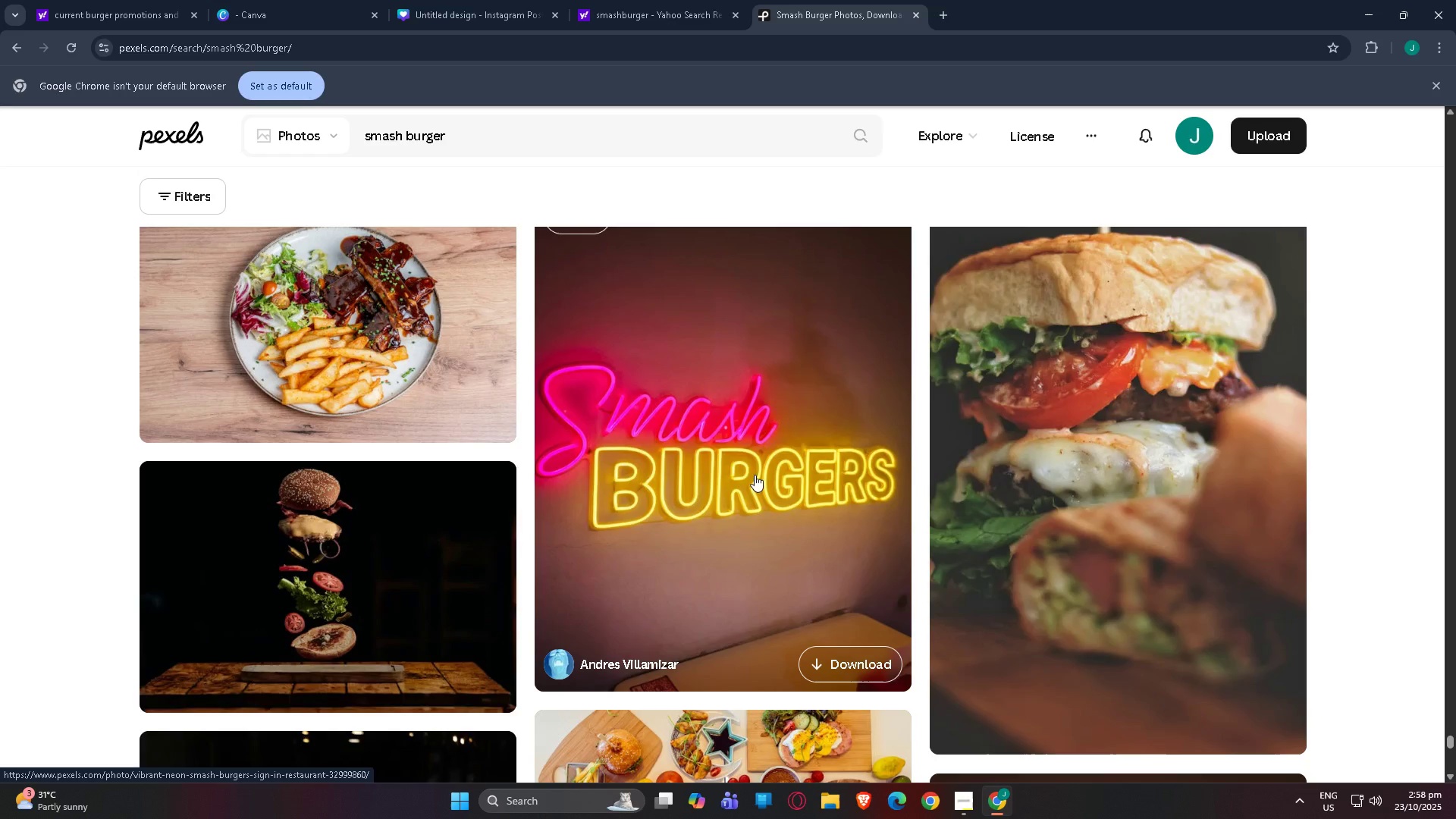 
scroll: coordinate [745, 465], scroll_direction: down, amount: 9.0
 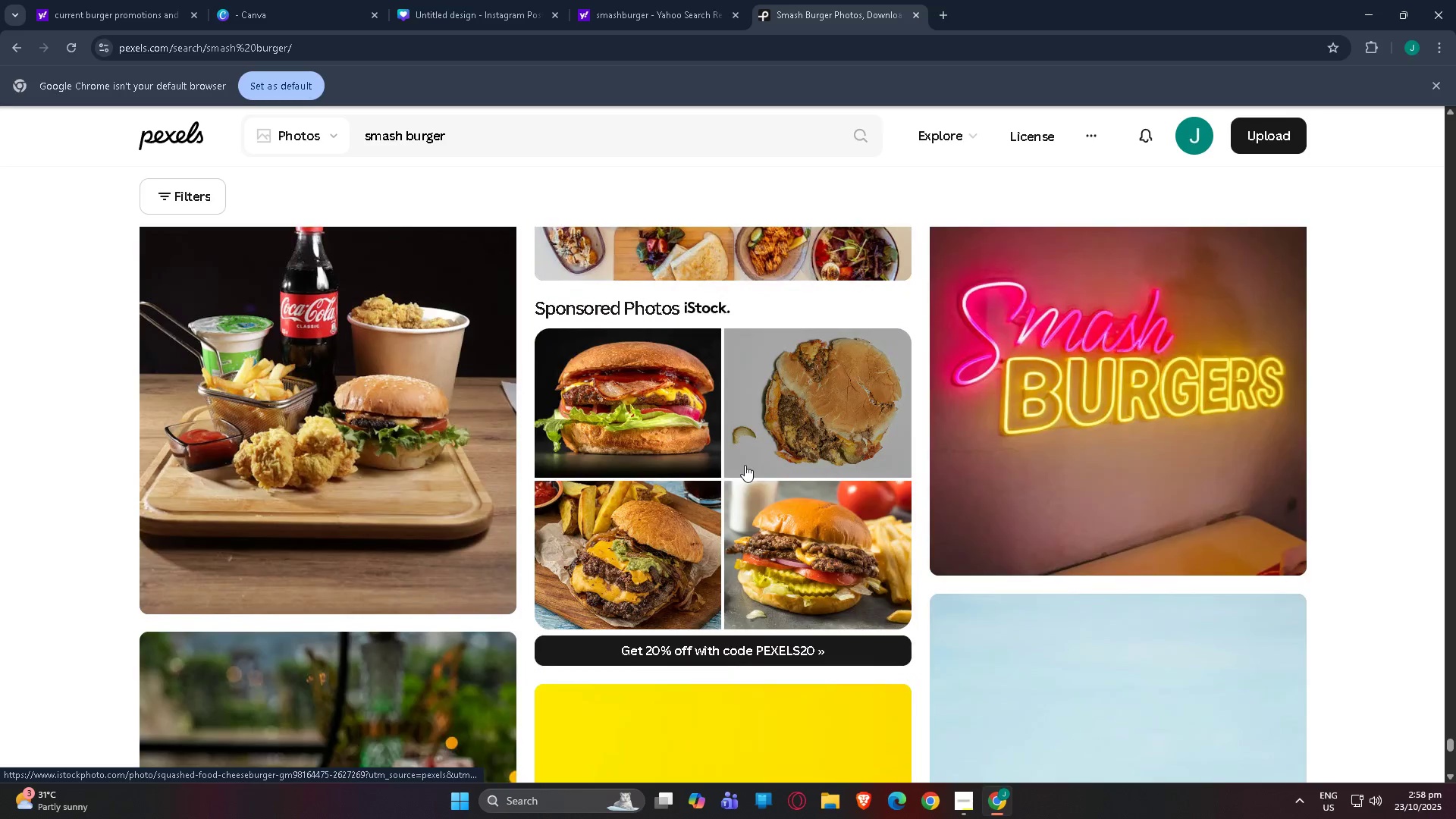 
scroll: coordinate [717, 472], scroll_direction: none, amount: 0.0
 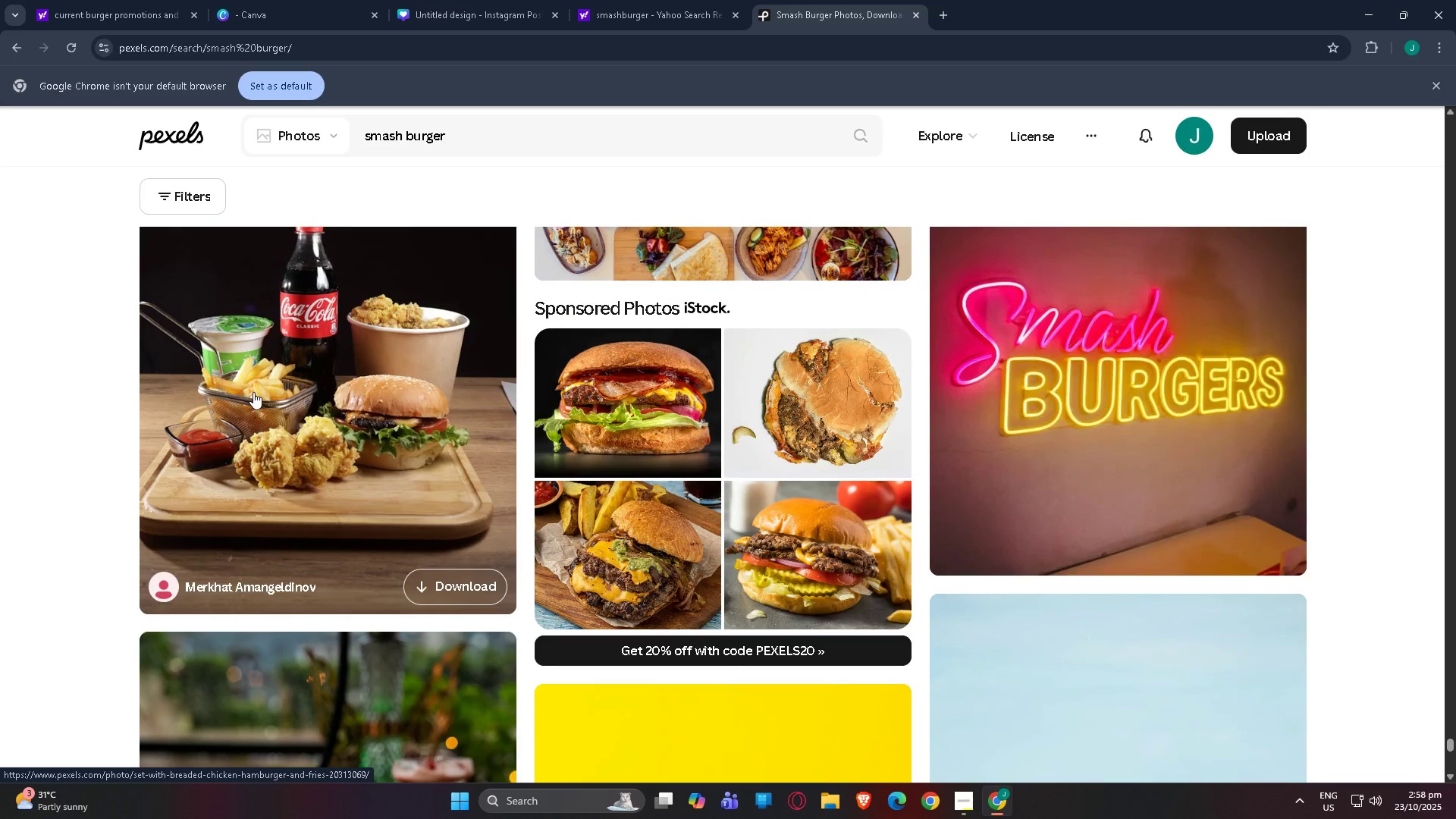 
scroll: coordinate [253, 392], scroll_direction: down, amount: 6.0
 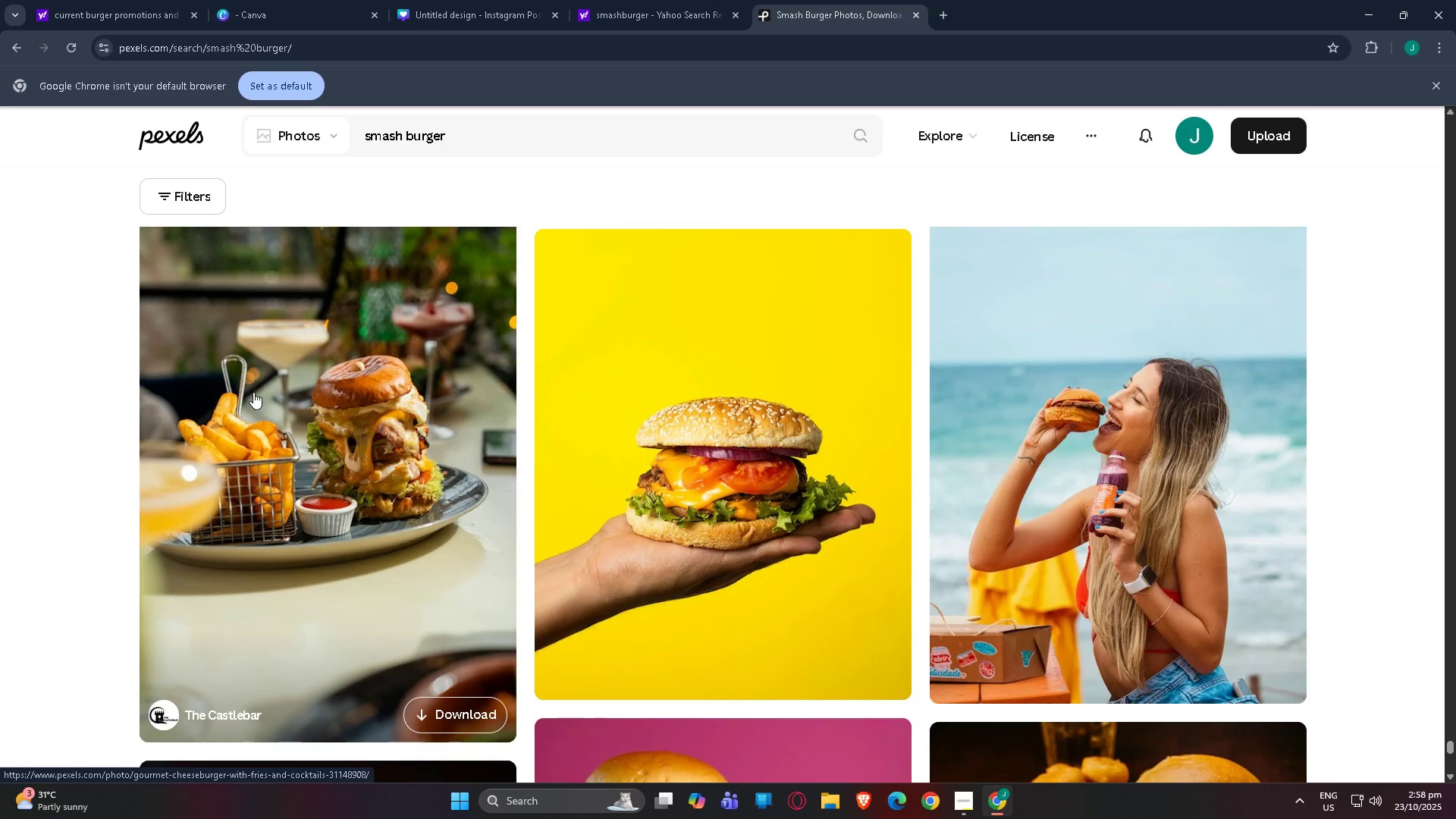 
scroll: coordinate [1011, 485], scroll_direction: up, amount: 6.0
 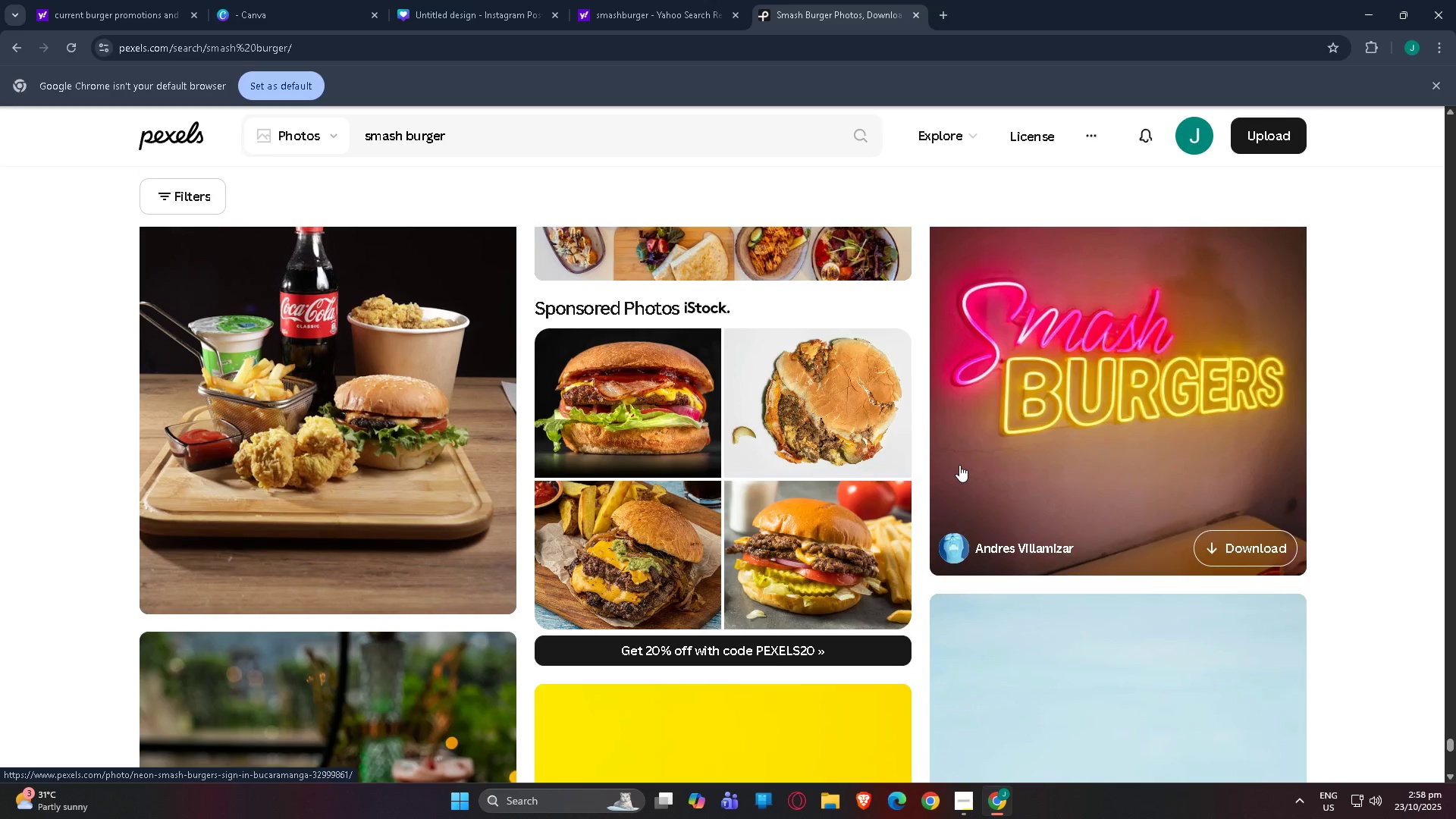 
scroll: coordinate [765, 551], scroll_direction: down, amount: 57.0
 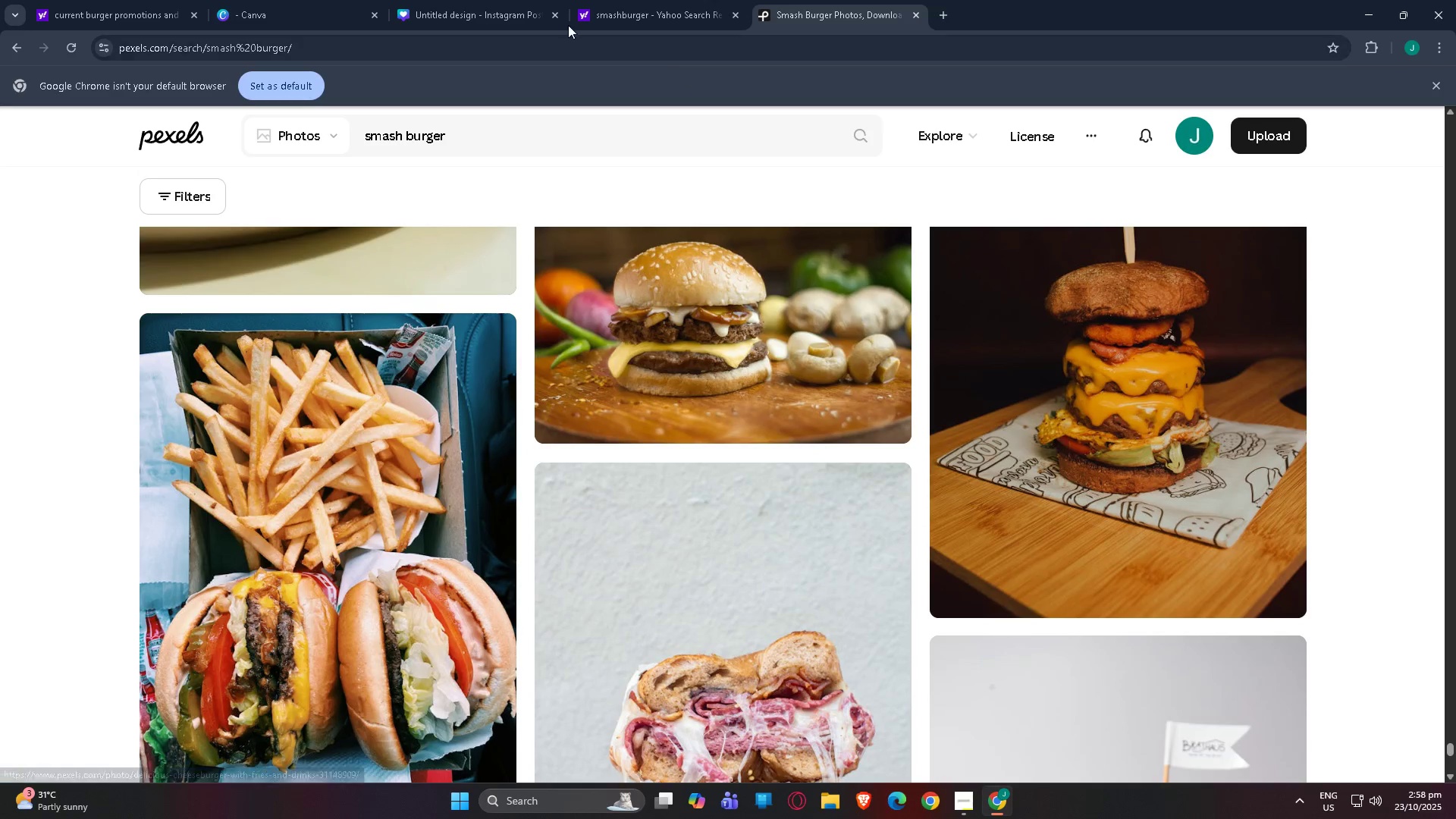 
left_click([268, 2])
 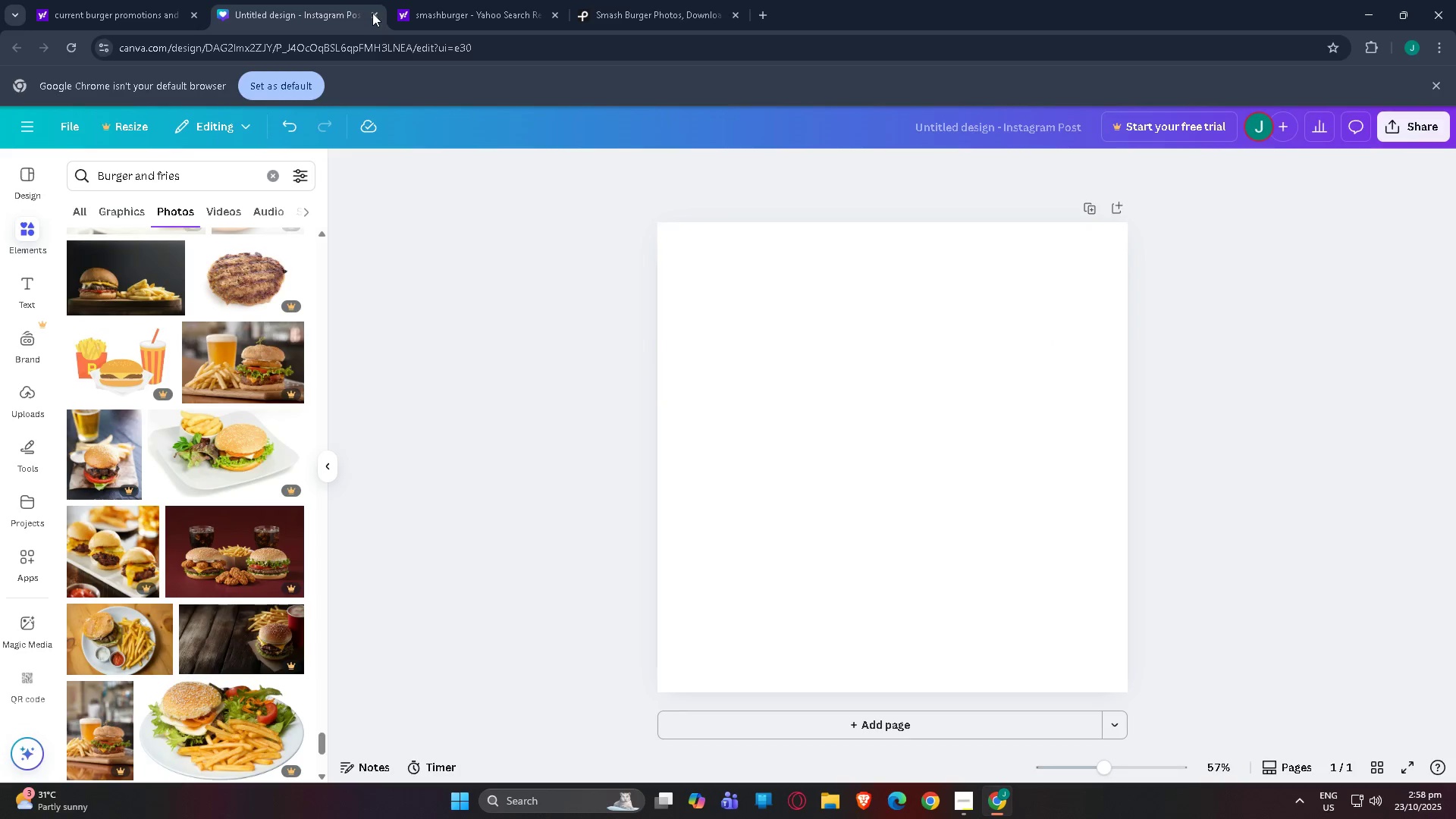 
wait(5.48)
 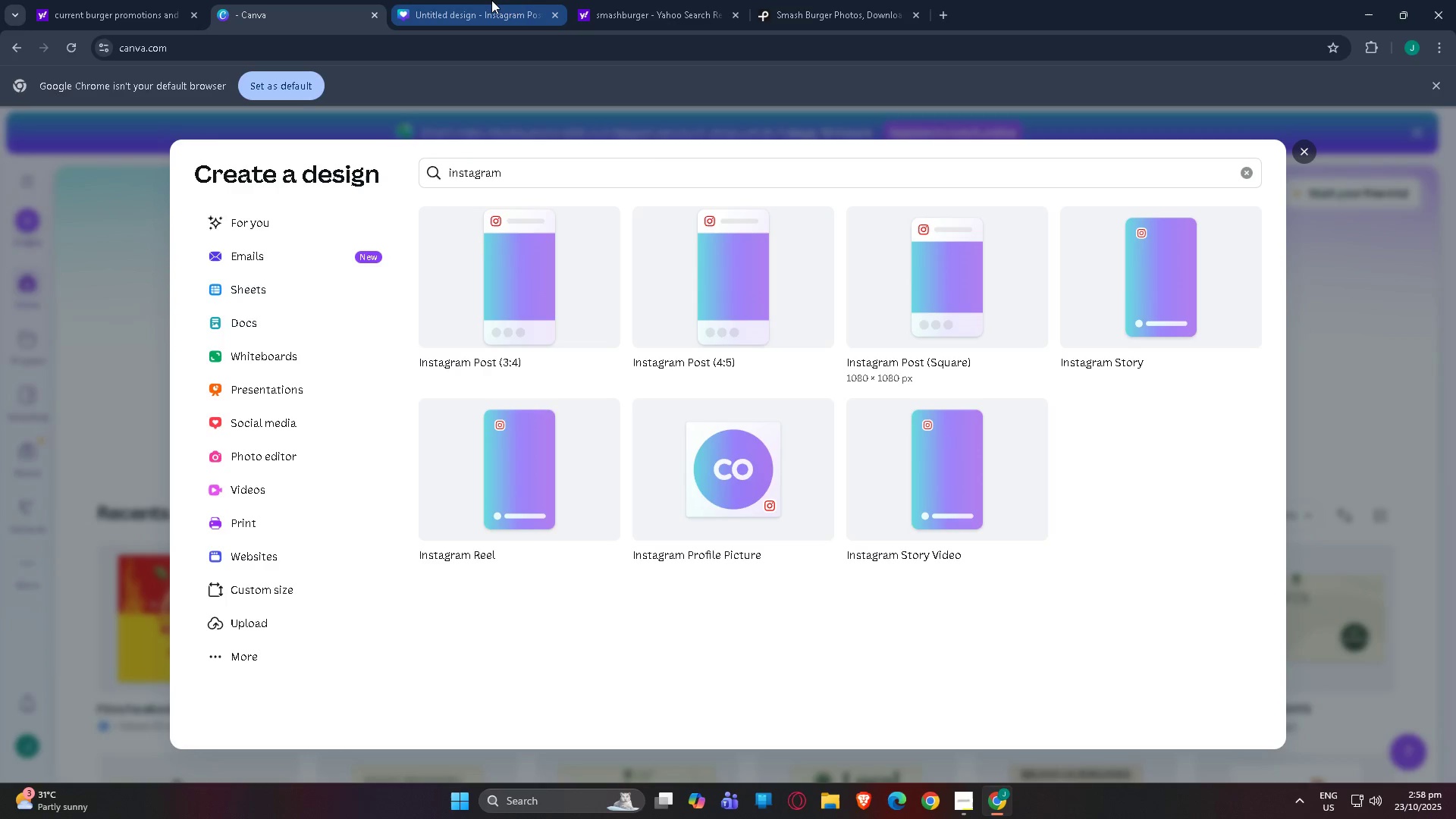 
scroll: coordinate [223, 399], scroll_direction: down, amount: 24.0
 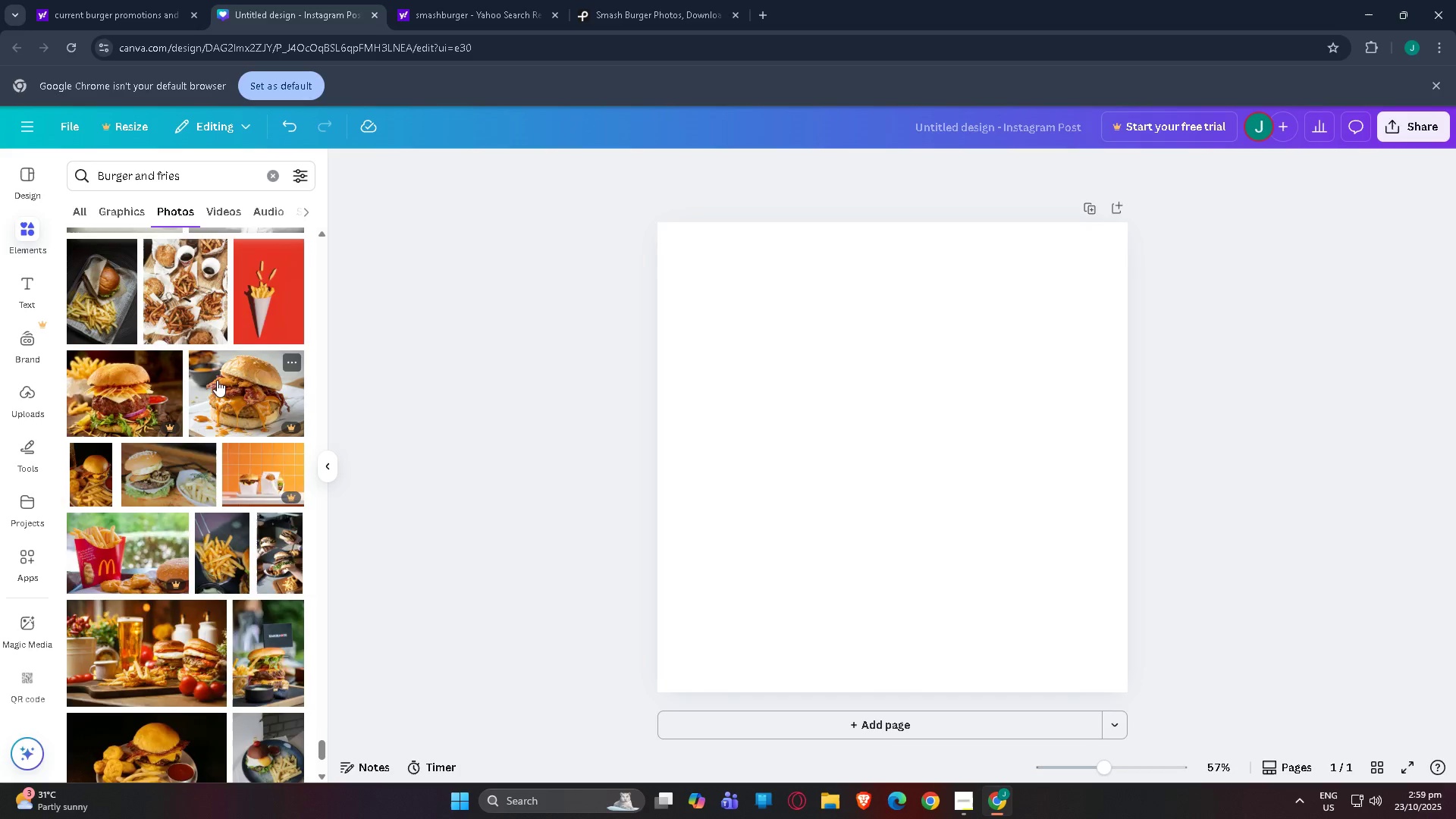 
scroll: coordinate [215, 376], scroll_direction: down, amount: 14.0
 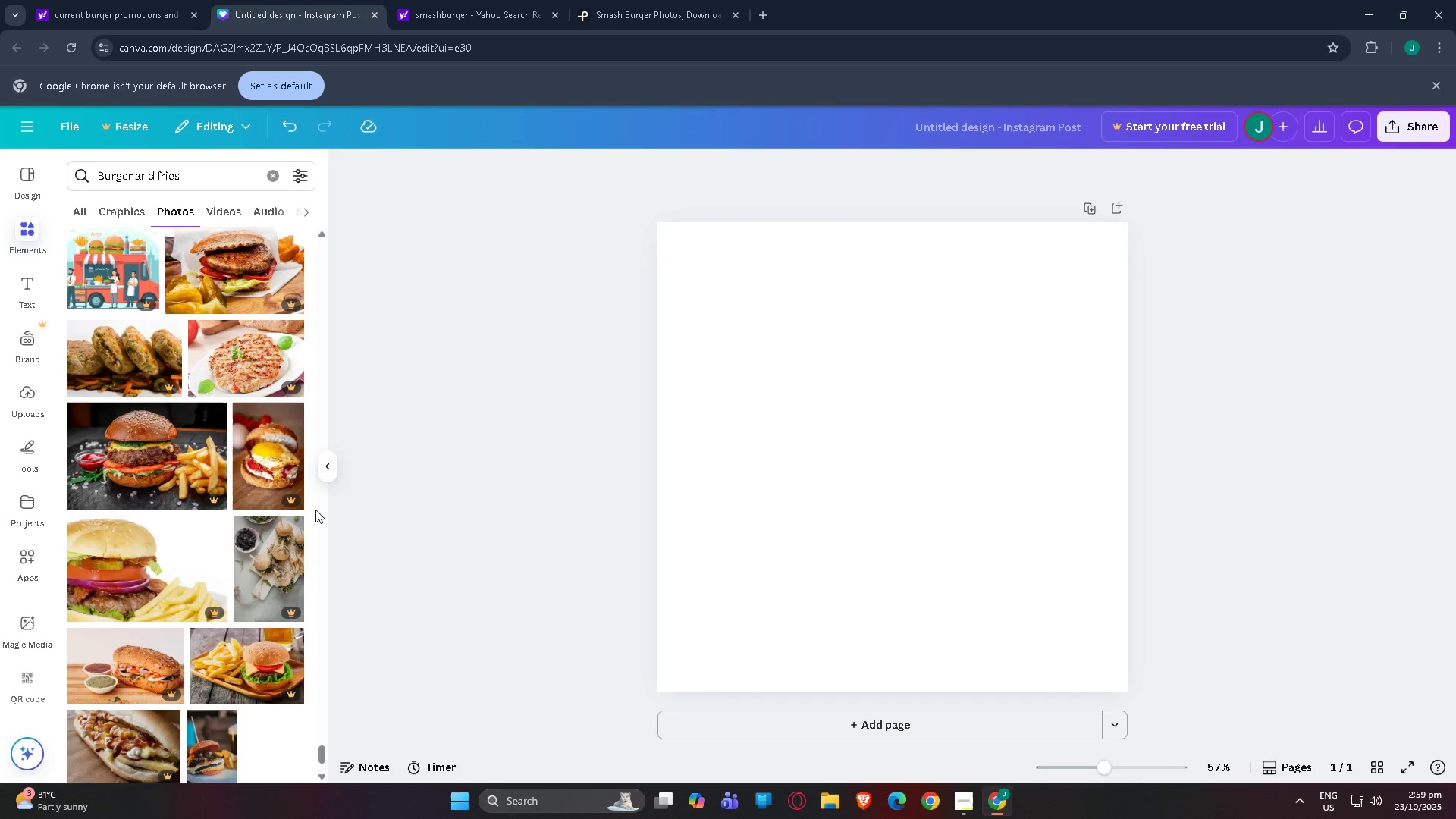 
scroll: coordinate [205, 426], scroll_direction: down, amount: 19.0
 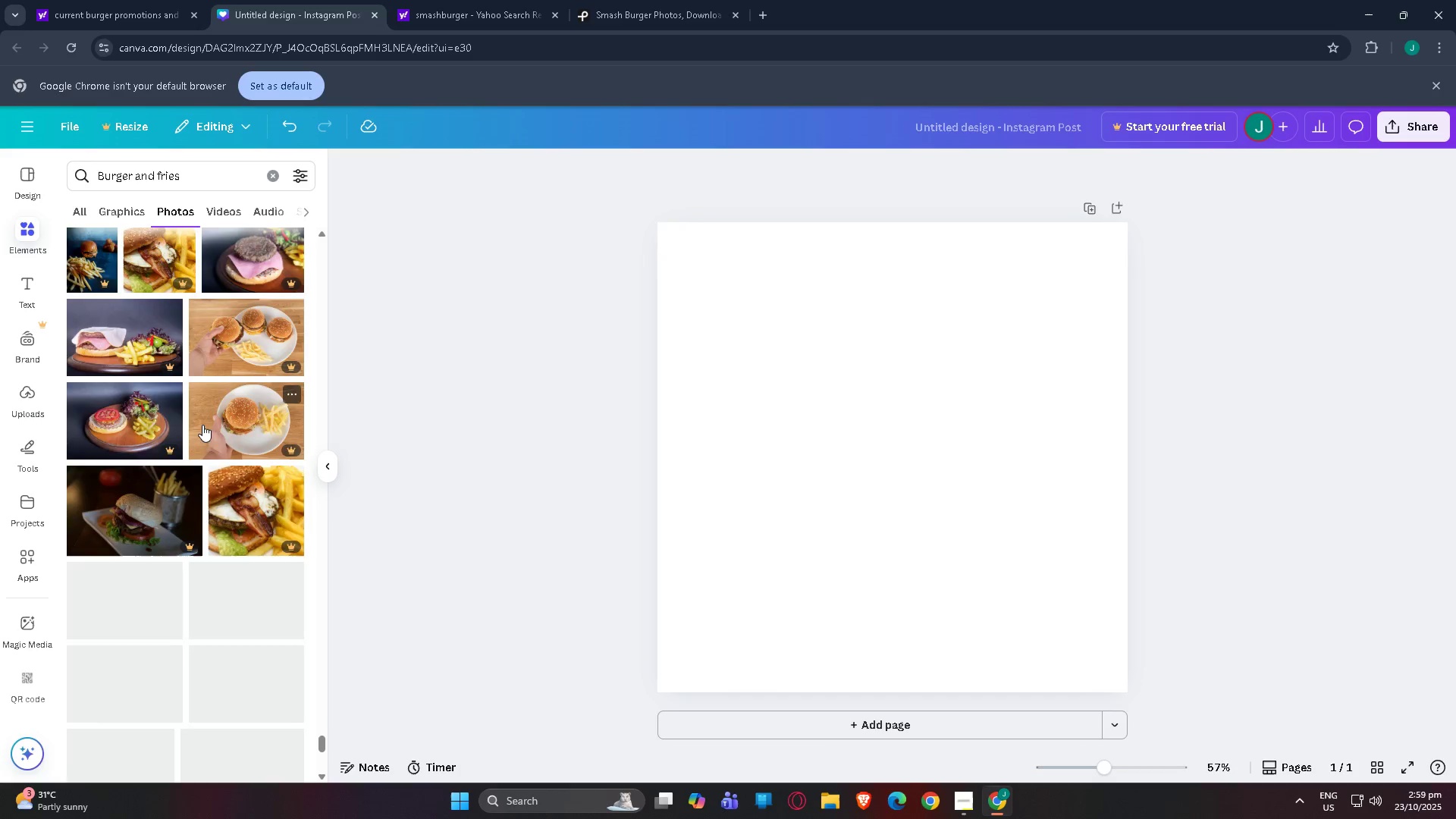 
scroll: coordinate [100, 457], scroll_direction: down, amount: 55.0
 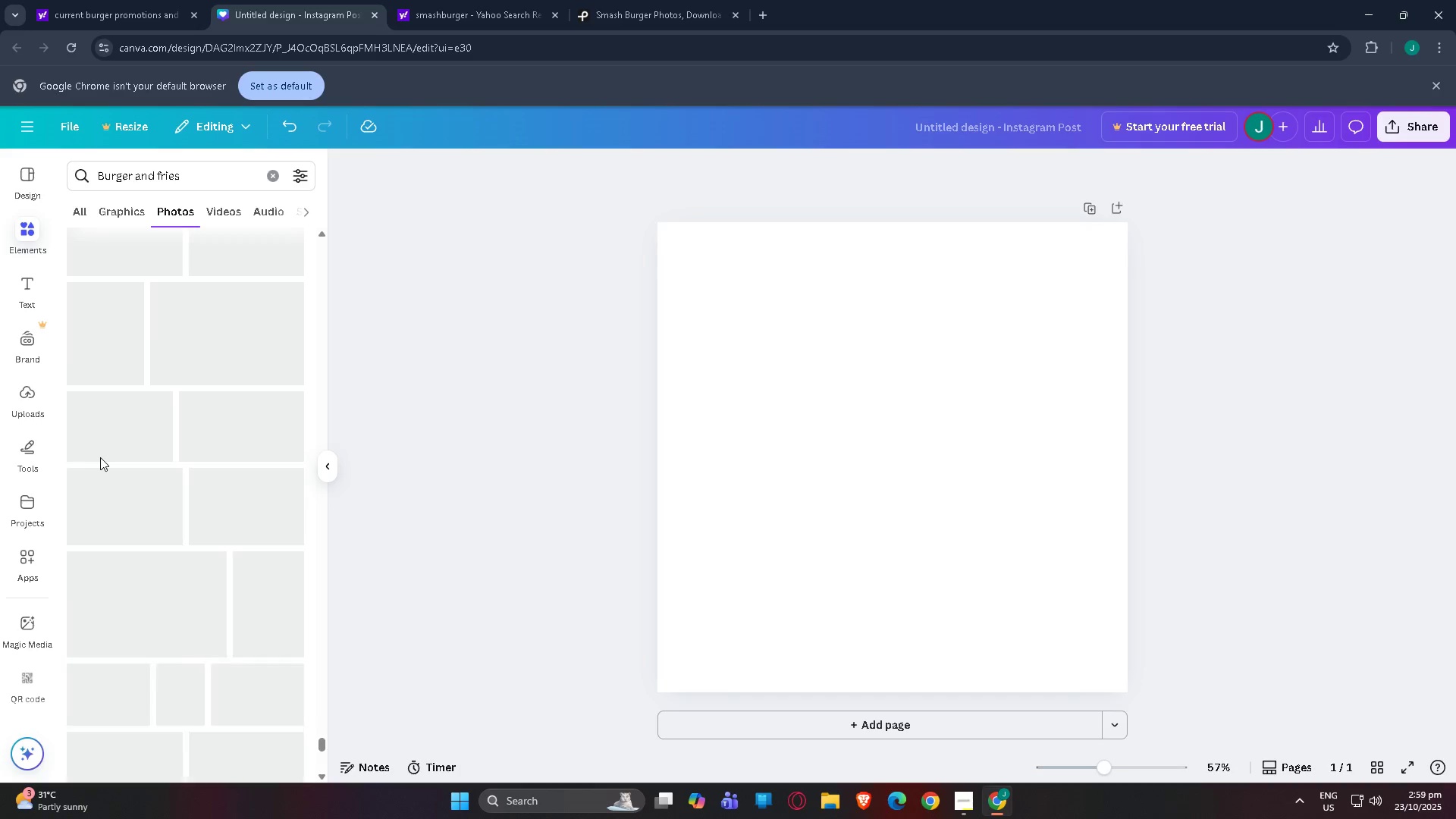 
scroll: coordinate [102, 455], scroll_direction: up, amount: 8.0
 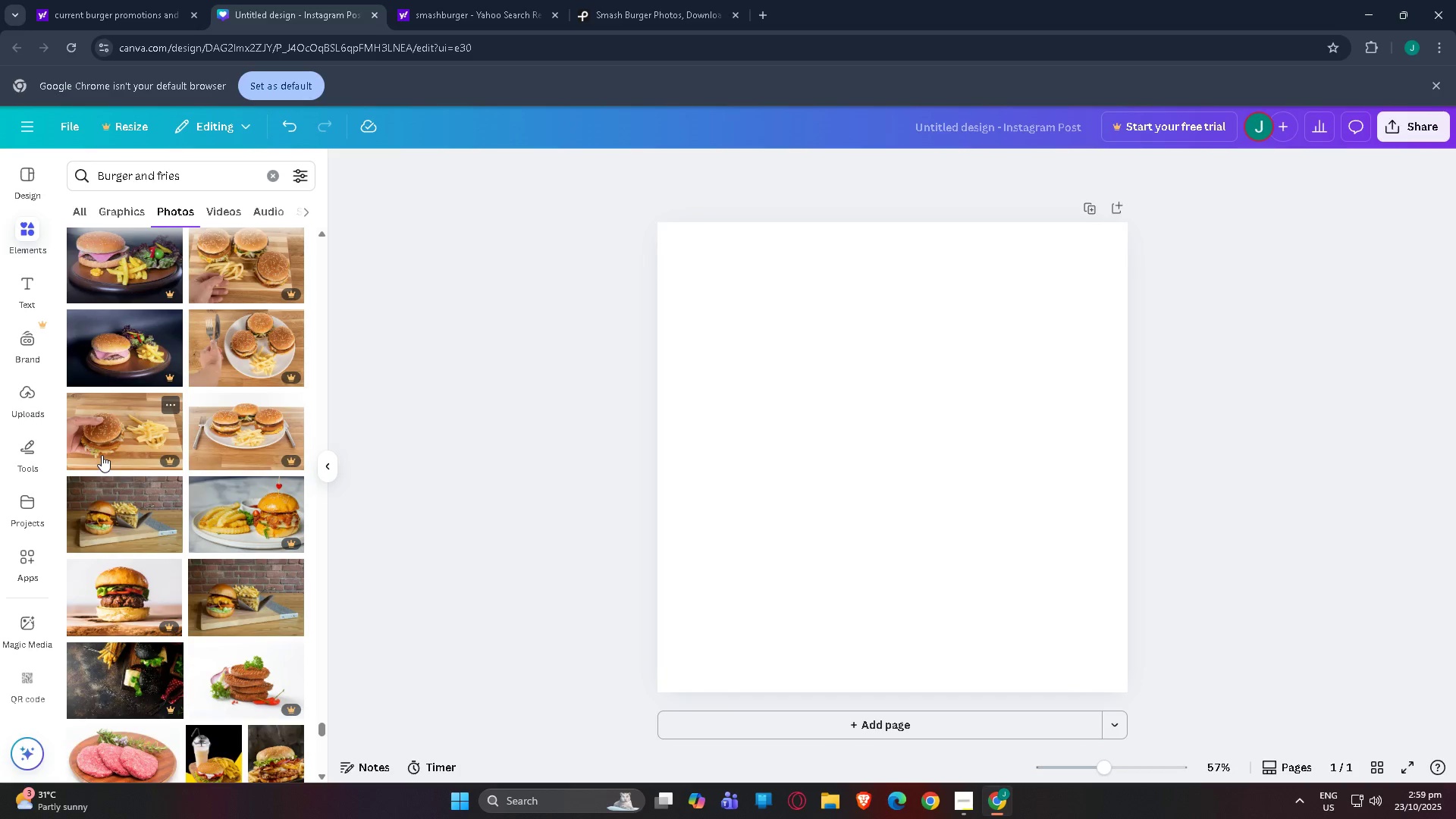 
scroll: coordinate [99, 453], scroll_direction: down, amount: 15.0
 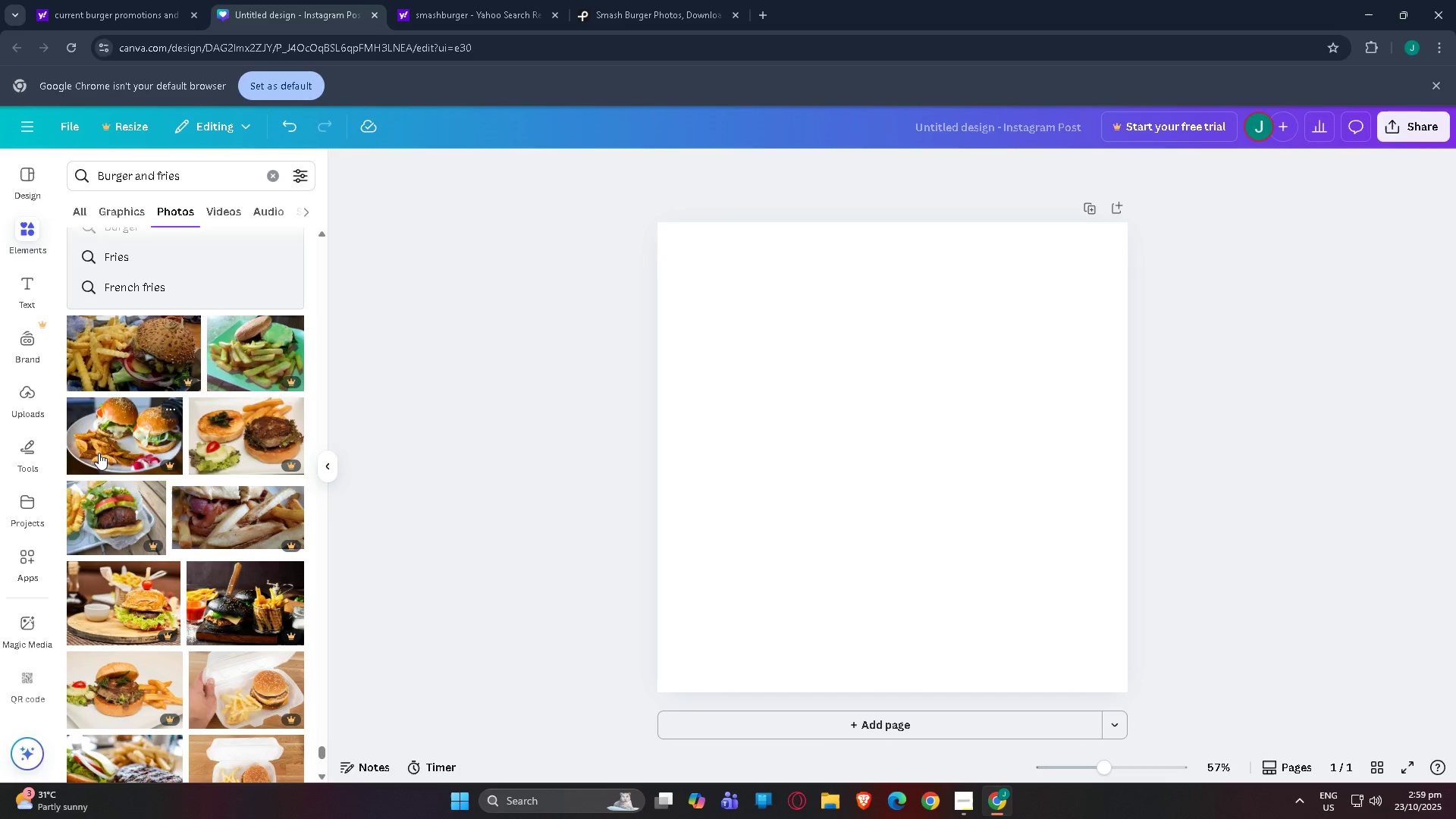 
scroll: coordinate [93, 453], scroll_direction: down, amount: 8.0
 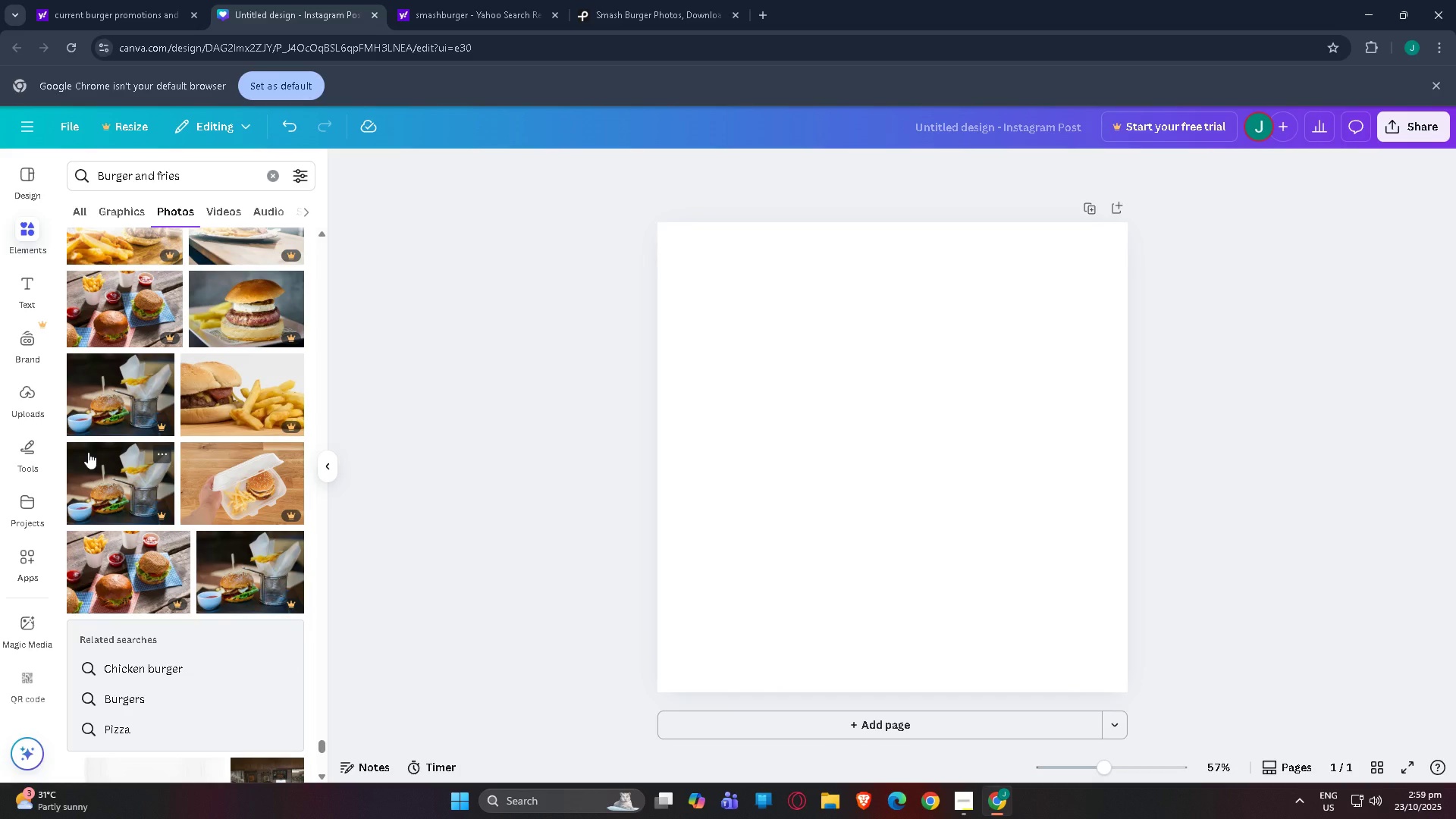 
scroll: coordinate [85, 442], scroll_direction: down, amount: 75.0
 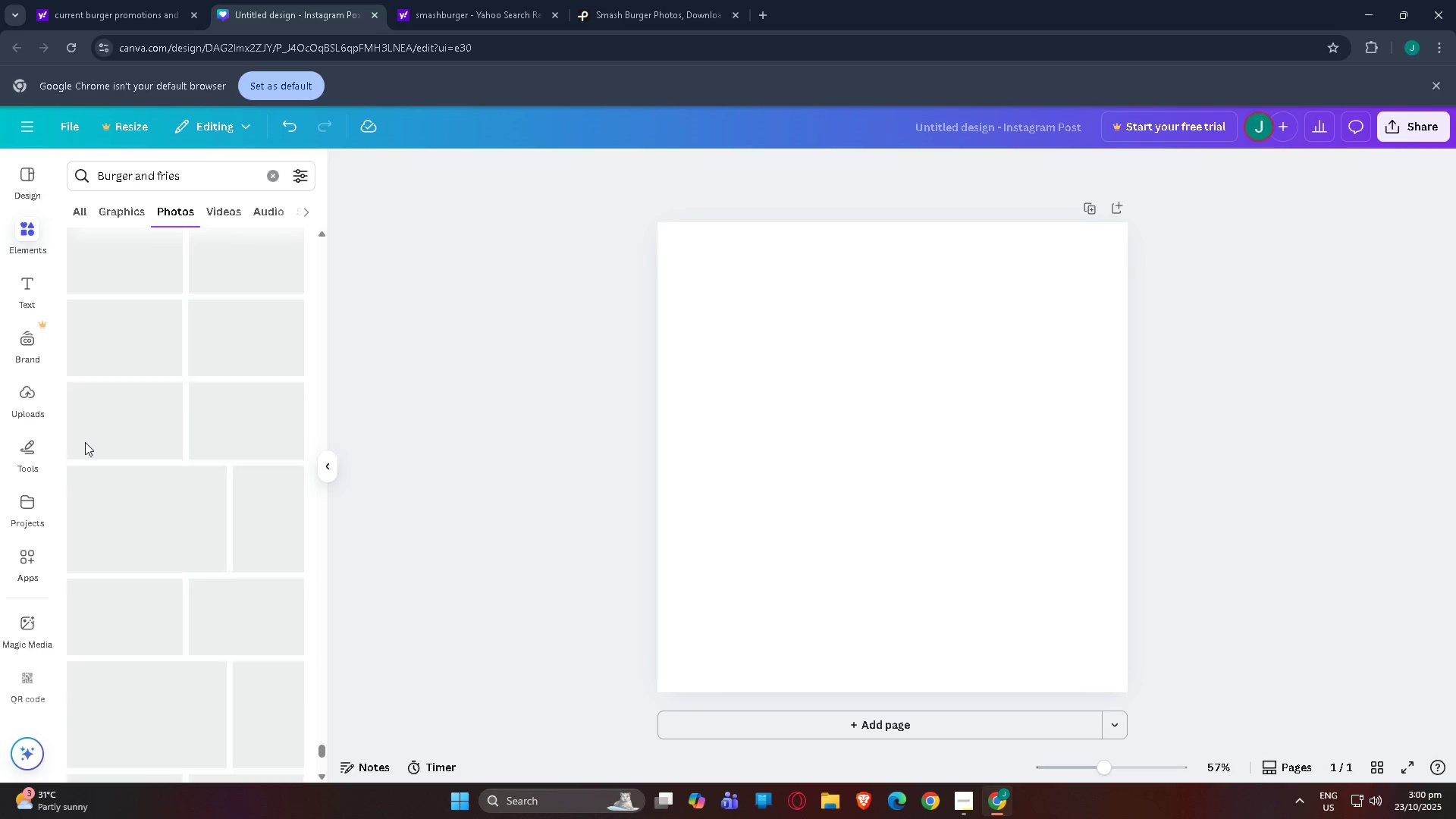 
scroll: coordinate [85, 442], scroll_direction: up, amount: 8.0
 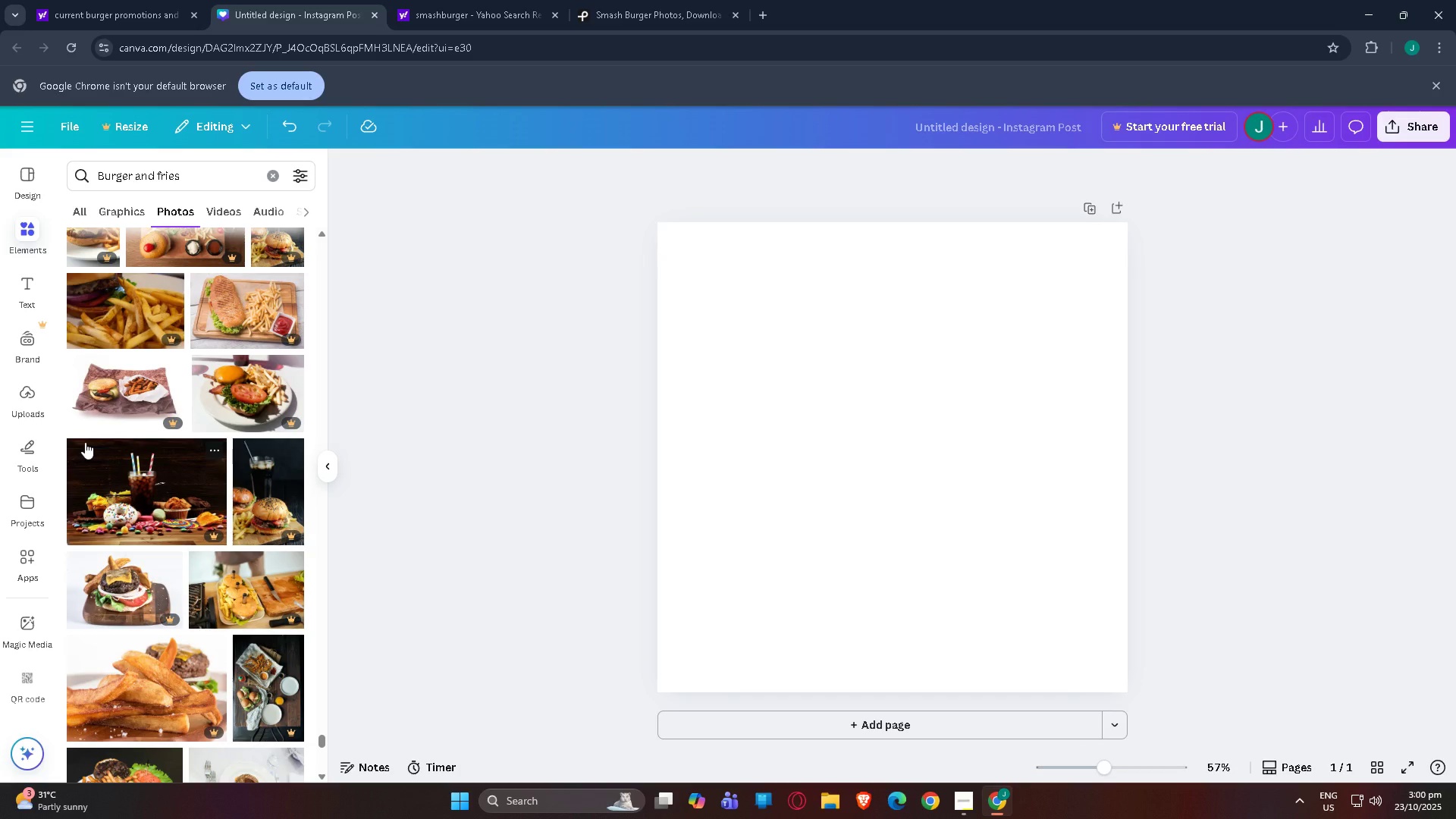 
scroll: coordinate [82, 450], scroll_direction: down, amount: 50.0
 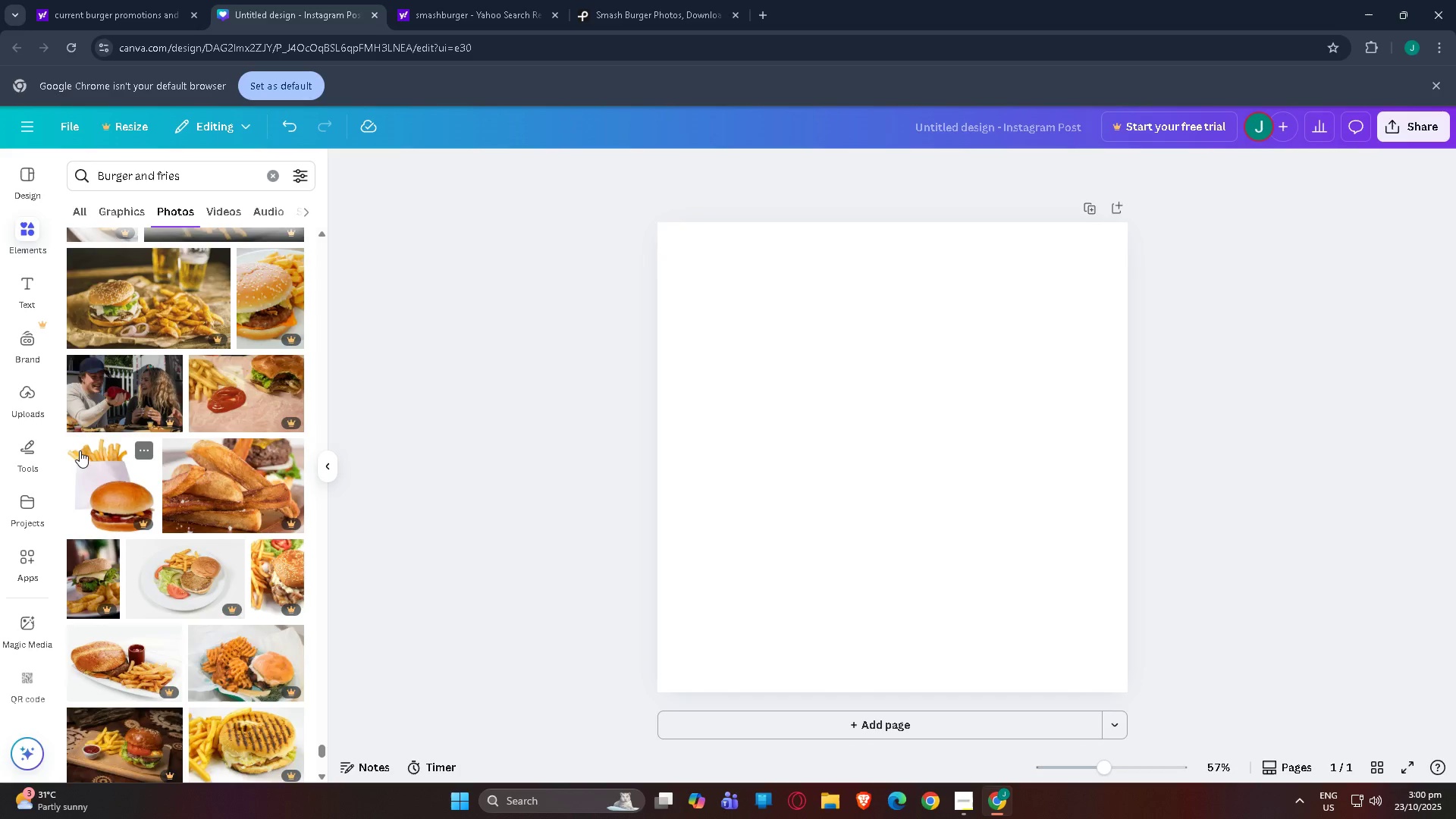 
scroll: coordinate [80, 450], scroll_direction: down, amount: 2.0
 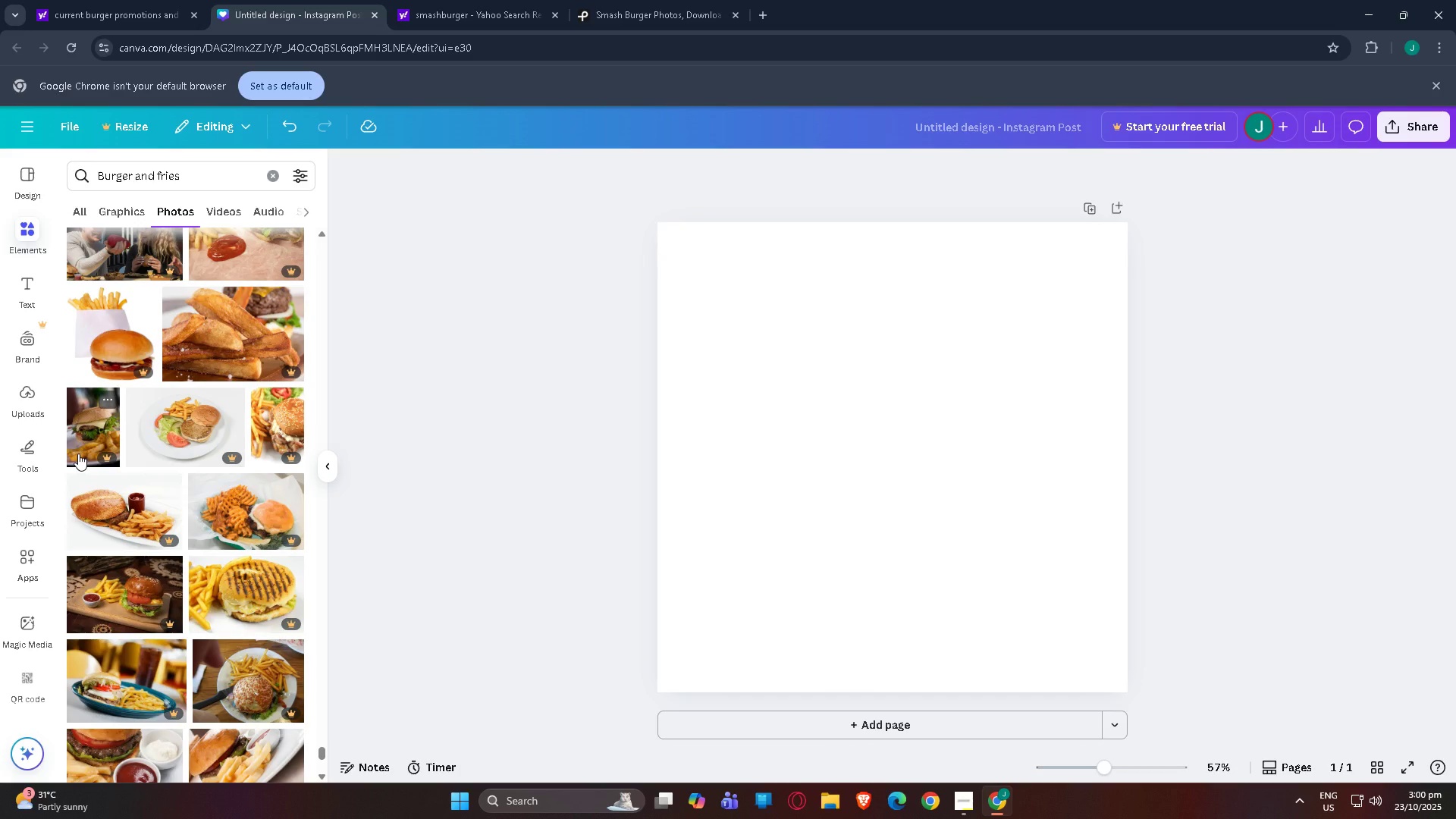 
wait(5.37)
 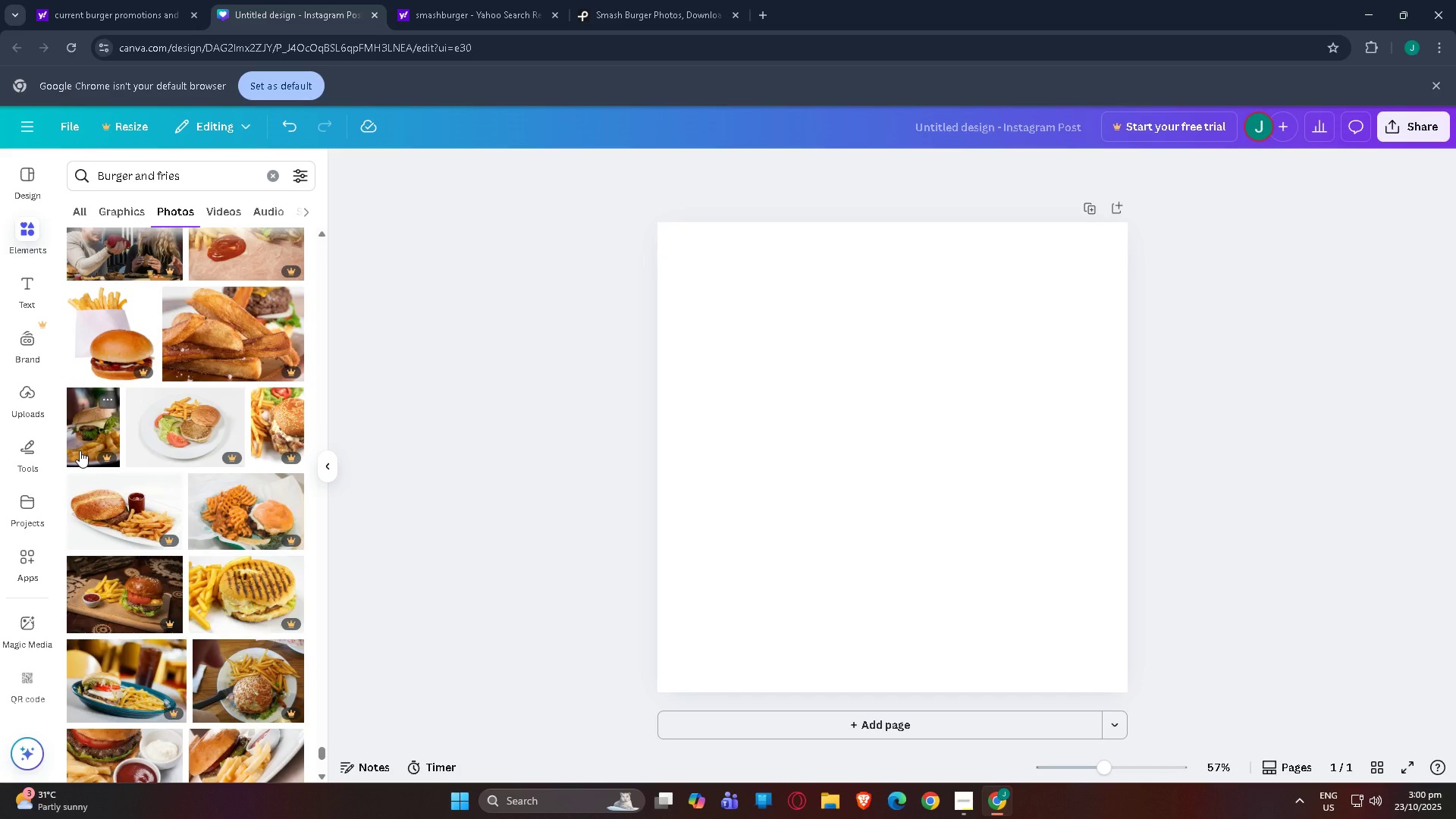 
scroll: coordinate [71, 457], scroll_direction: down, amount: 27.0
 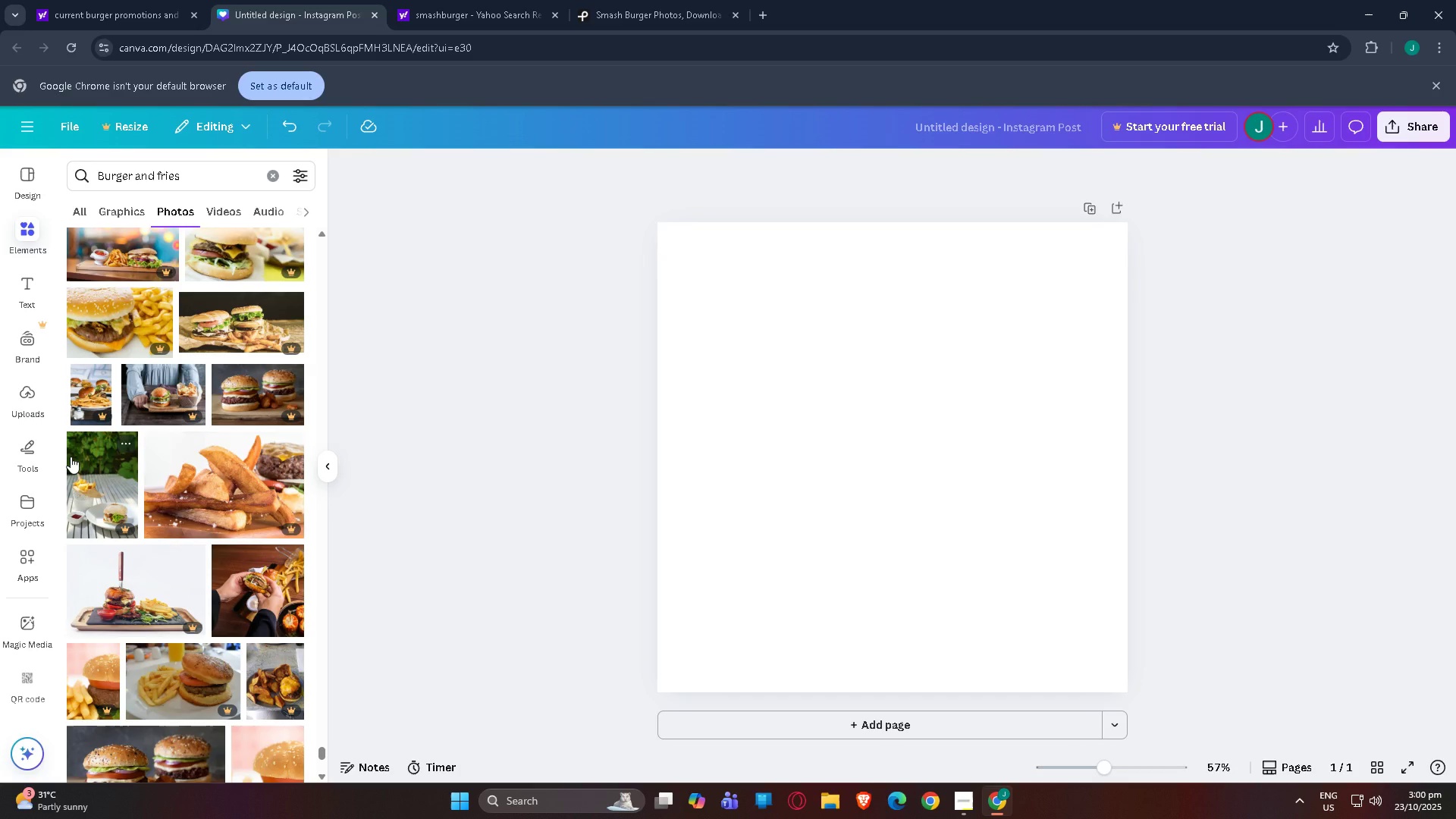 
scroll: coordinate [66, 454], scroll_direction: down, amount: 21.0
 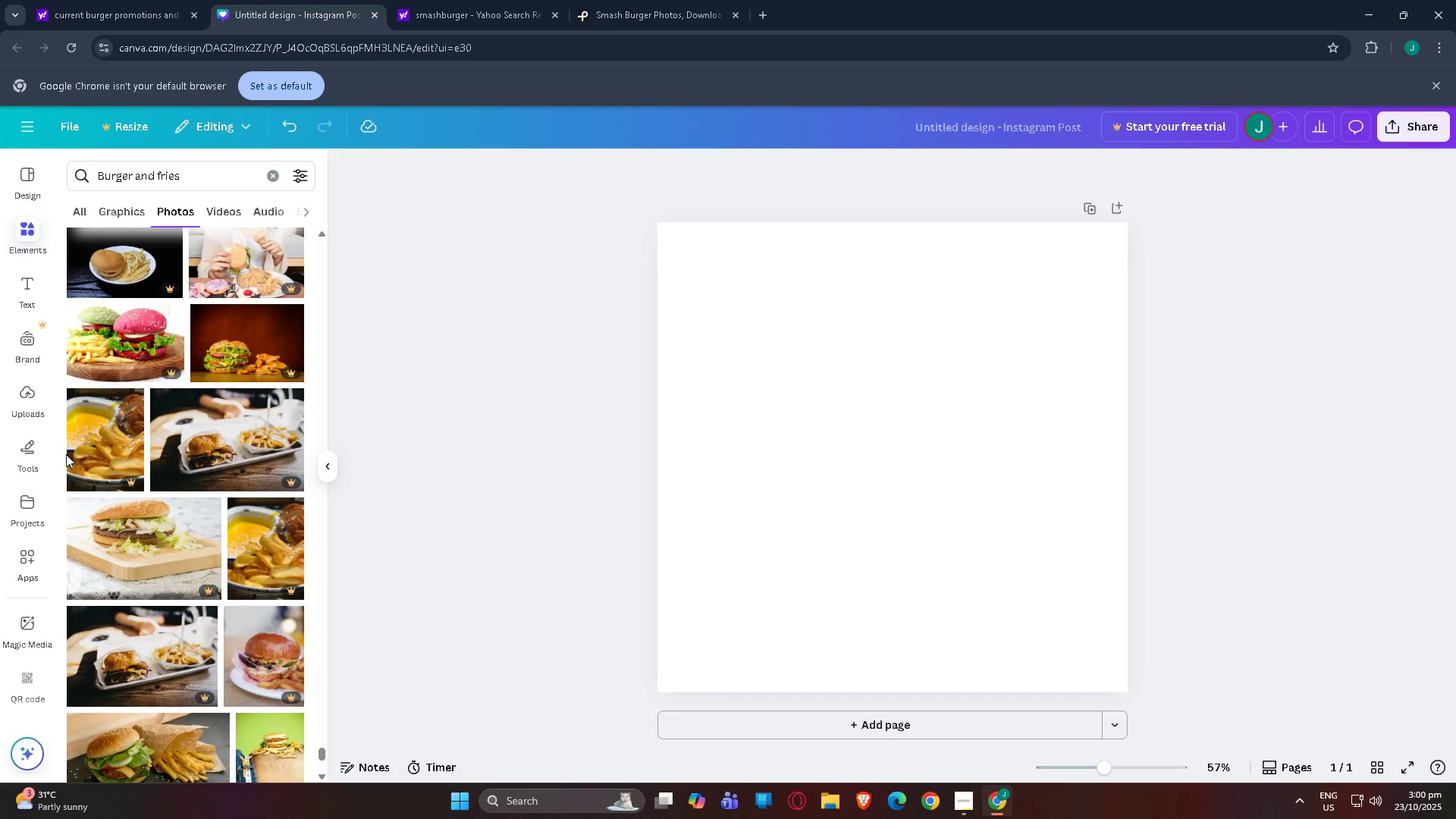 
scroll: coordinate [64, 457], scroll_direction: down, amount: 17.0
 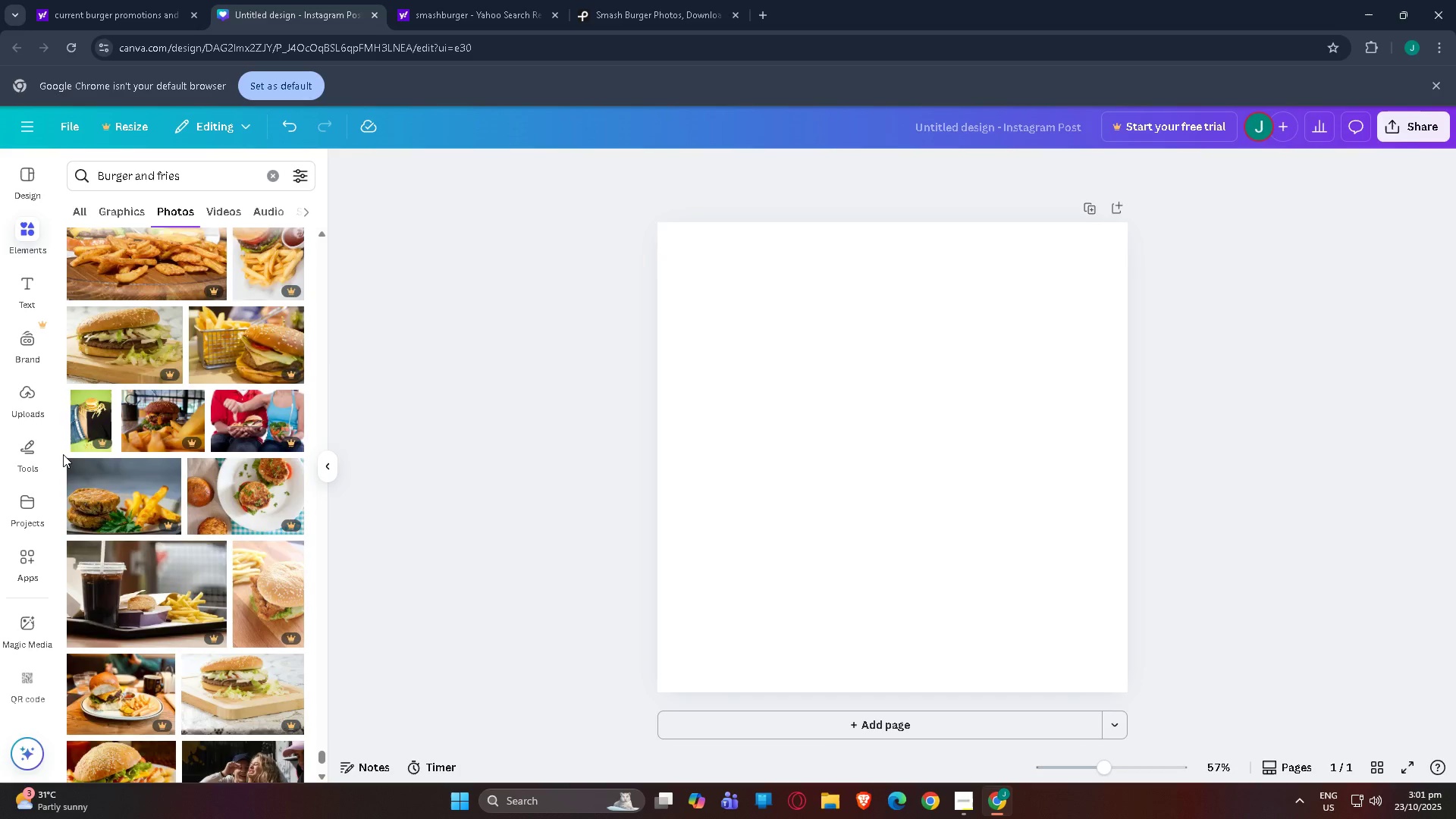 
scroll: coordinate [63, 454], scroll_direction: down, amount: 3.0
 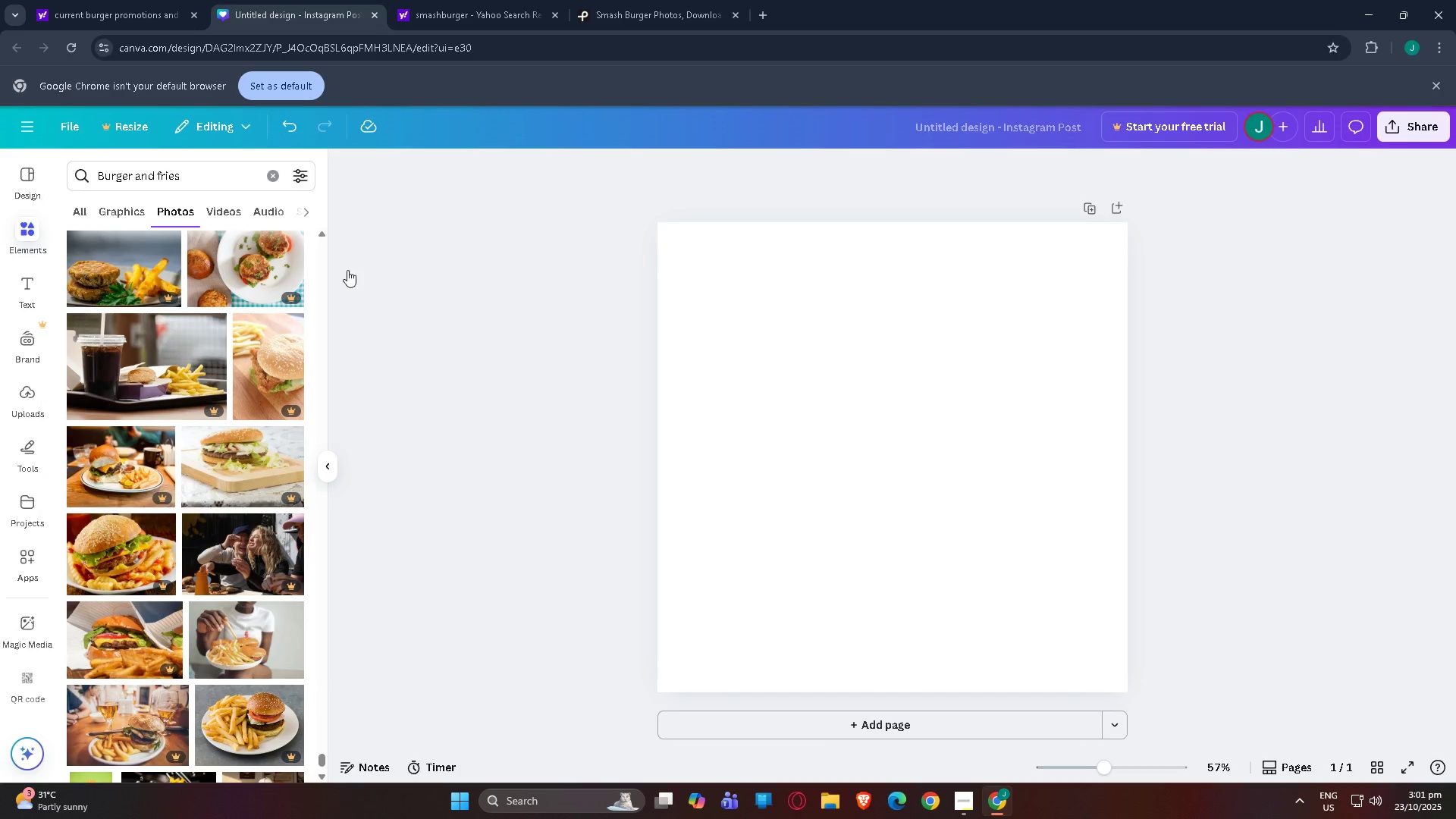 
left_click([1081, 428])
 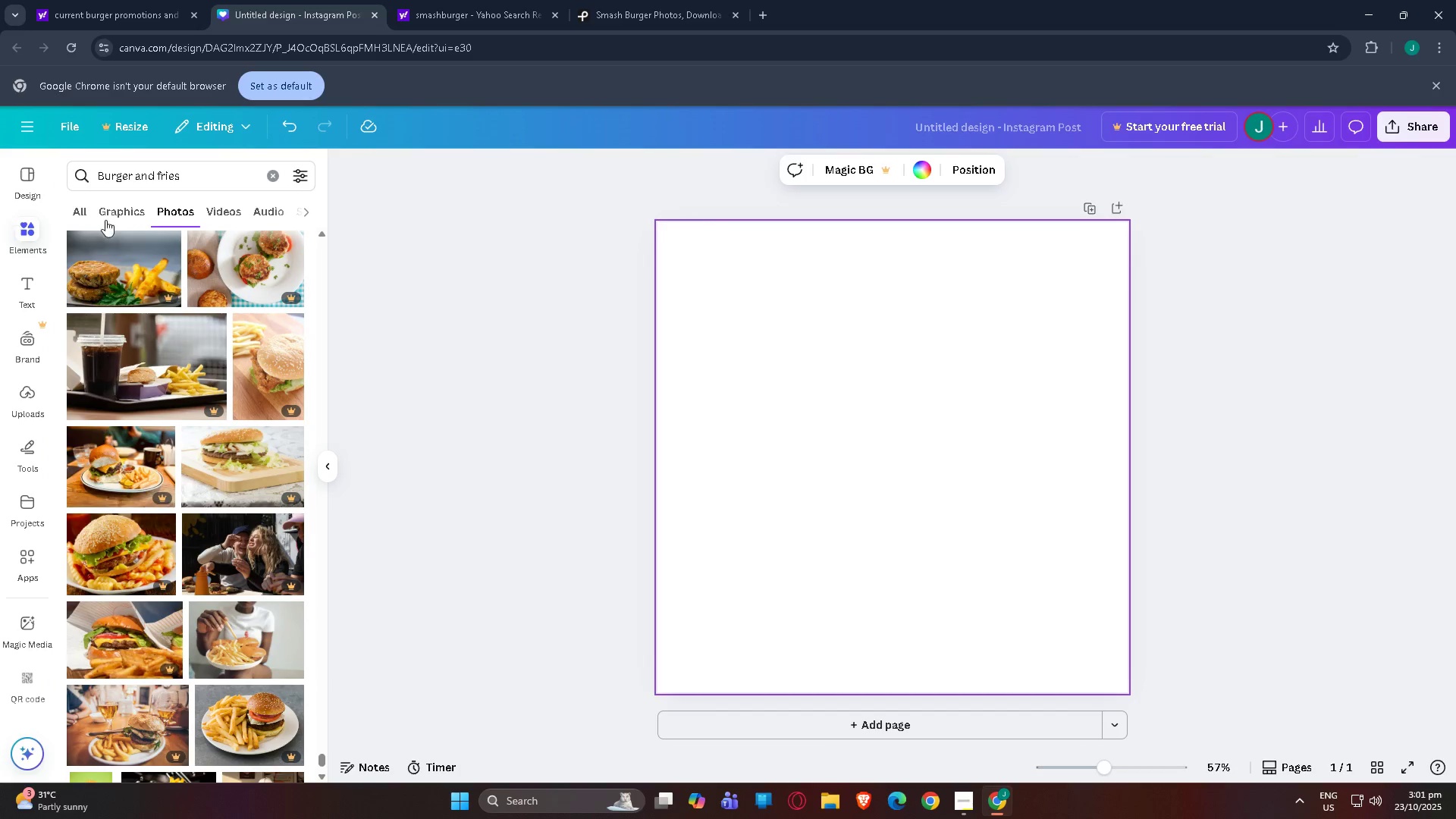 
left_click_drag(start_coordinate=[203, 171], to_coordinate=[0, 179])
 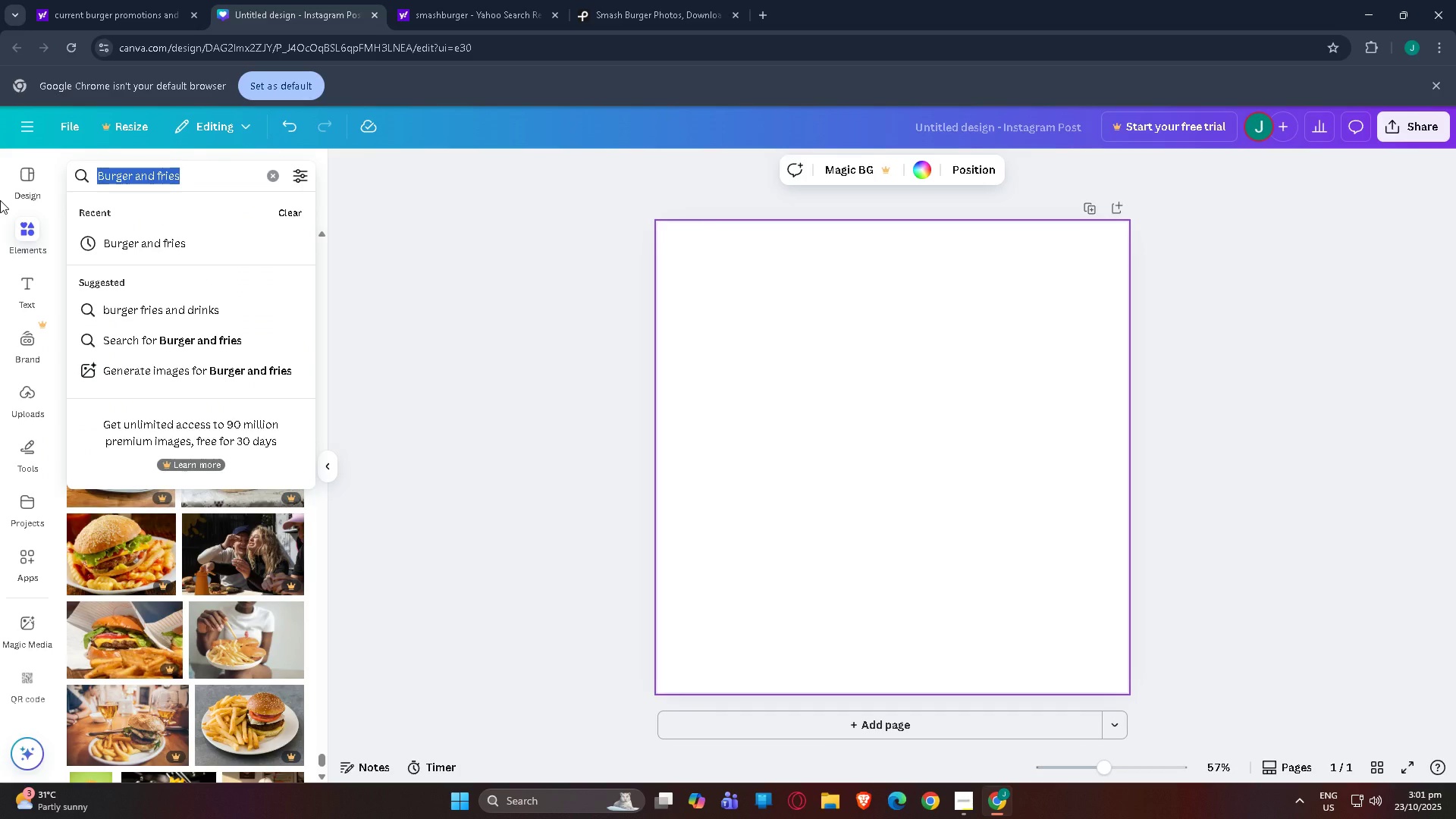 
type(texture)
 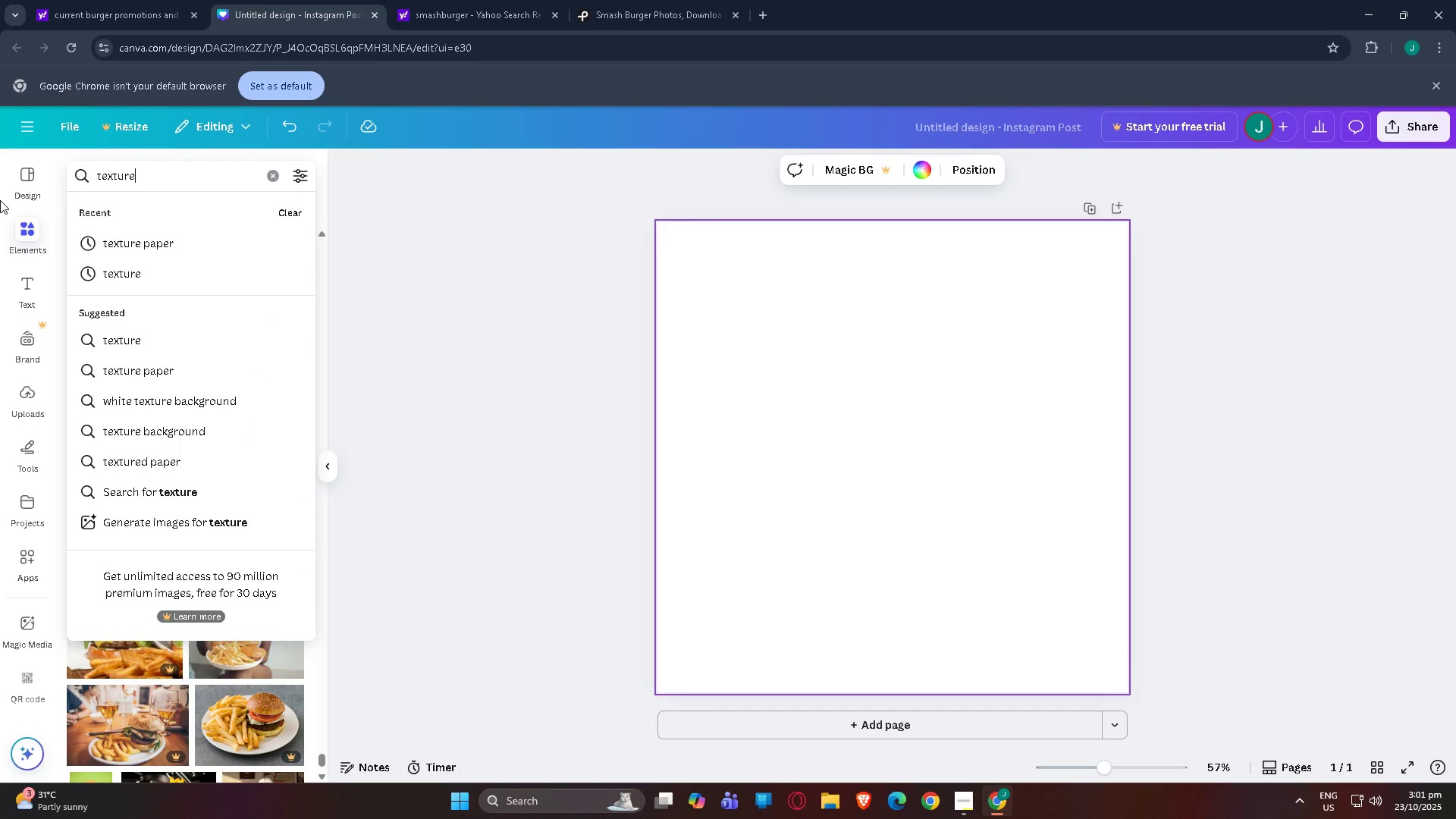 
key(Enter)
 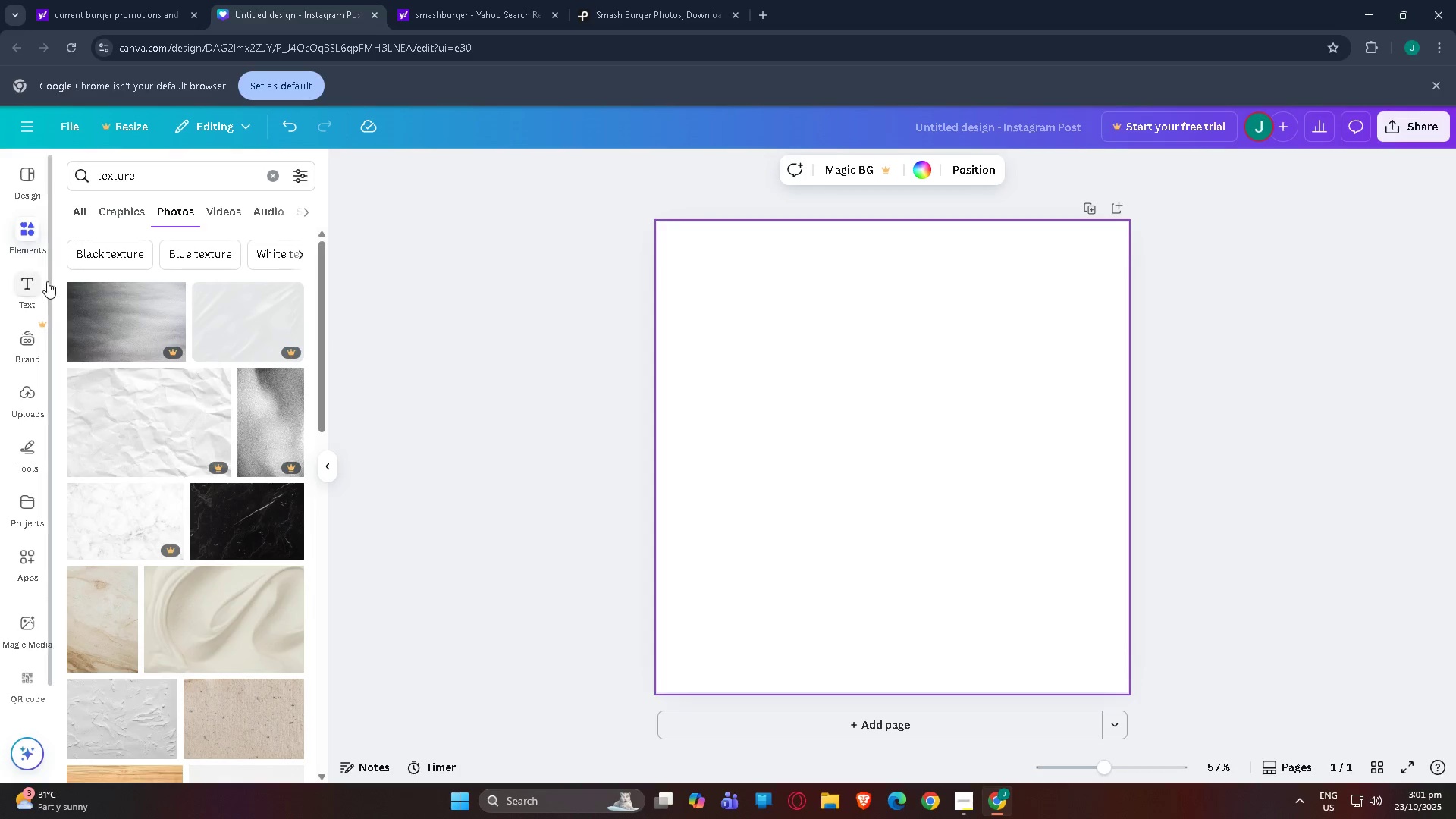 
left_click([115, 212])
 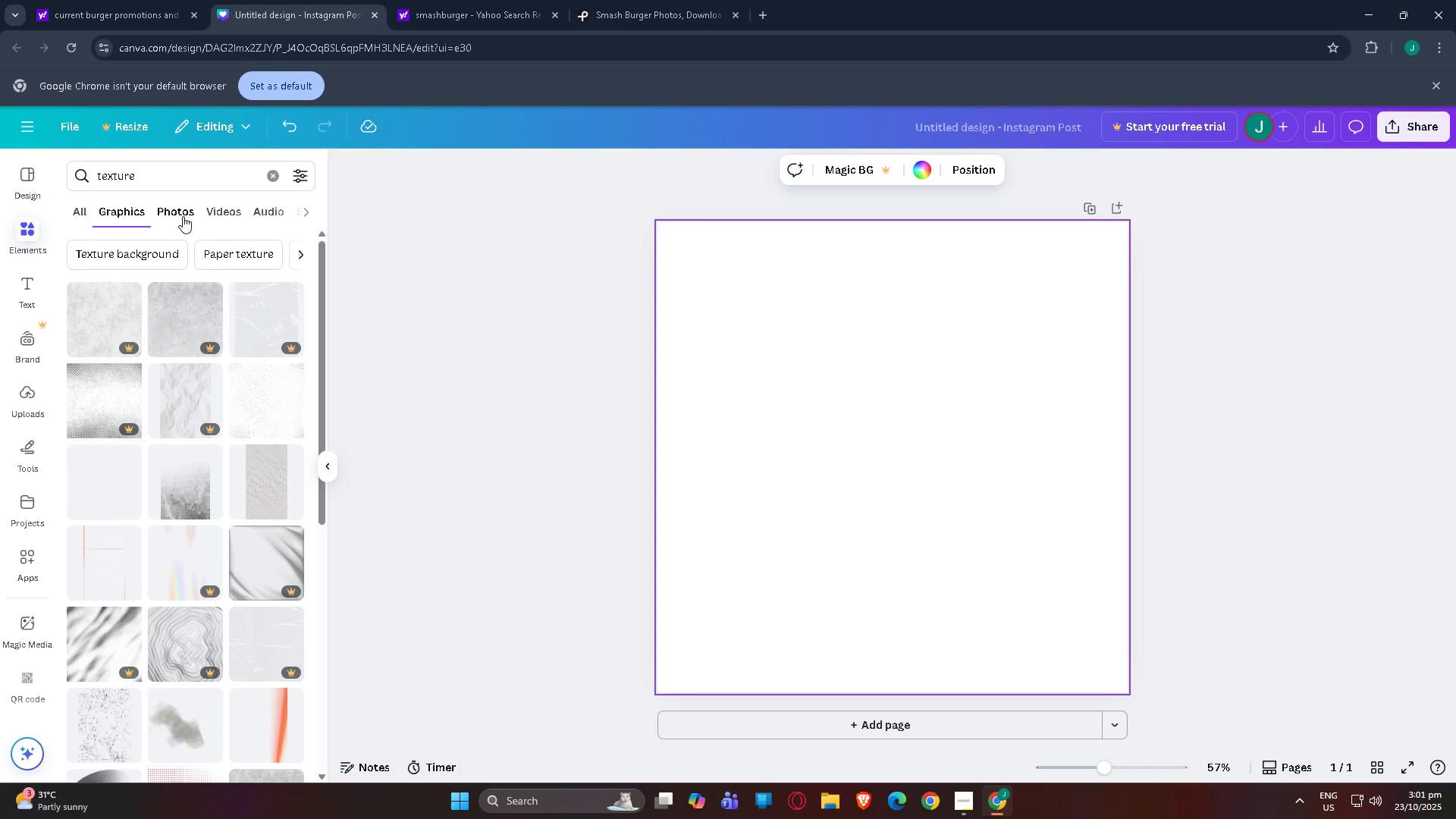 
left_click([179, 219])
 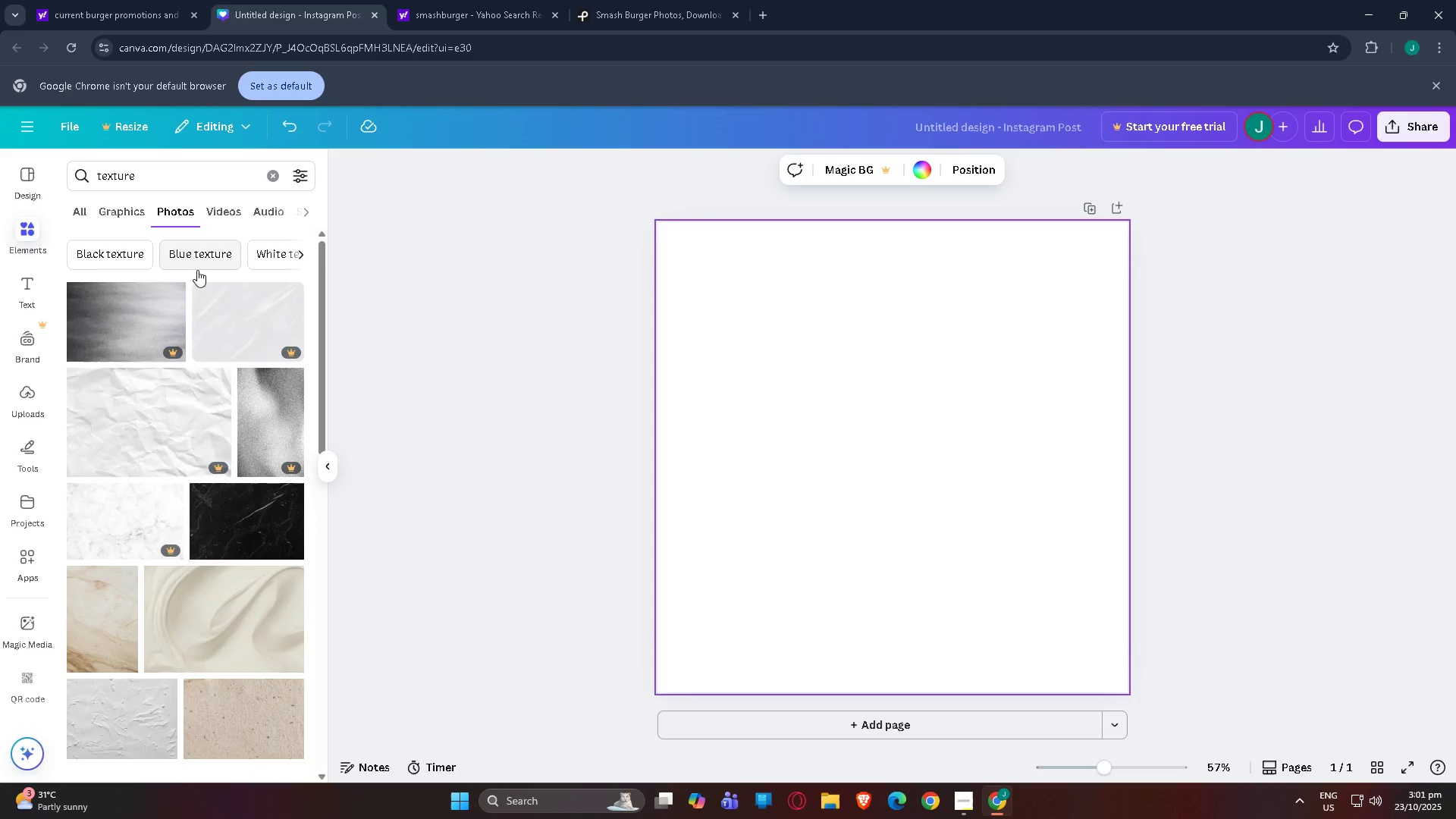 
scroll: coordinate [168, 431], scroll_direction: down, amount: 8.0
 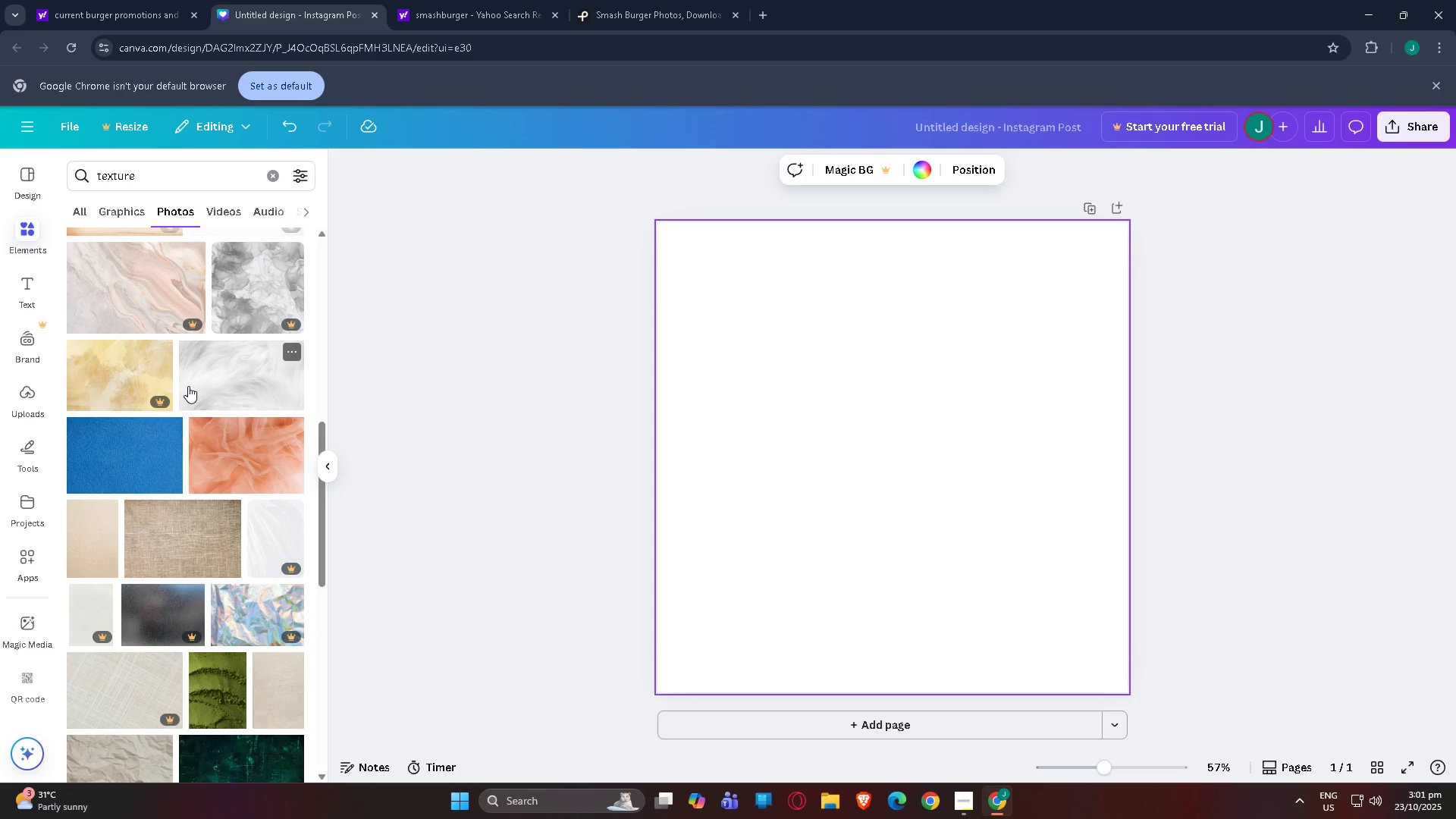 
left_click([188, 386])
 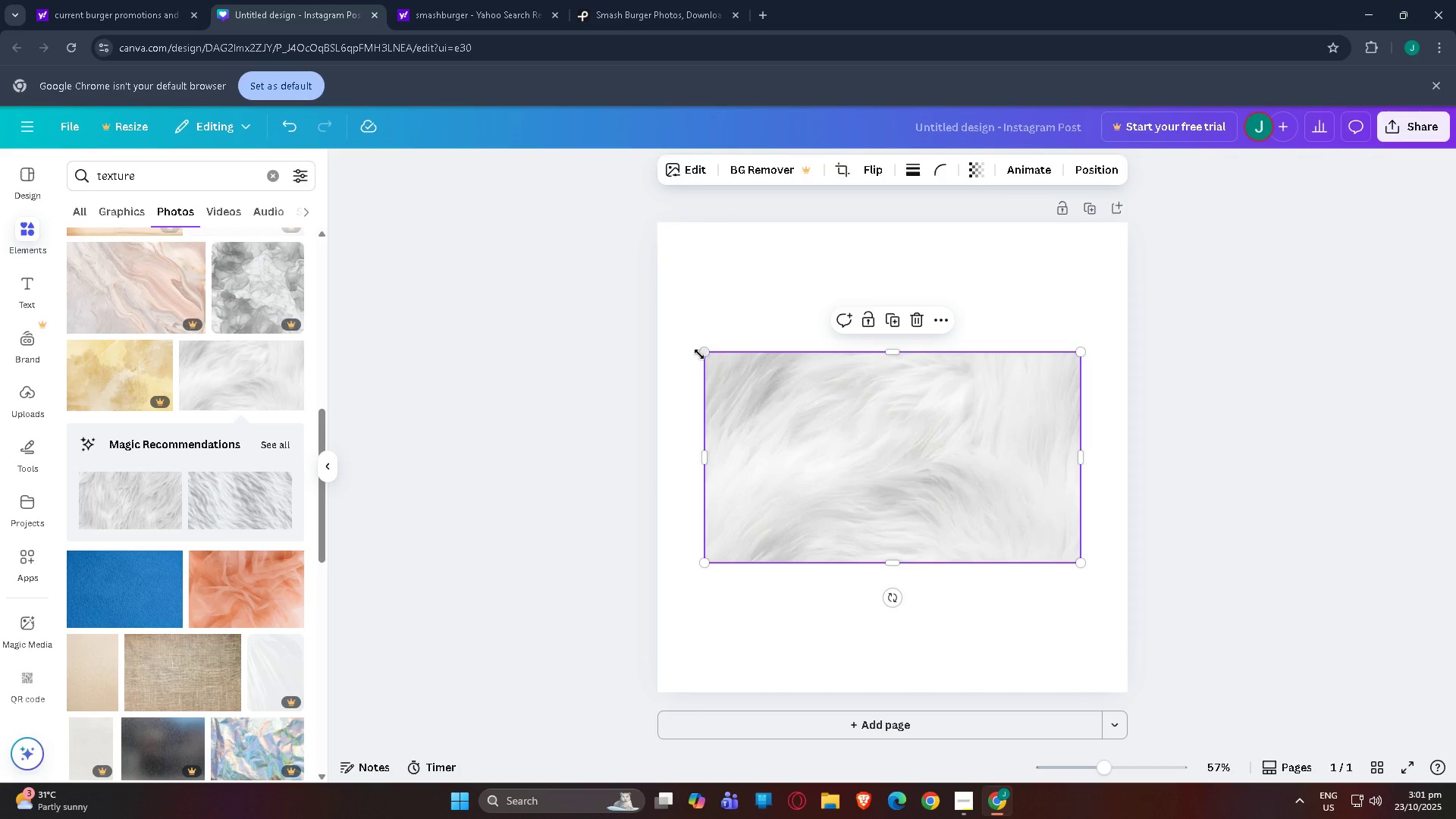 
left_click_drag(start_coordinate=[705, 355], to_coordinate=[359, 127])
 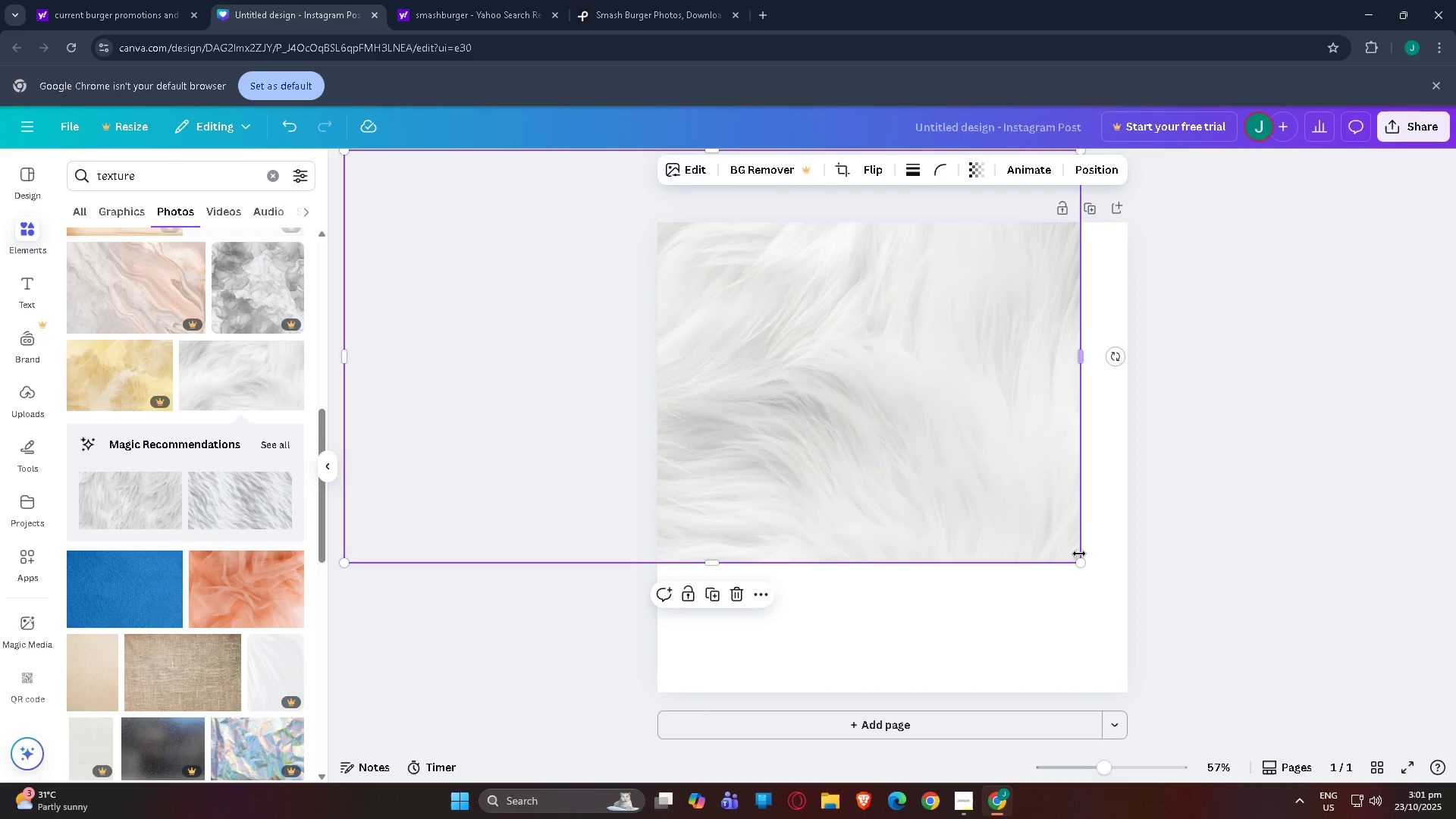 
left_click_drag(start_coordinate=[1079, 556], to_coordinate=[1376, 705])
 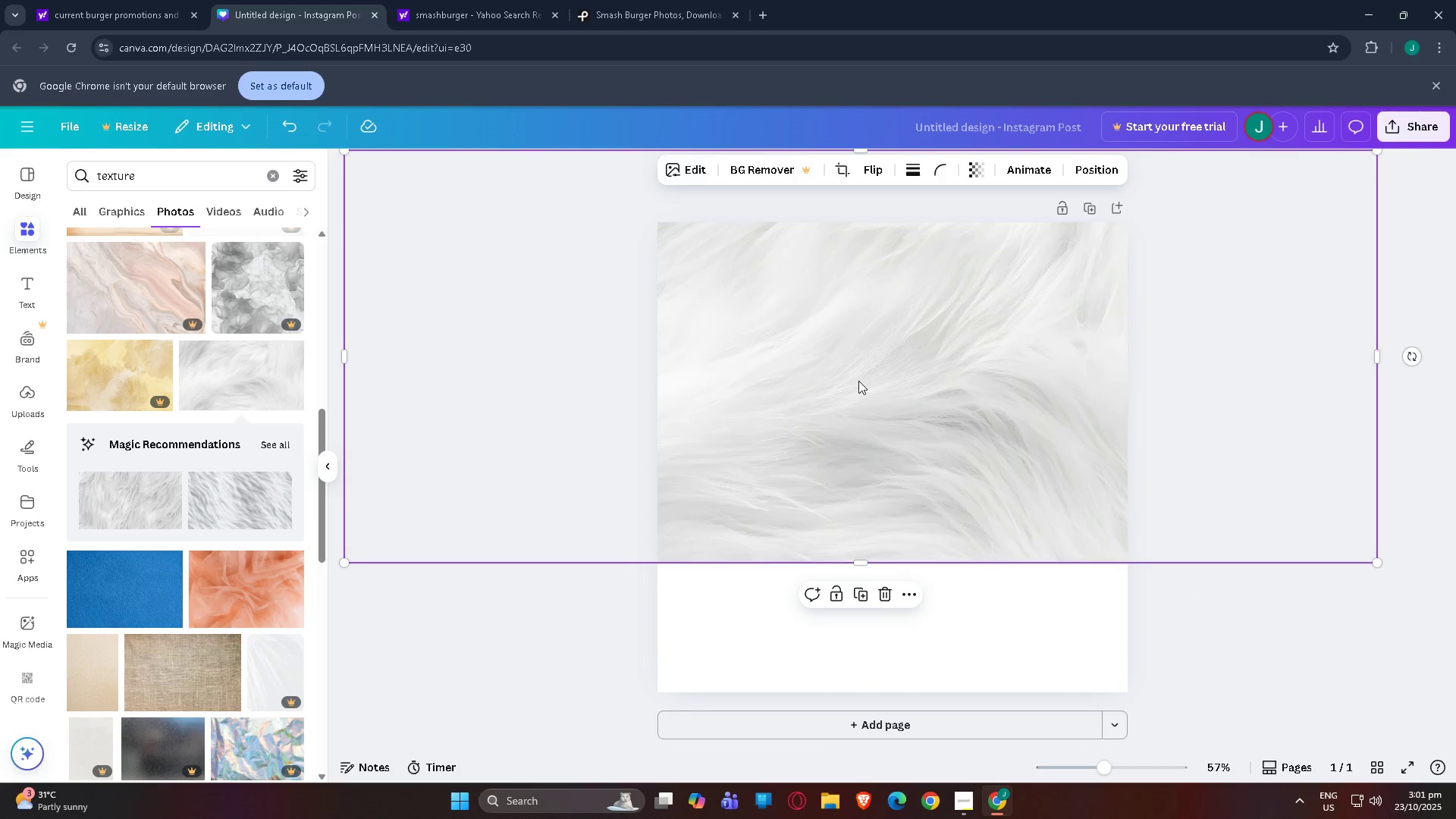 
left_click_drag(start_coordinate=[858, 381], to_coordinate=[1012, 526])
 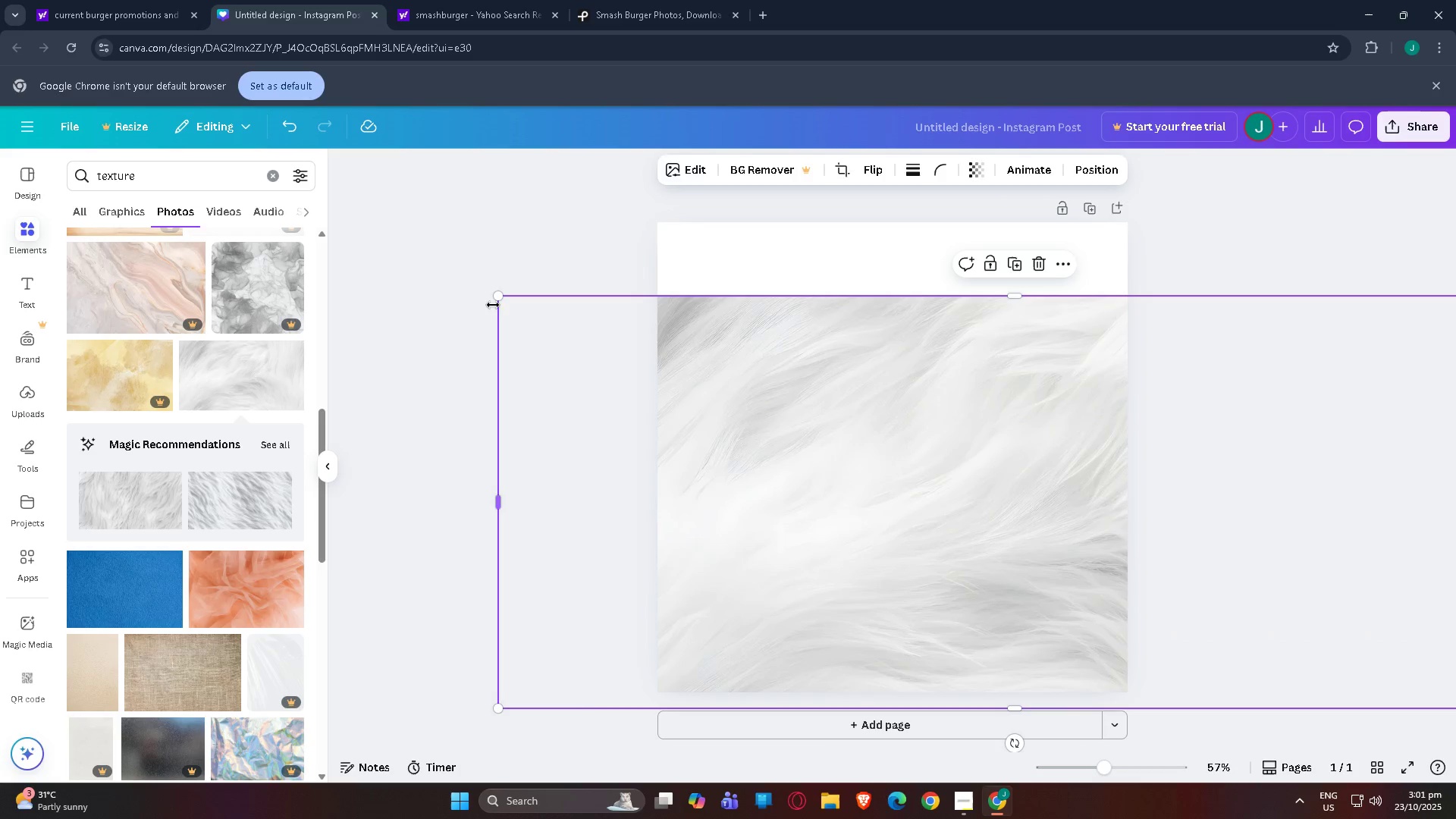 
left_click_drag(start_coordinate=[500, 297], to_coordinate=[249, 196])
 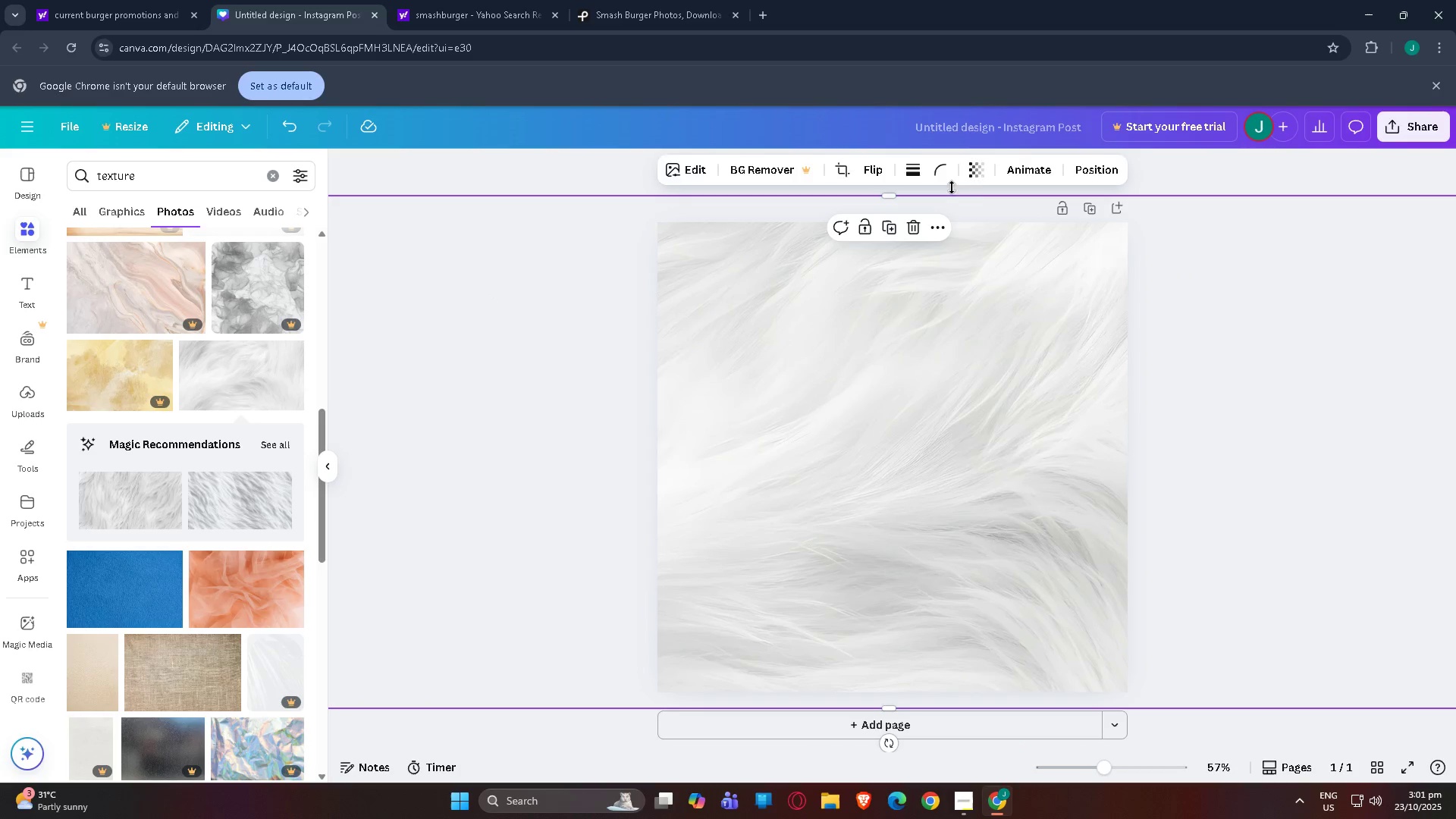 
left_click([974, 176])
 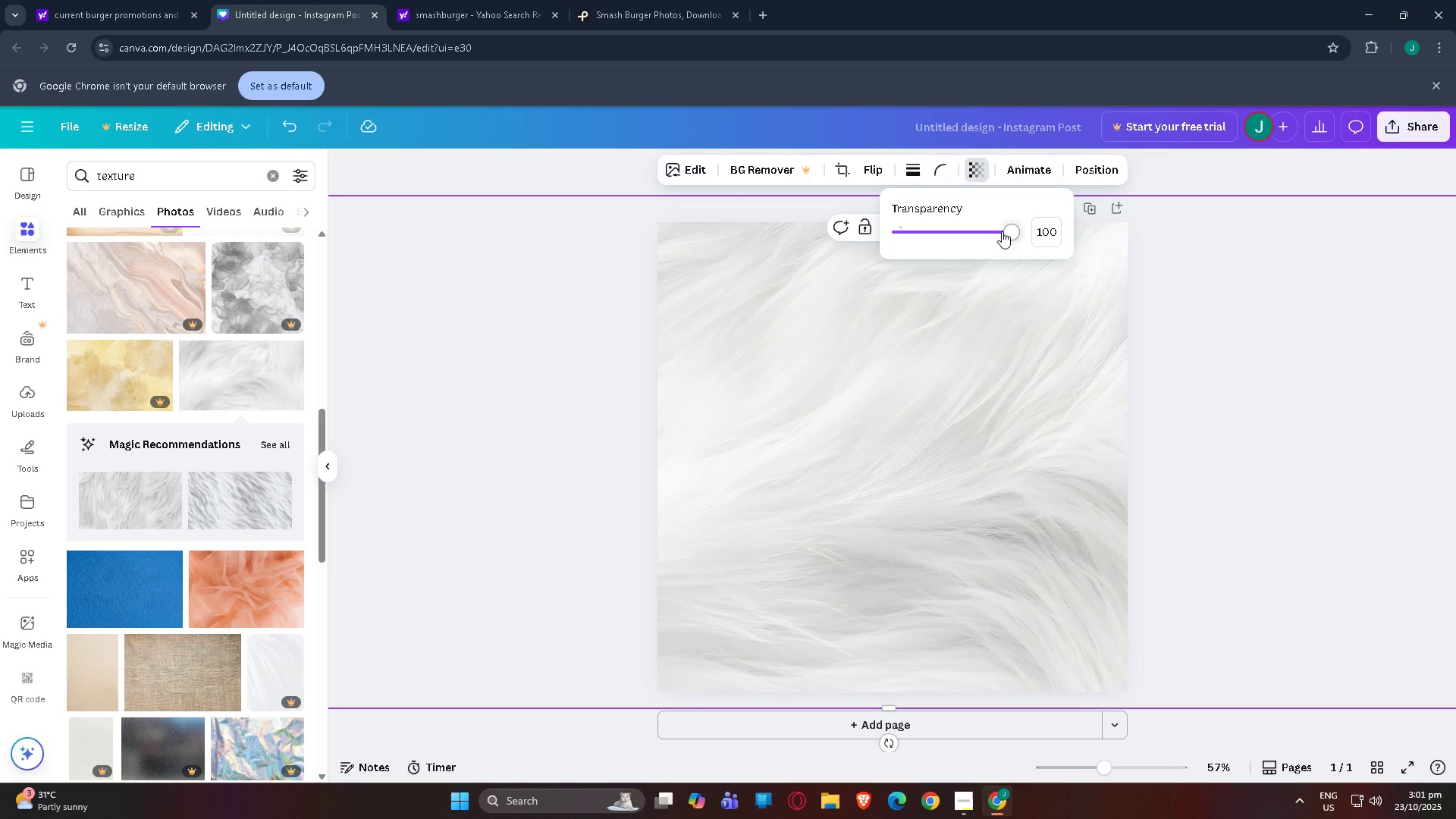 
left_click_drag(start_coordinate=[1007, 235], to_coordinate=[935, 236])
 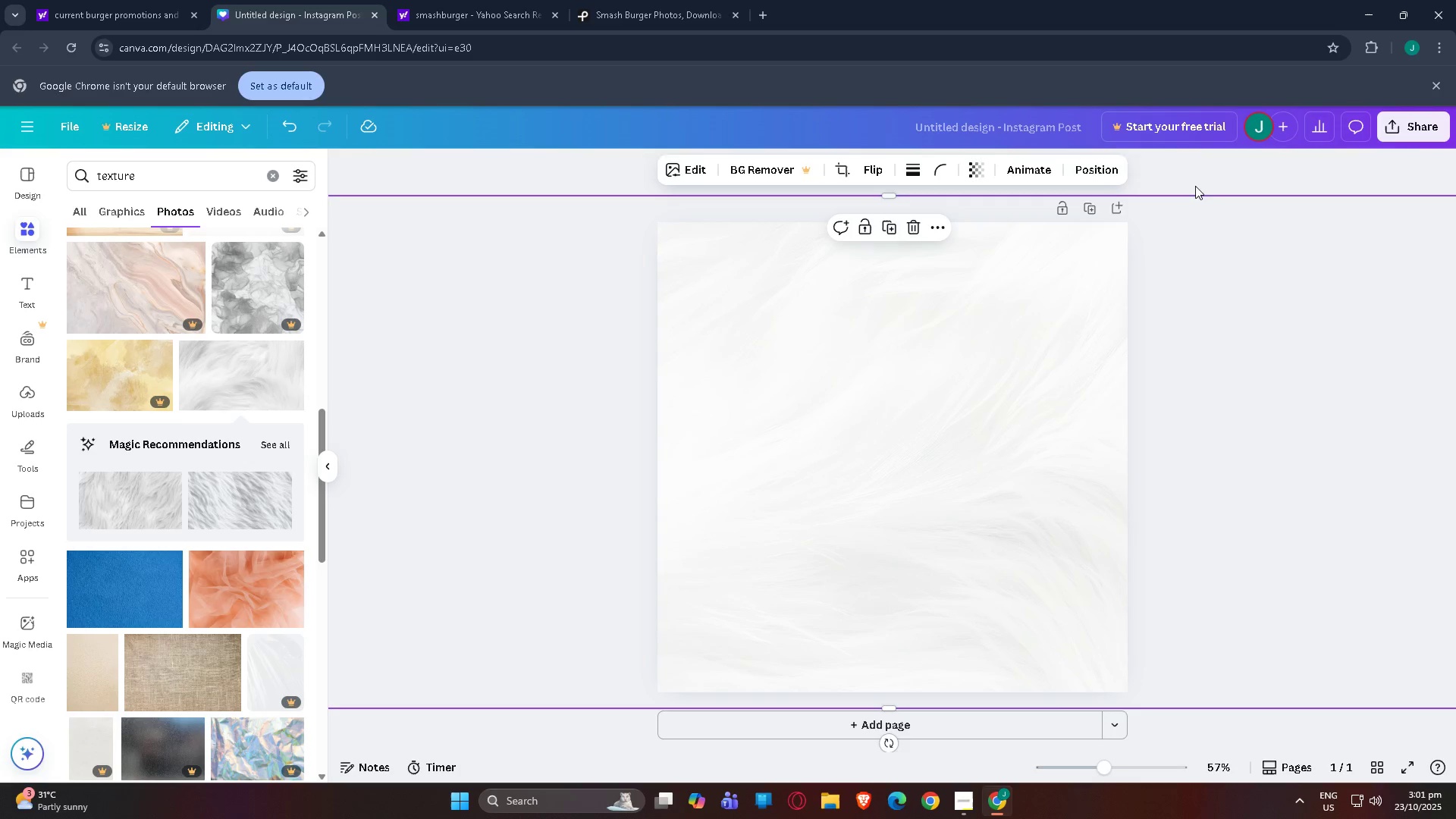 
double_click([1200, 171])
 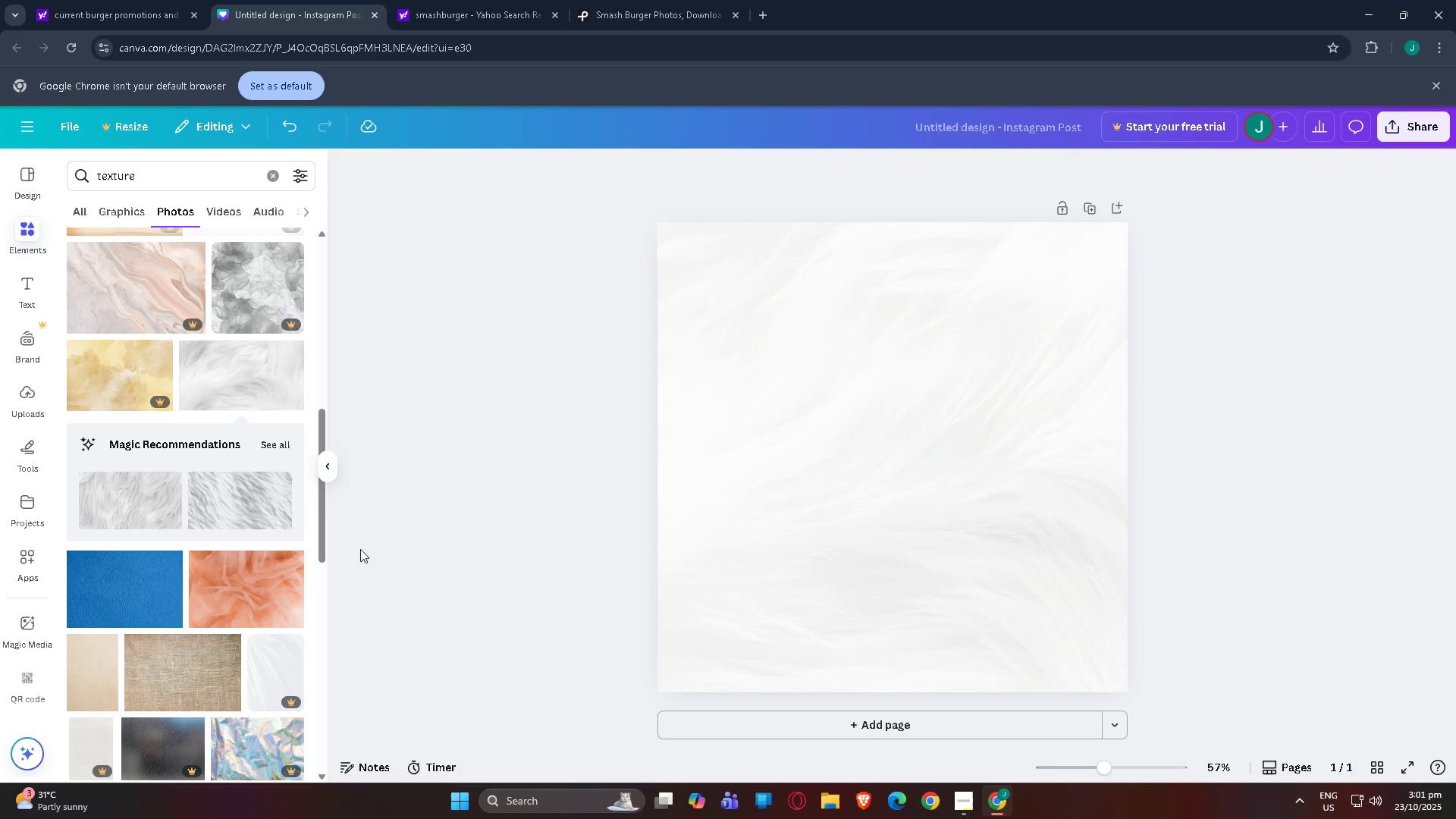 
left_click([836, 453])
 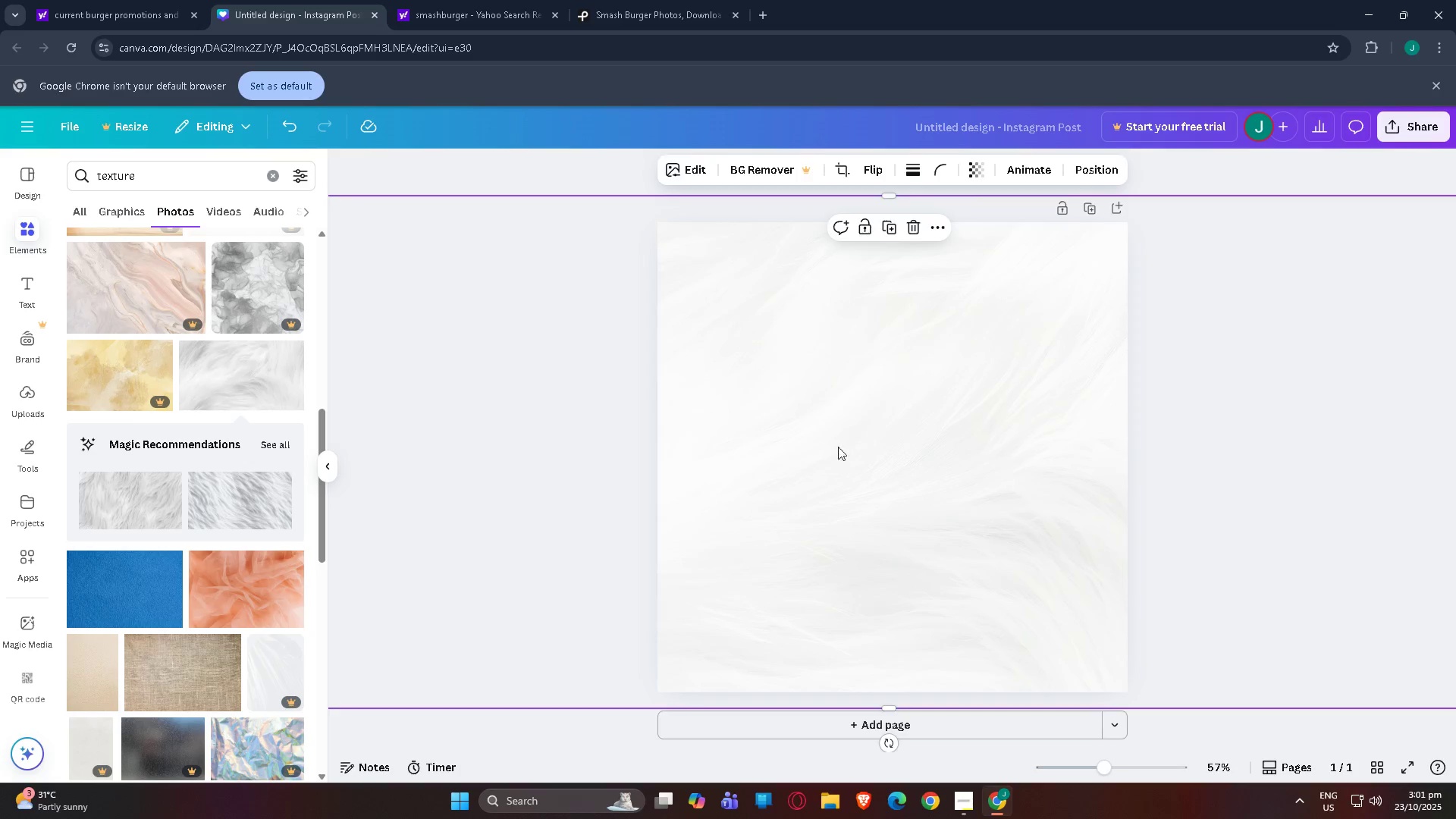 
left_click_drag(start_coordinate=[836, 453], to_coordinate=[835, 462])
 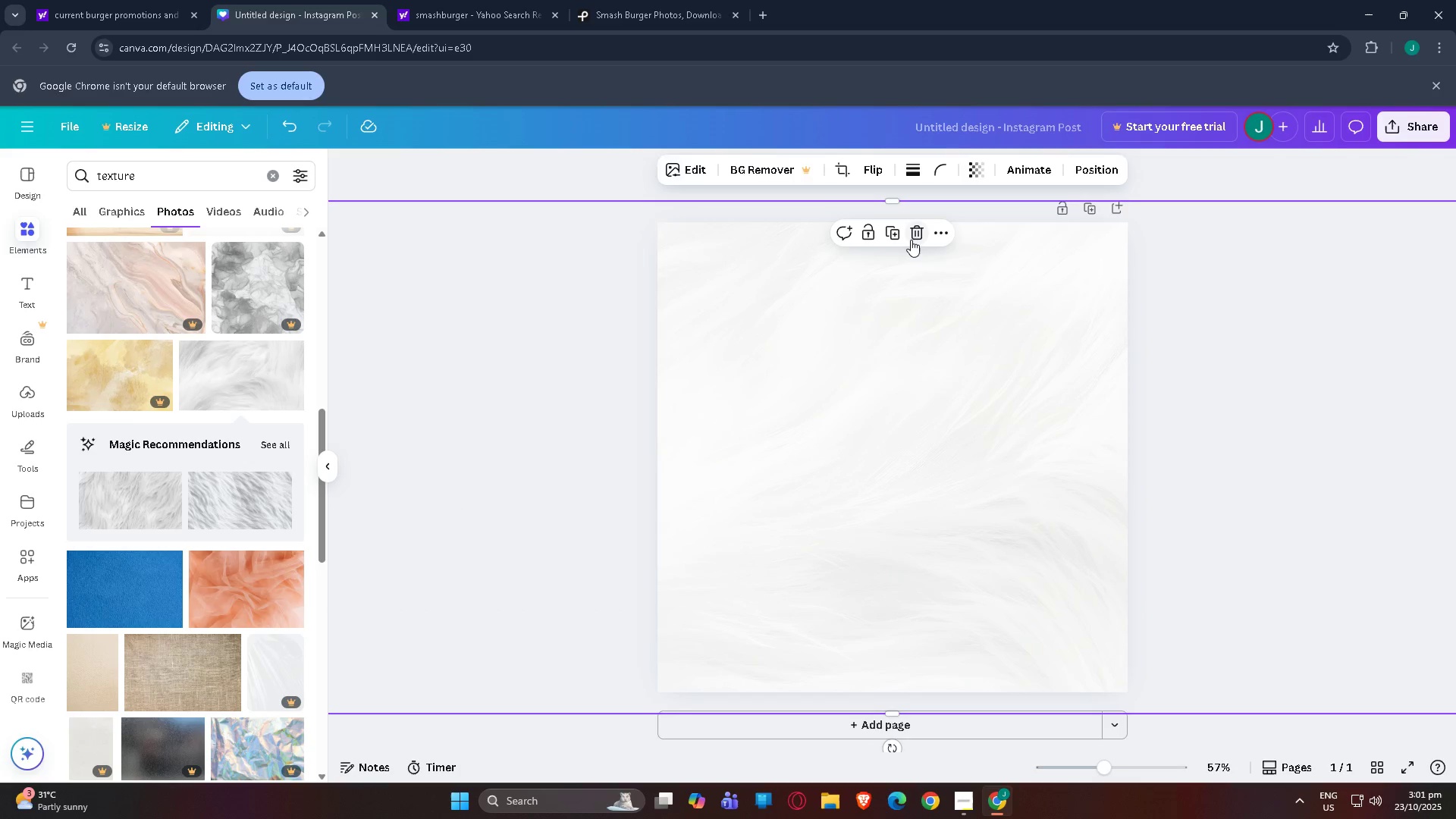 
left_click([912, 238])
 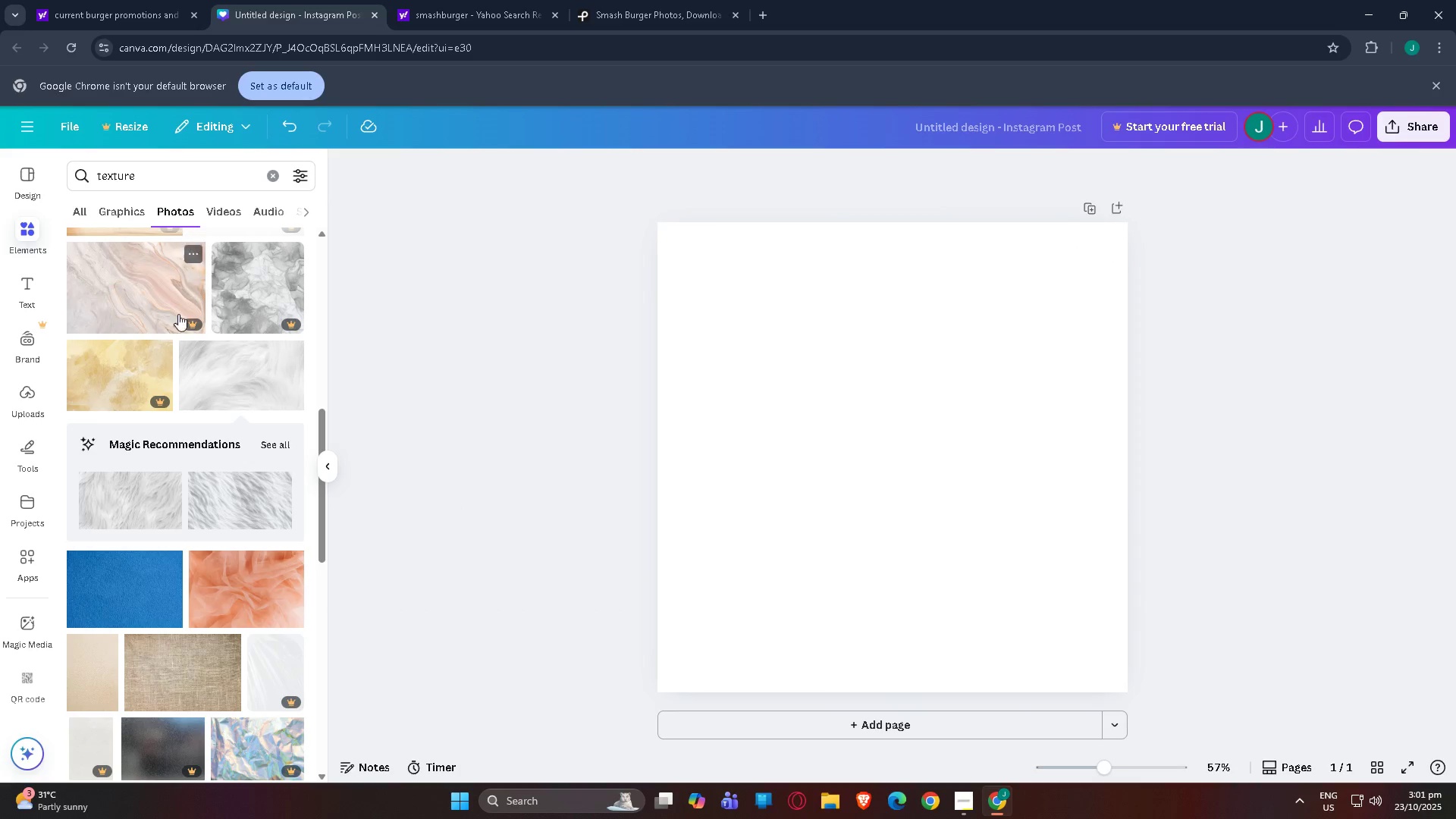 
scroll: coordinate [99, 369], scroll_direction: down, amount: 8.0
 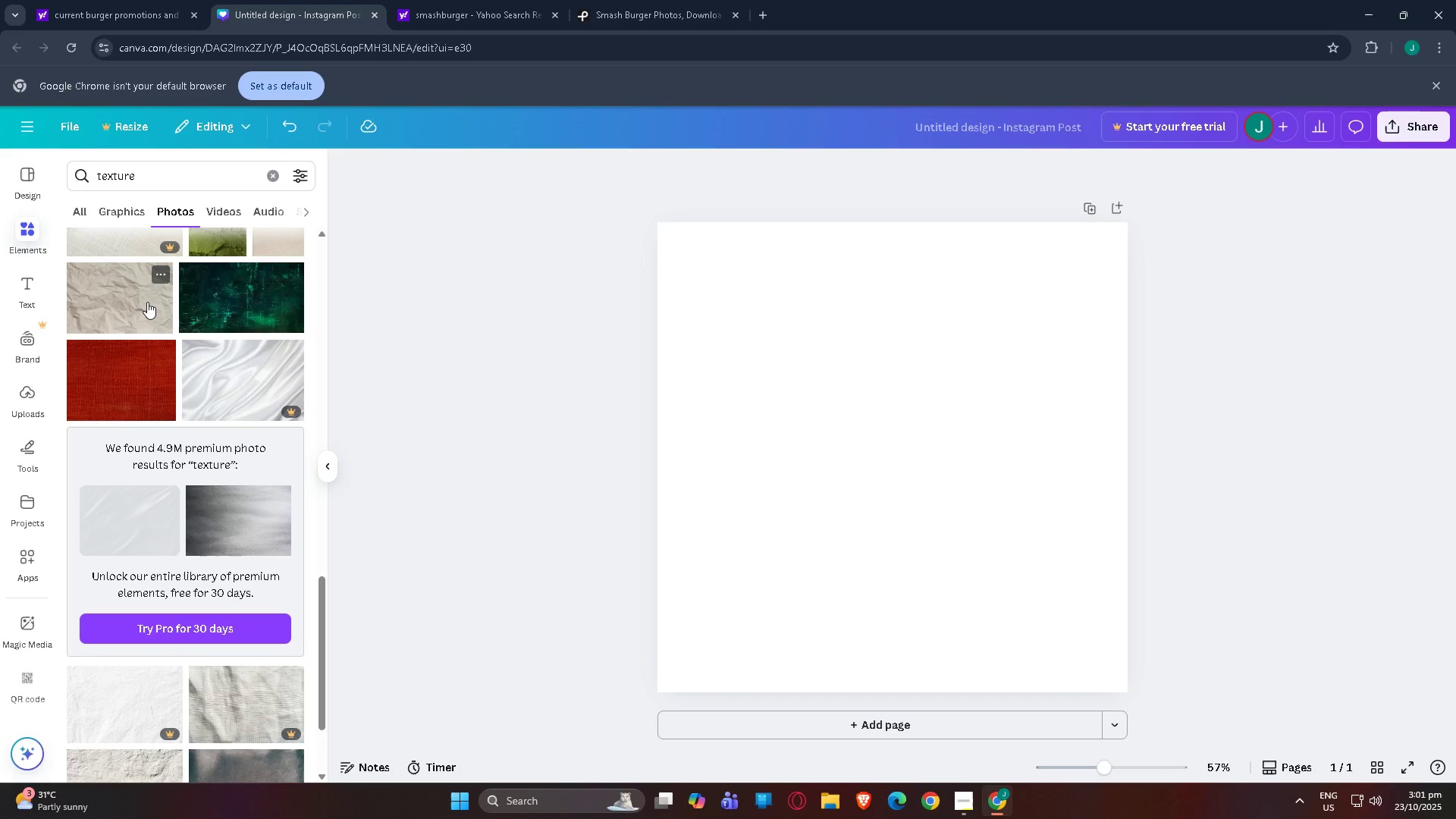 
left_click([145, 302])
 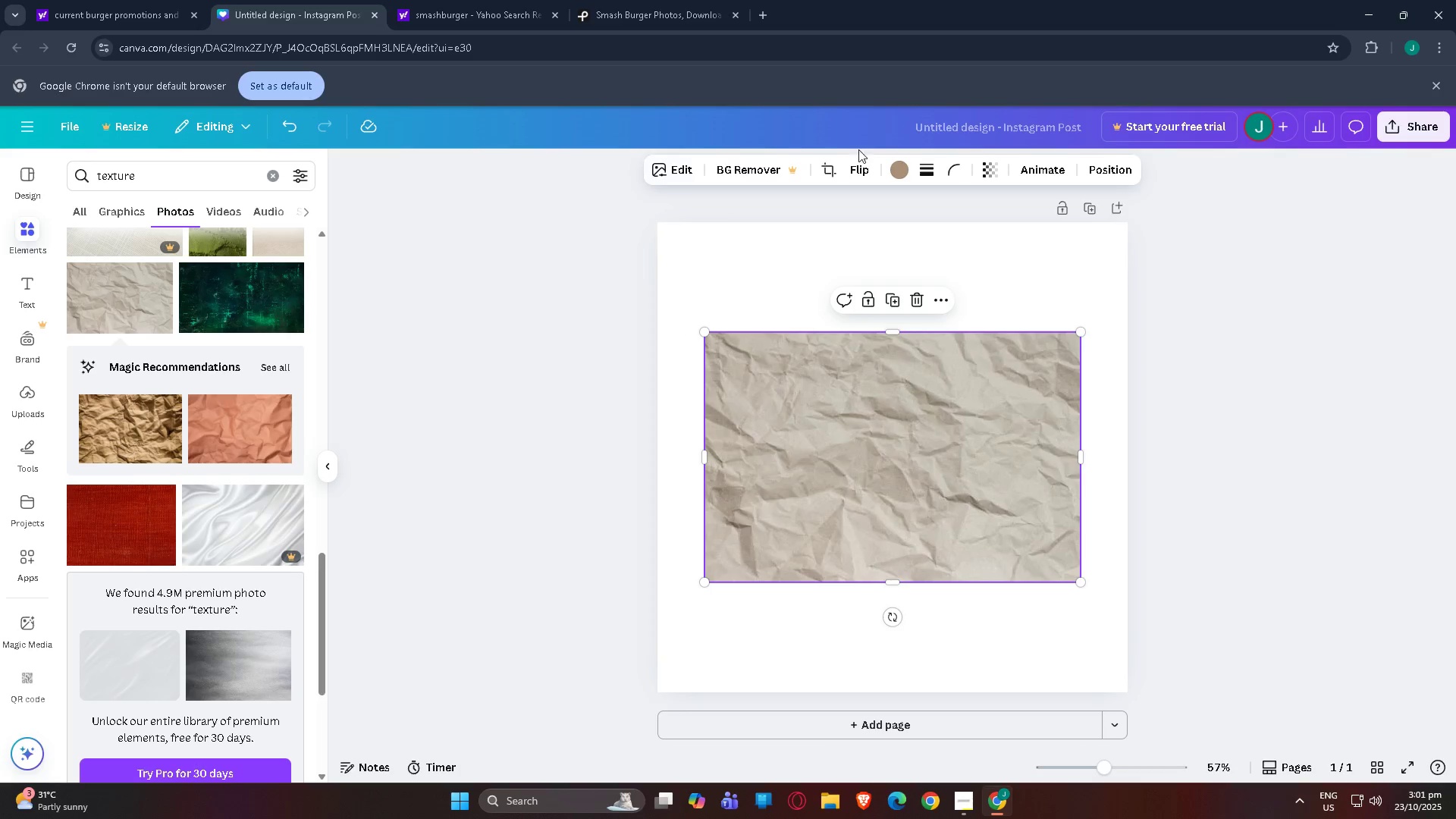 
left_click([892, 162])
 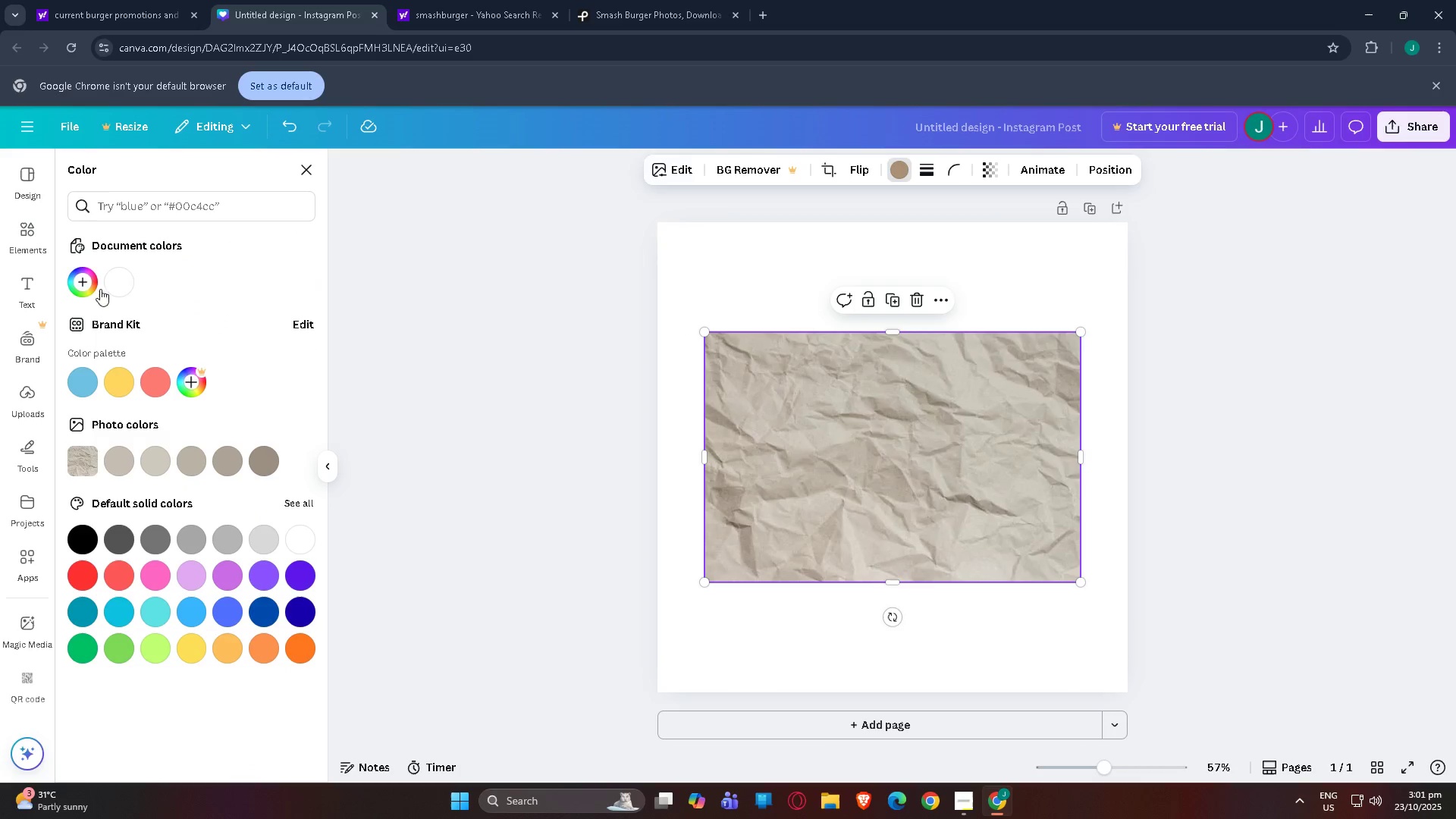 
left_click([116, 282])
 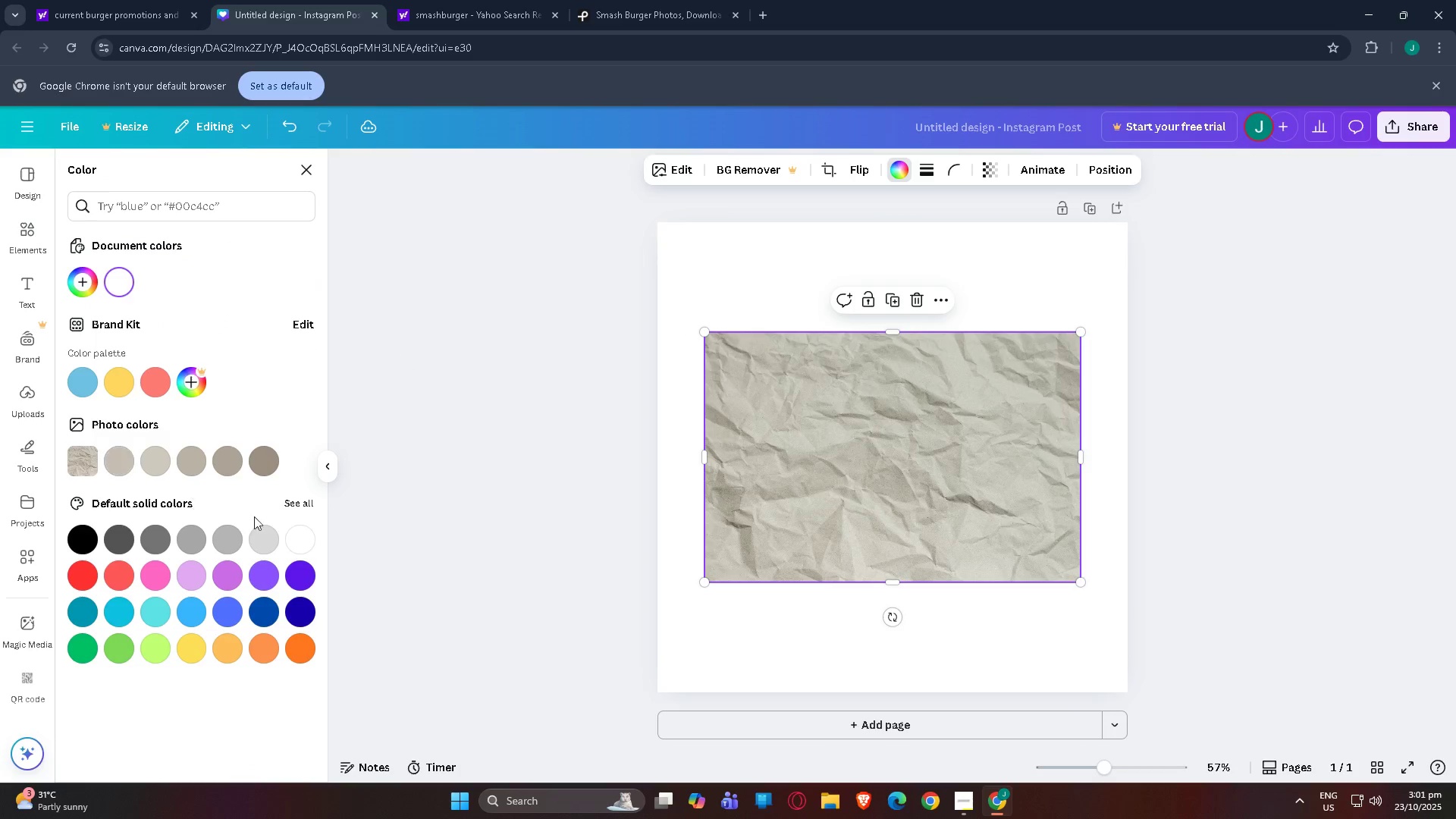 
left_click([302, 535])
 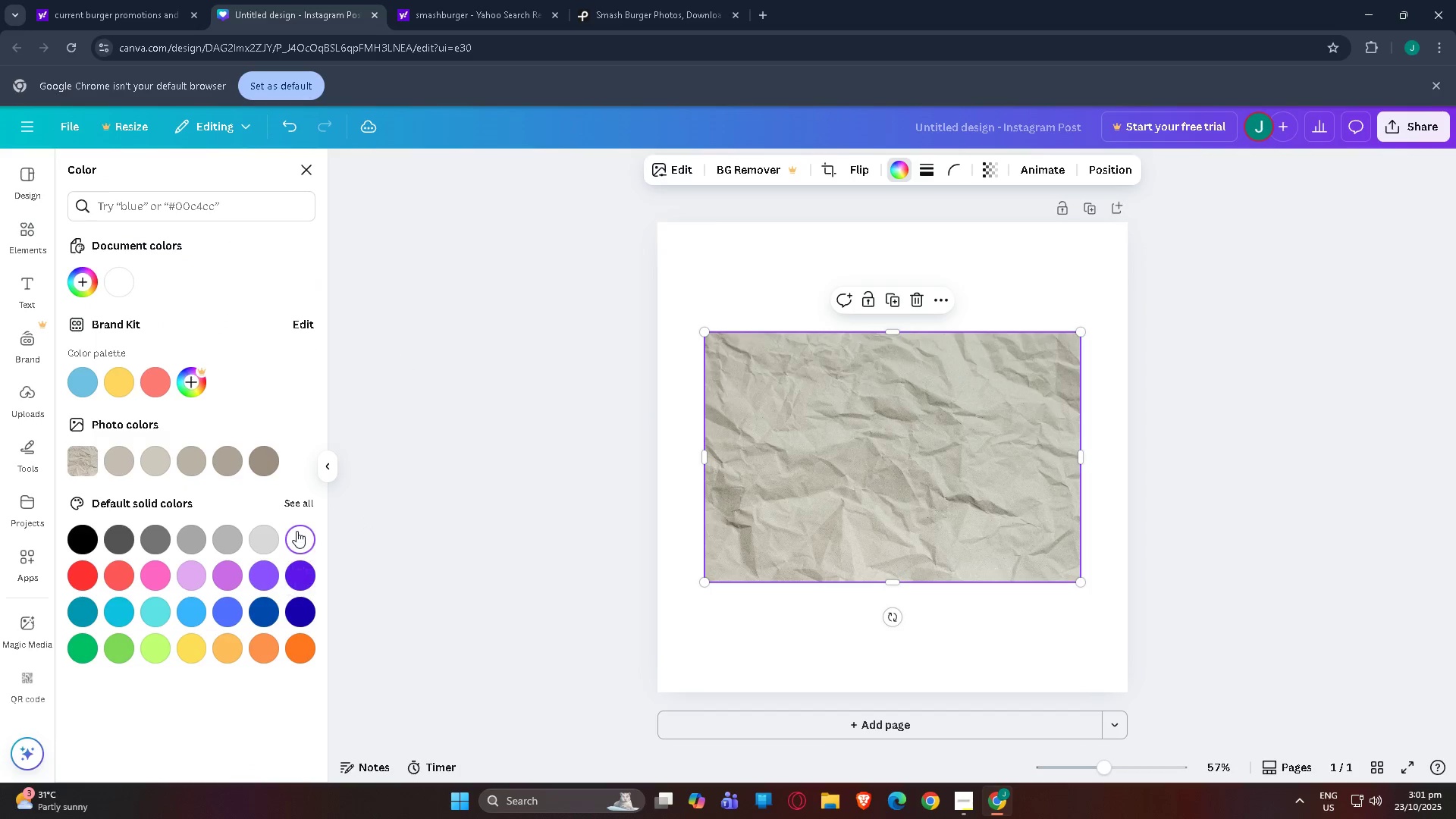 
double_click([255, 539])
 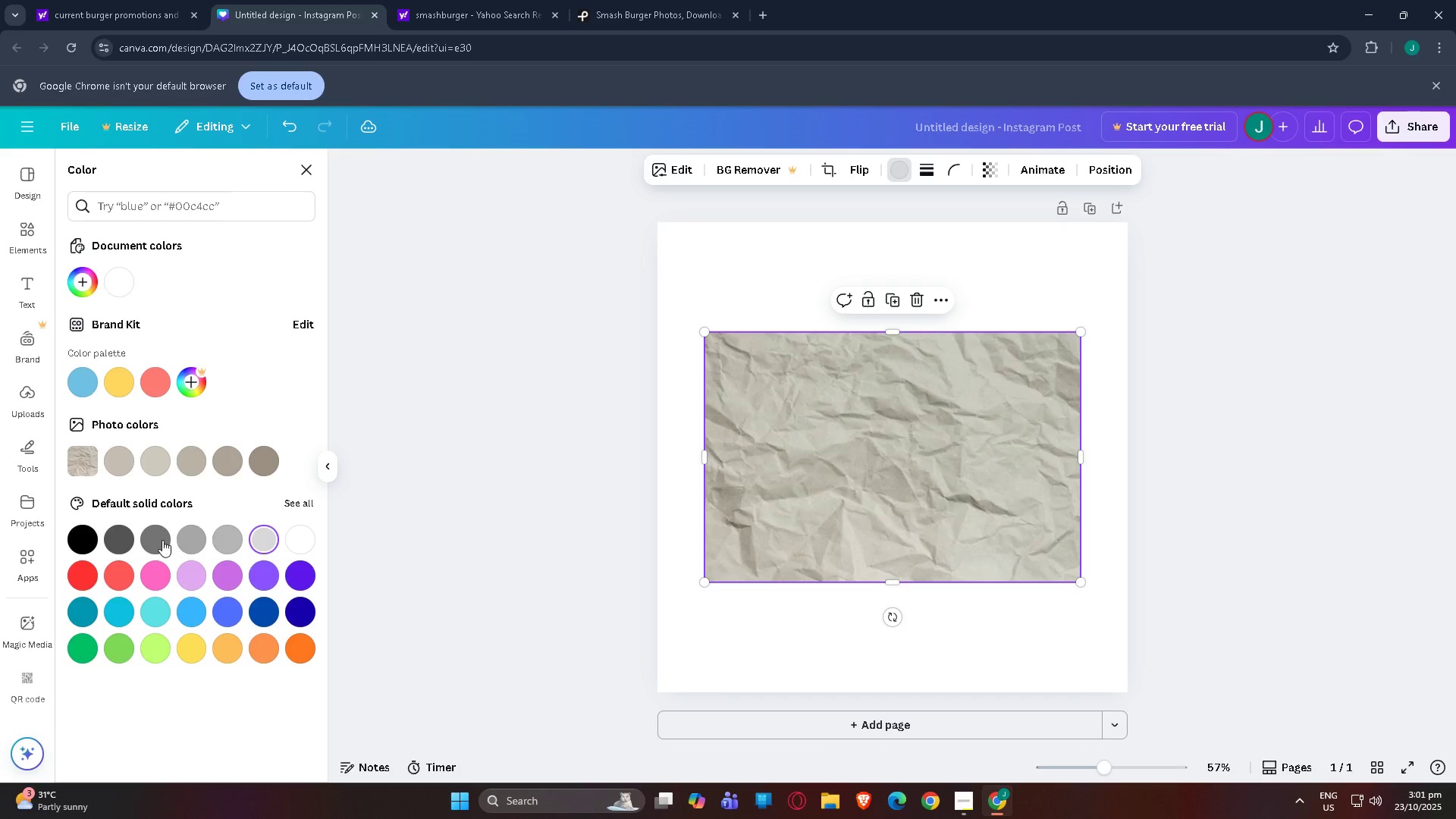 
left_click([162, 540])
 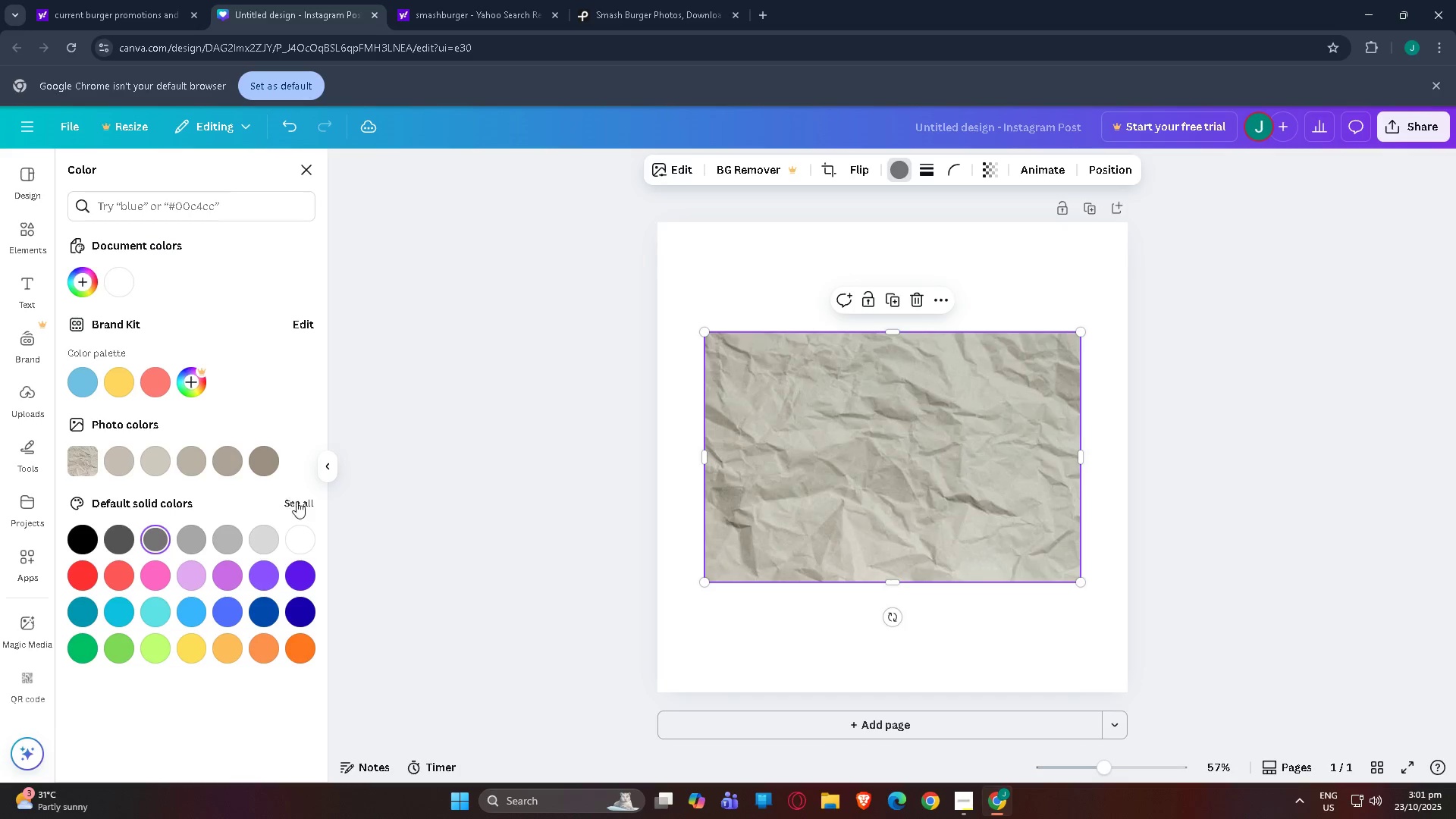 
left_click([308, 539])
 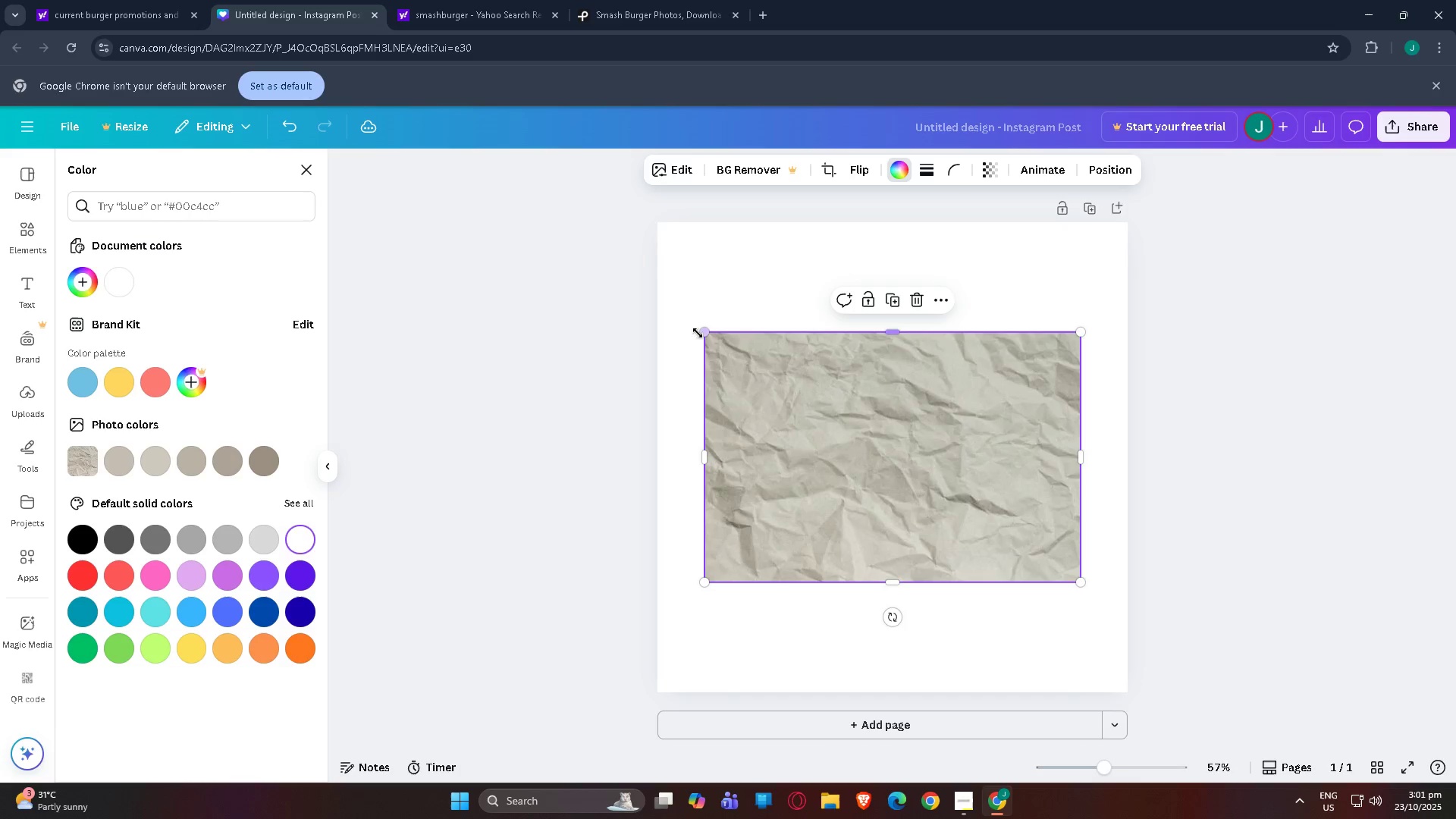 
left_click_drag(start_coordinate=[708, 336], to_coordinate=[552, 81])
 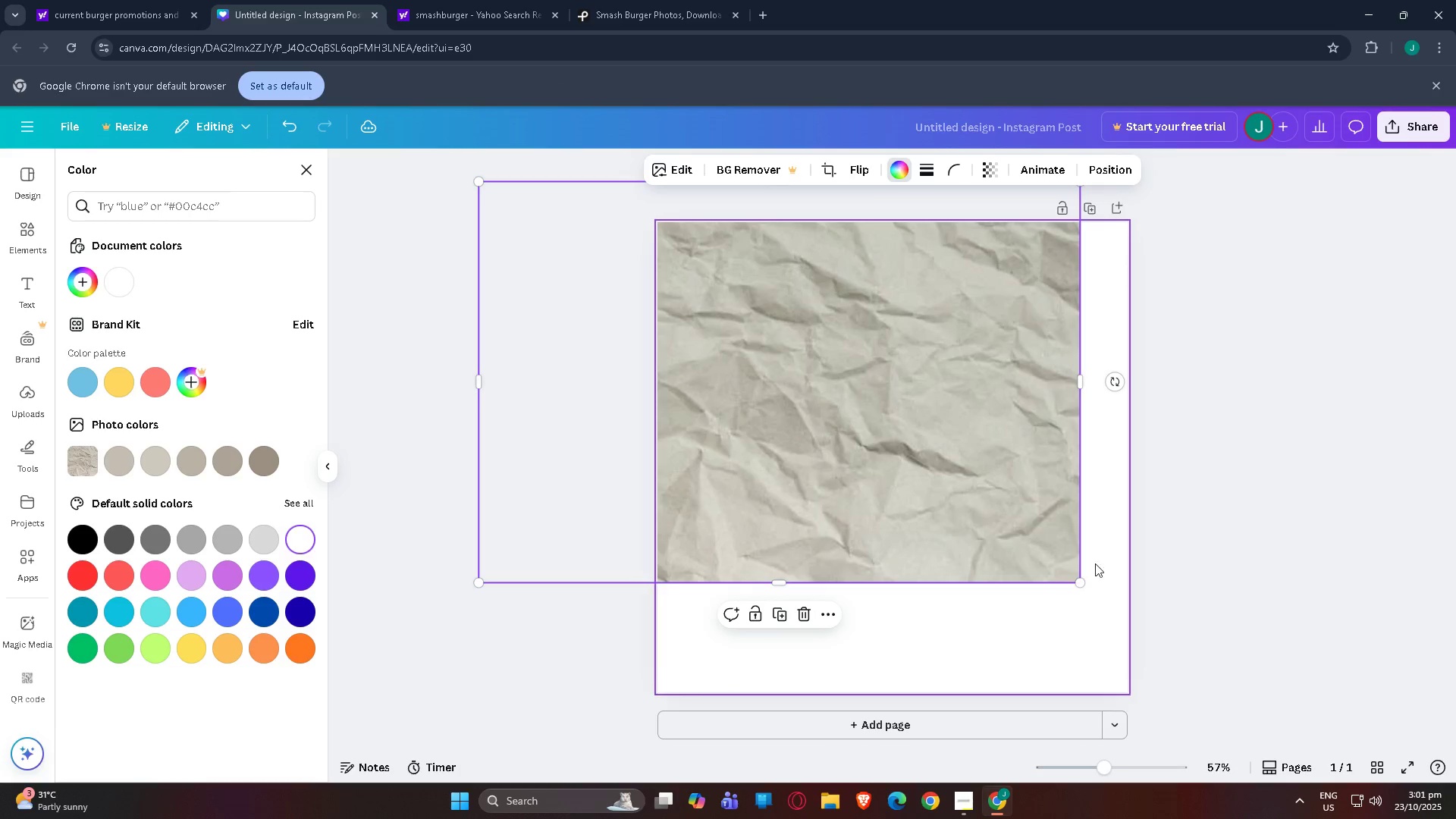 
left_click_drag(start_coordinate=[1075, 575], to_coordinate=[1271, 695])
 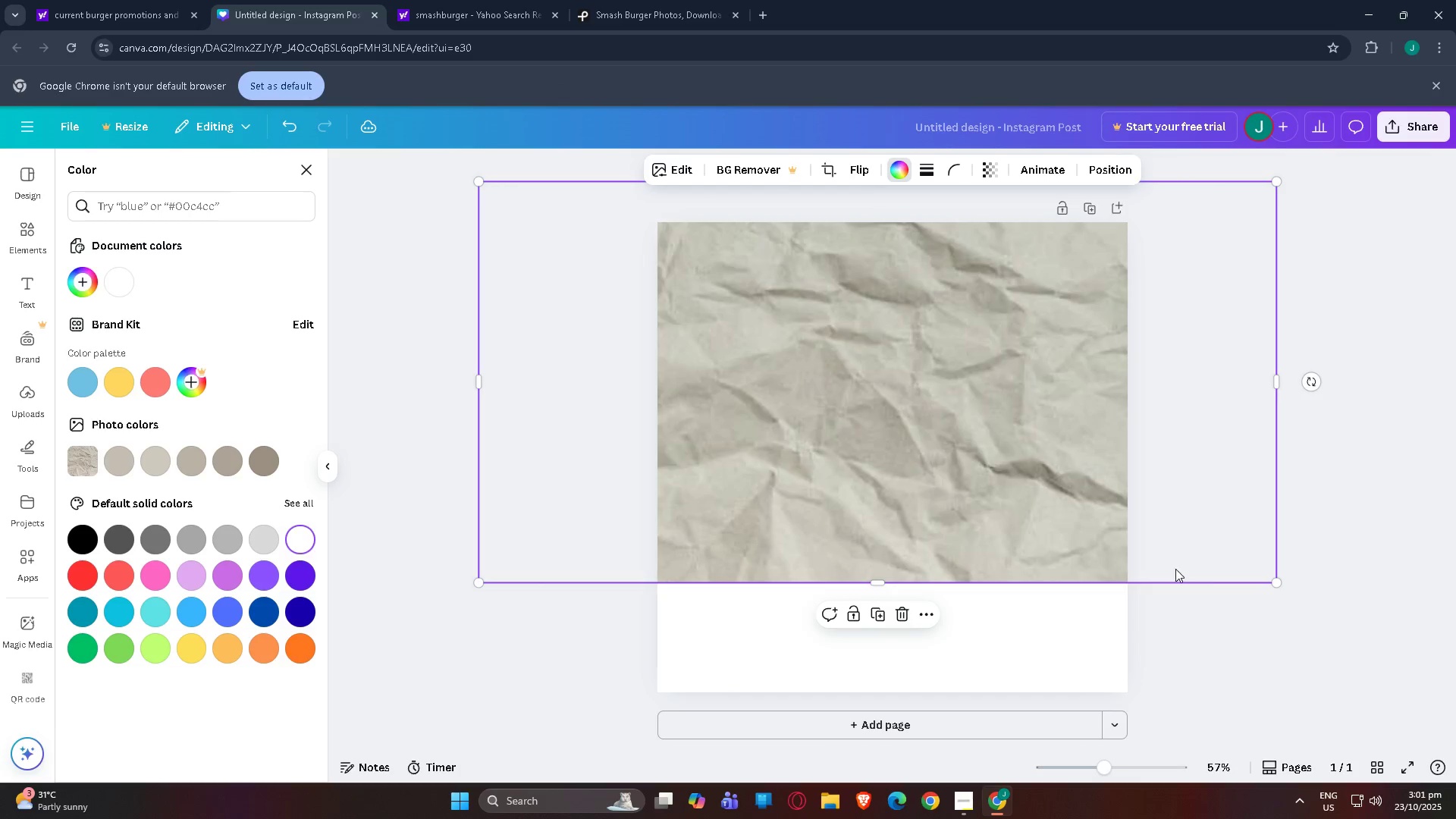 
left_click_drag(start_coordinate=[938, 440], to_coordinate=[1003, 481])
 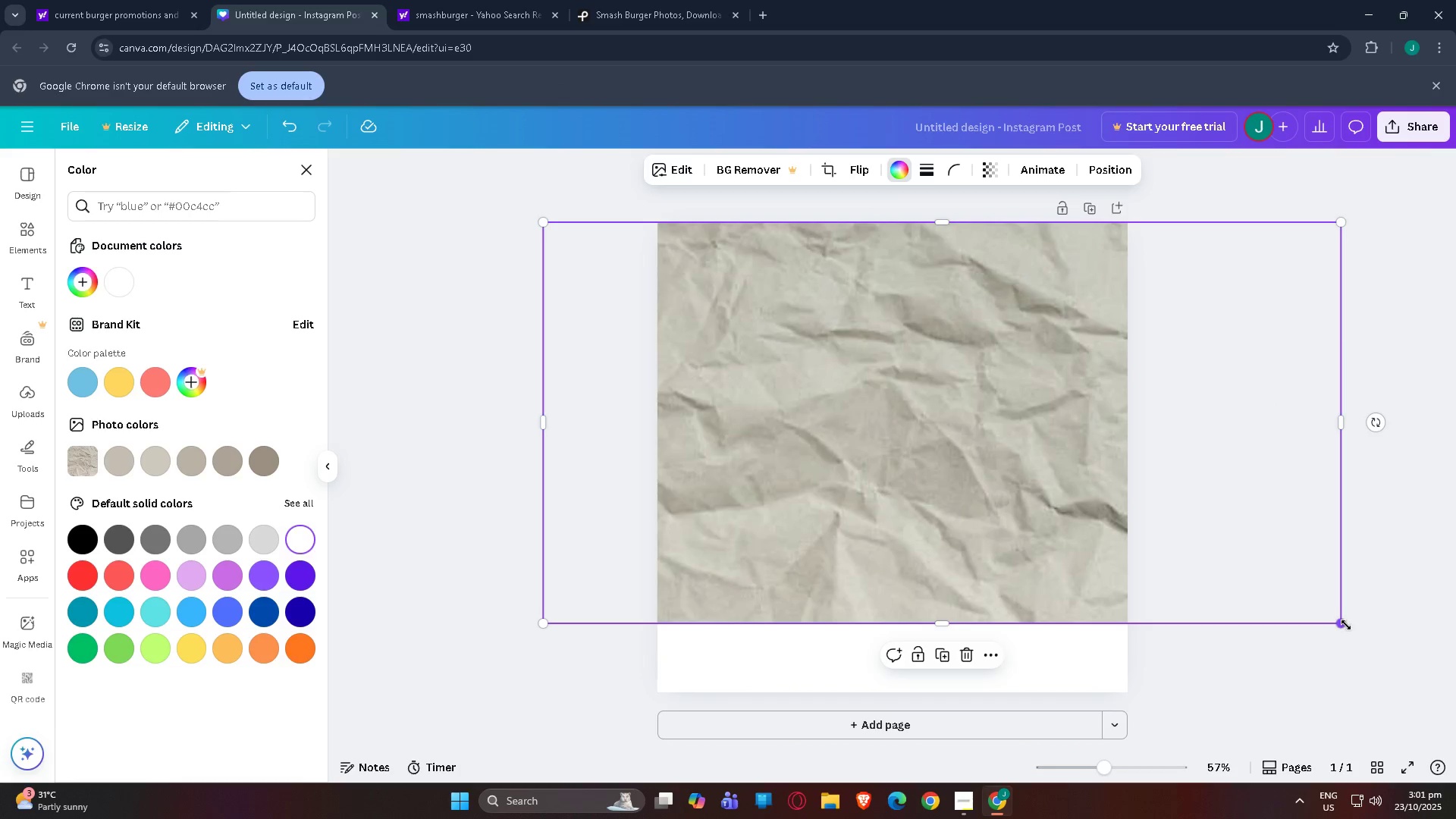 
left_click_drag(start_coordinate=[1346, 625], to_coordinate=[1455, 767])
 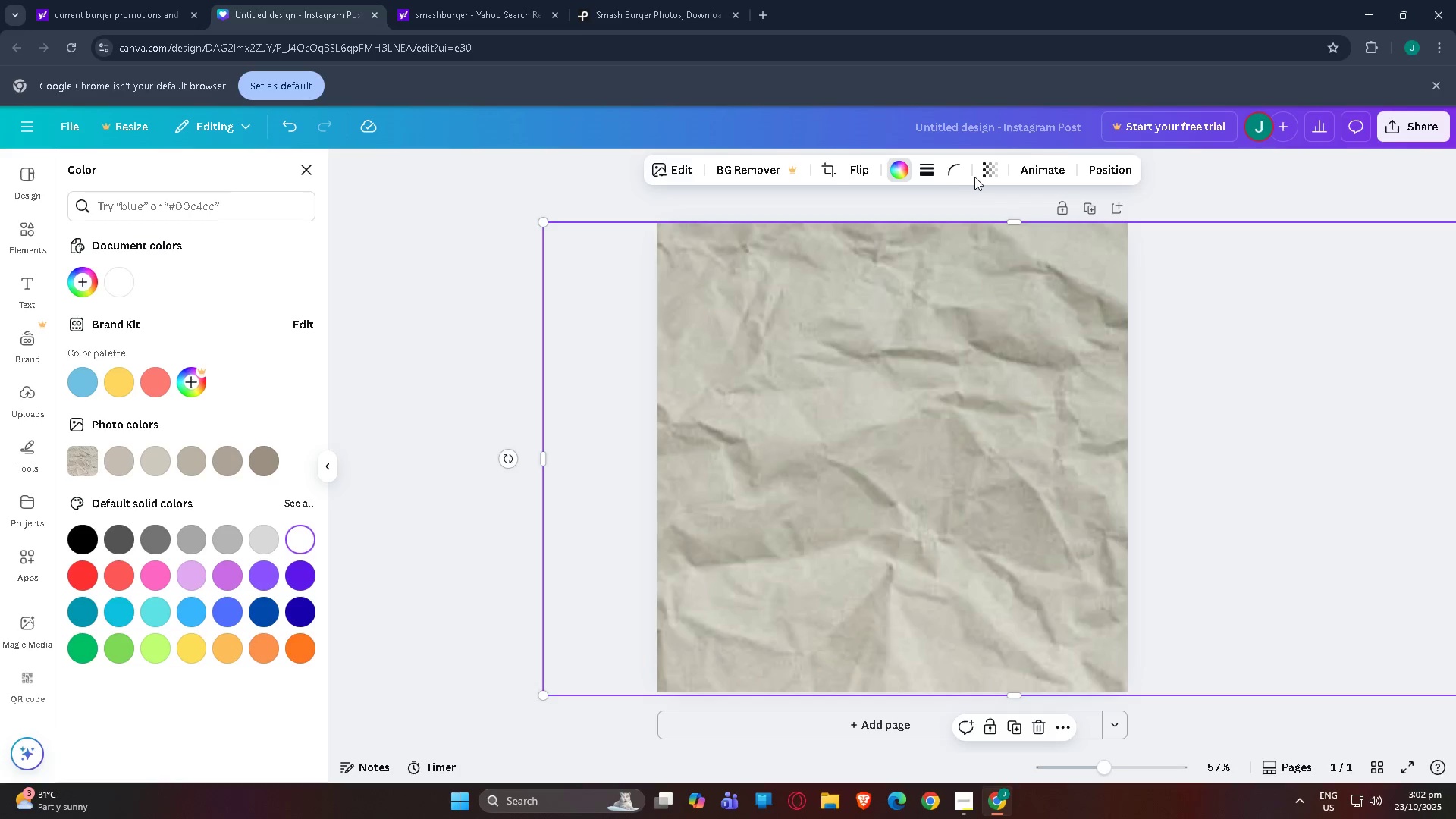 
left_click([990, 171])
 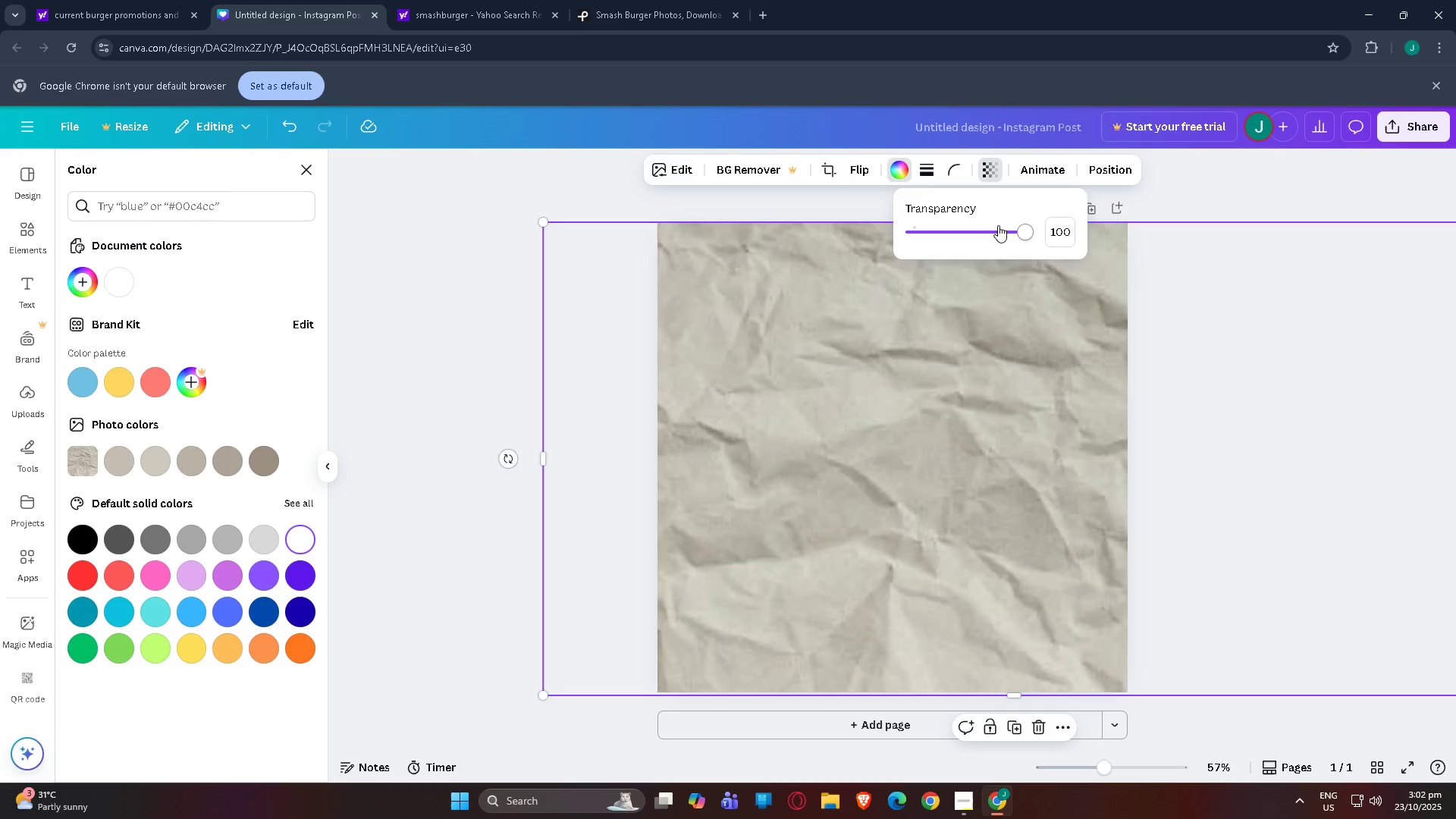 
left_click_drag(start_coordinate=[1020, 237], to_coordinate=[960, 234])
 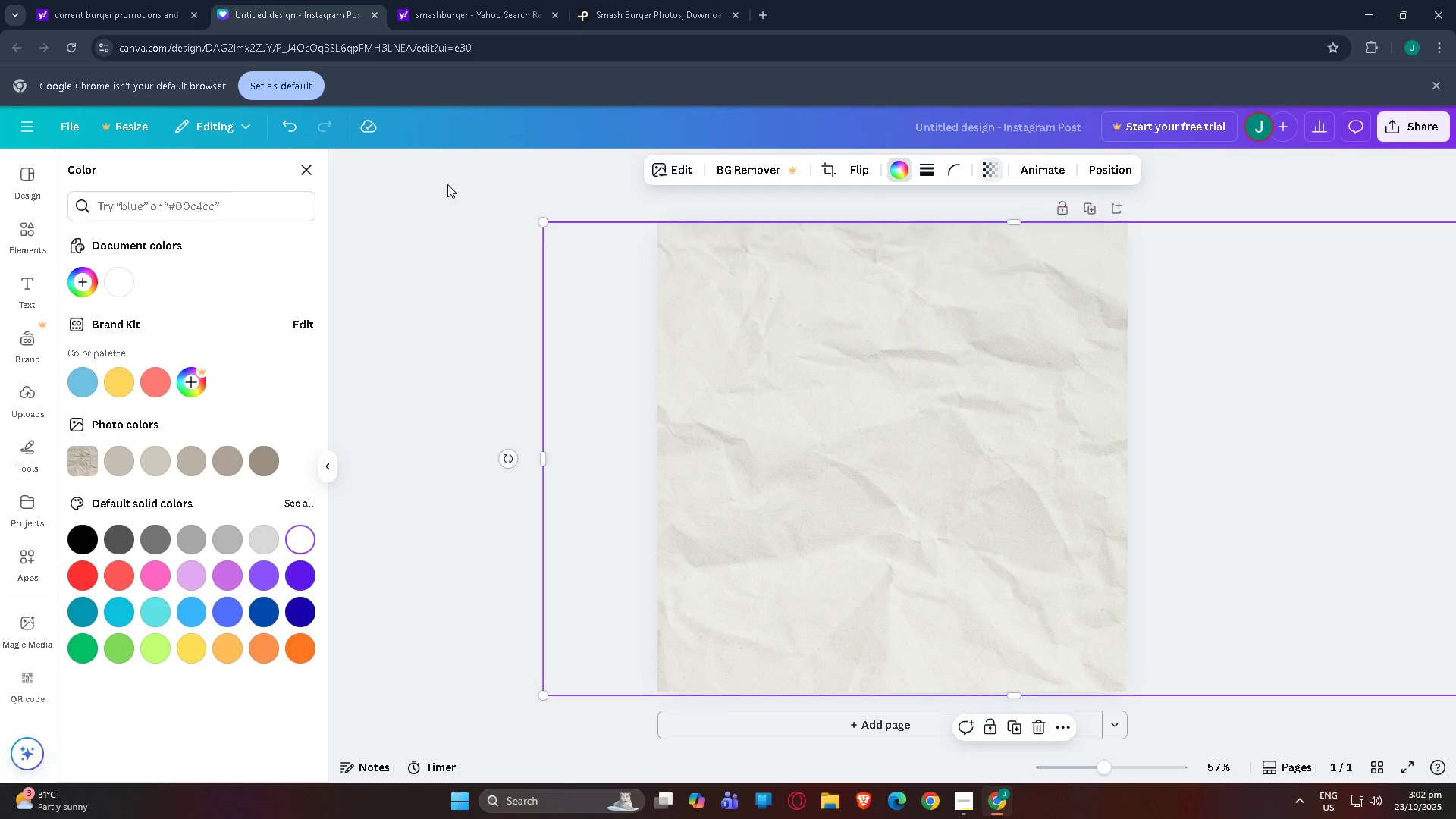 
left_click([447, 184])
 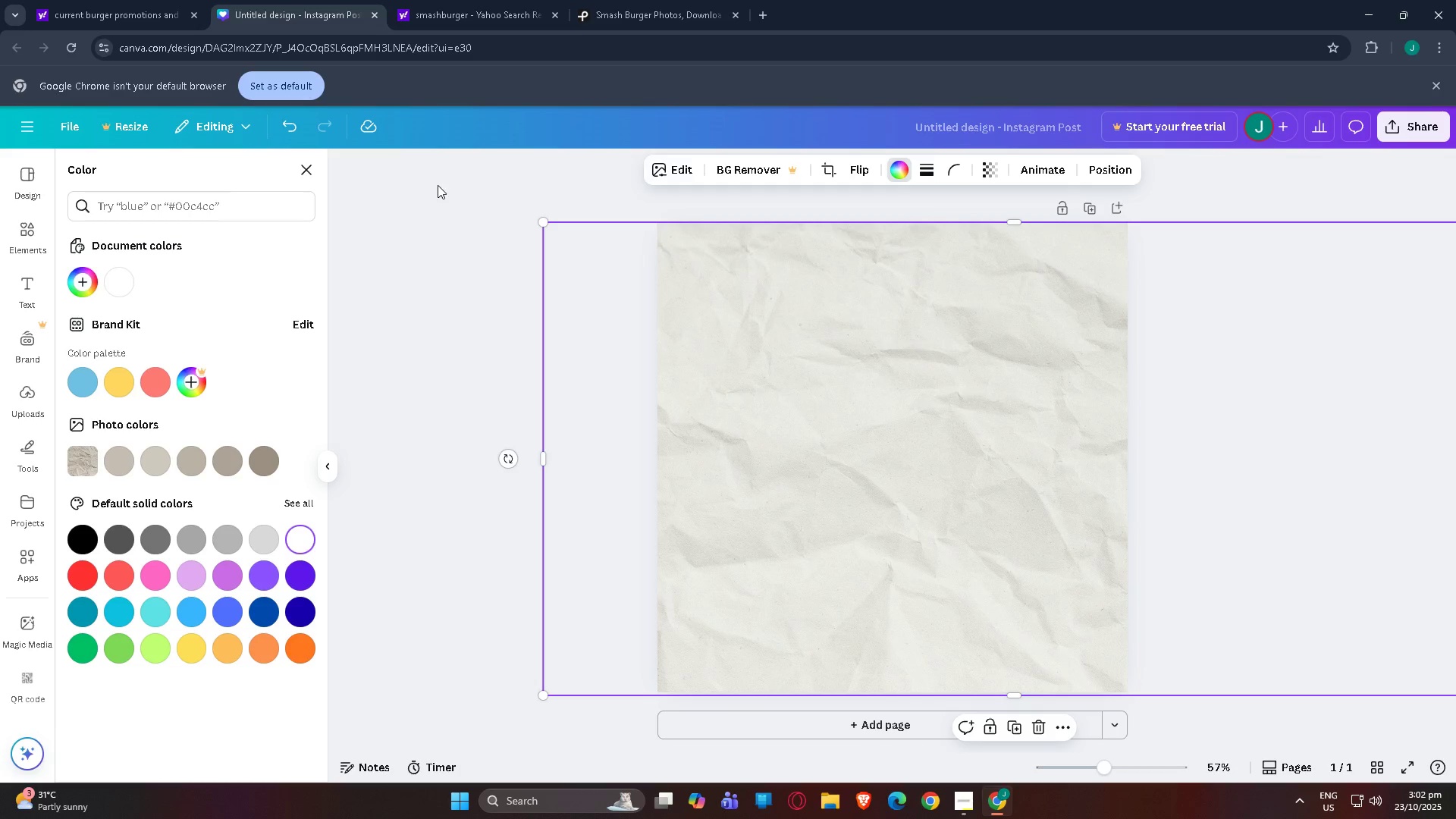 
left_click_drag(start_coordinate=[435, 186], to_coordinate=[425, 190])
 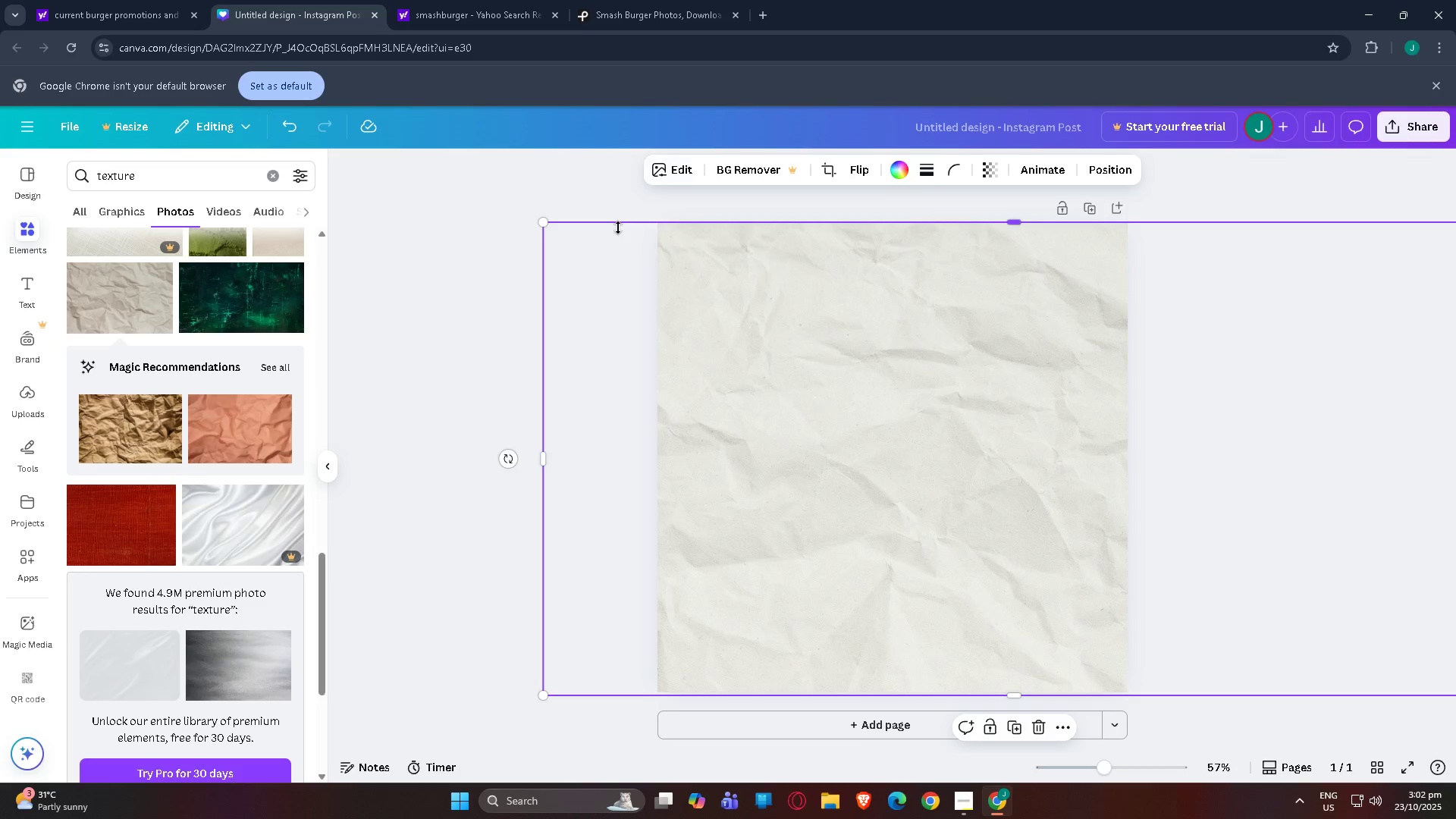 
left_click([618, 228])
 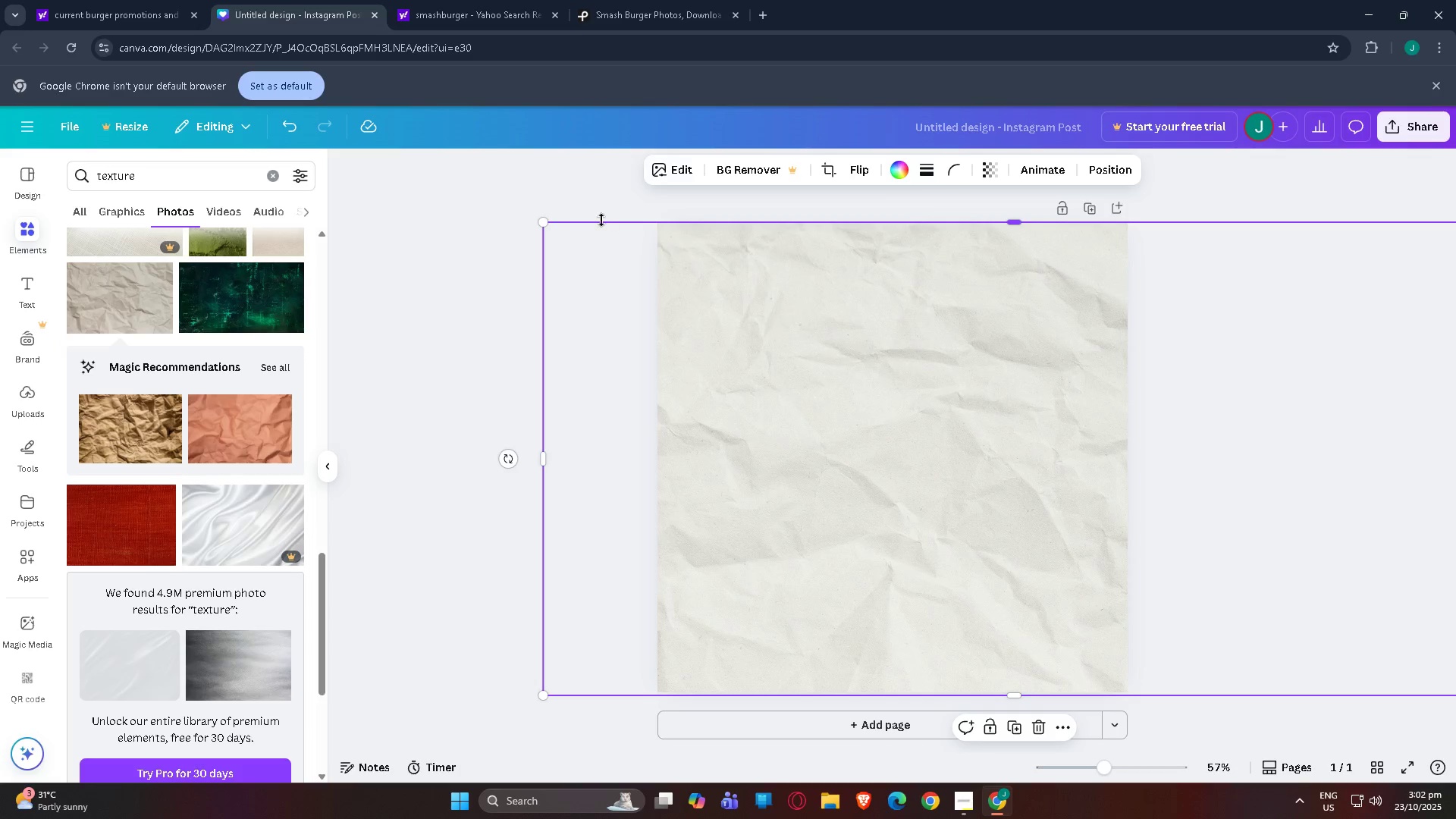 
left_click_drag(start_coordinate=[535, 220], to_coordinate=[529, 221])
 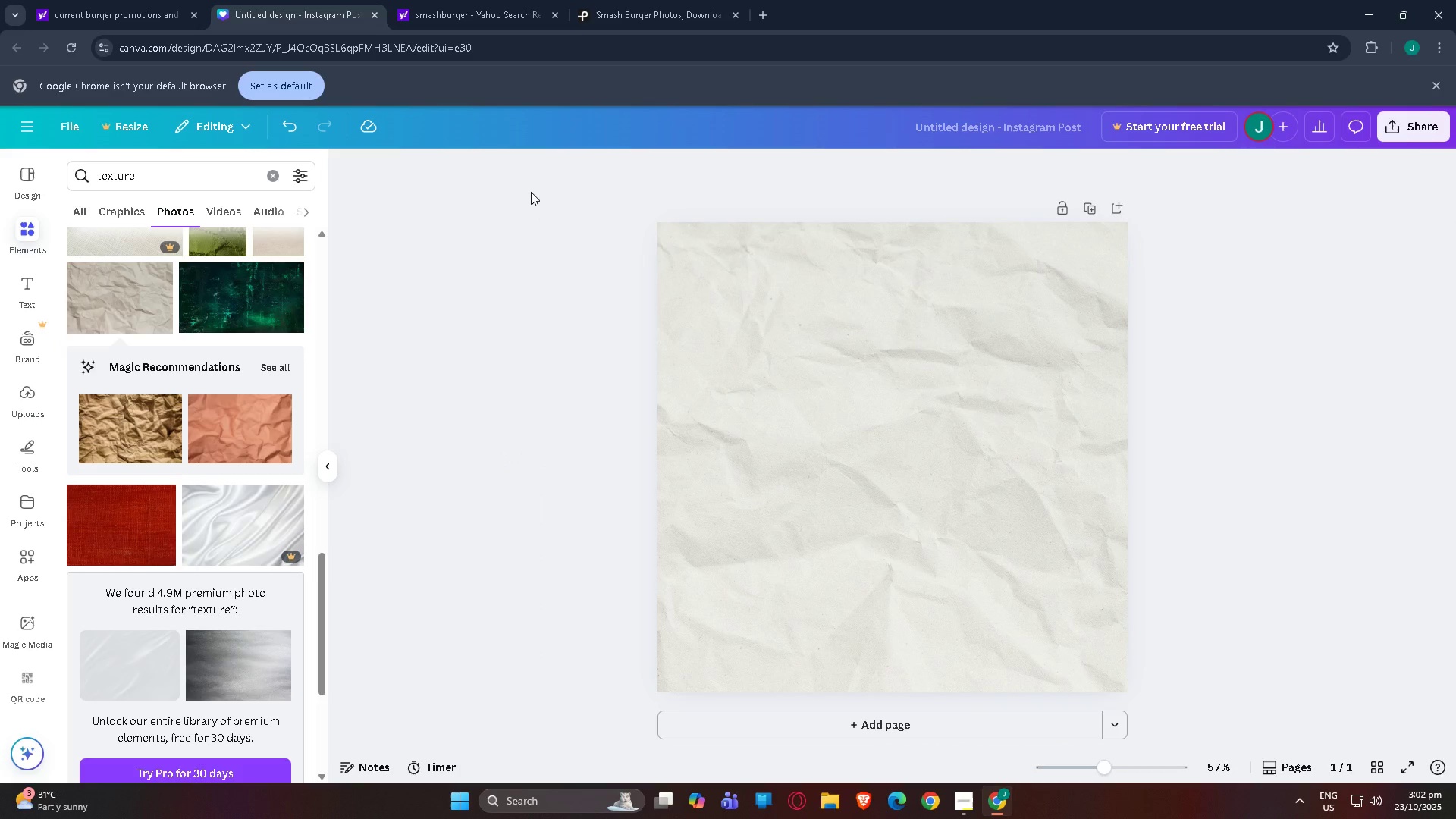 
double_click([531, 192])
 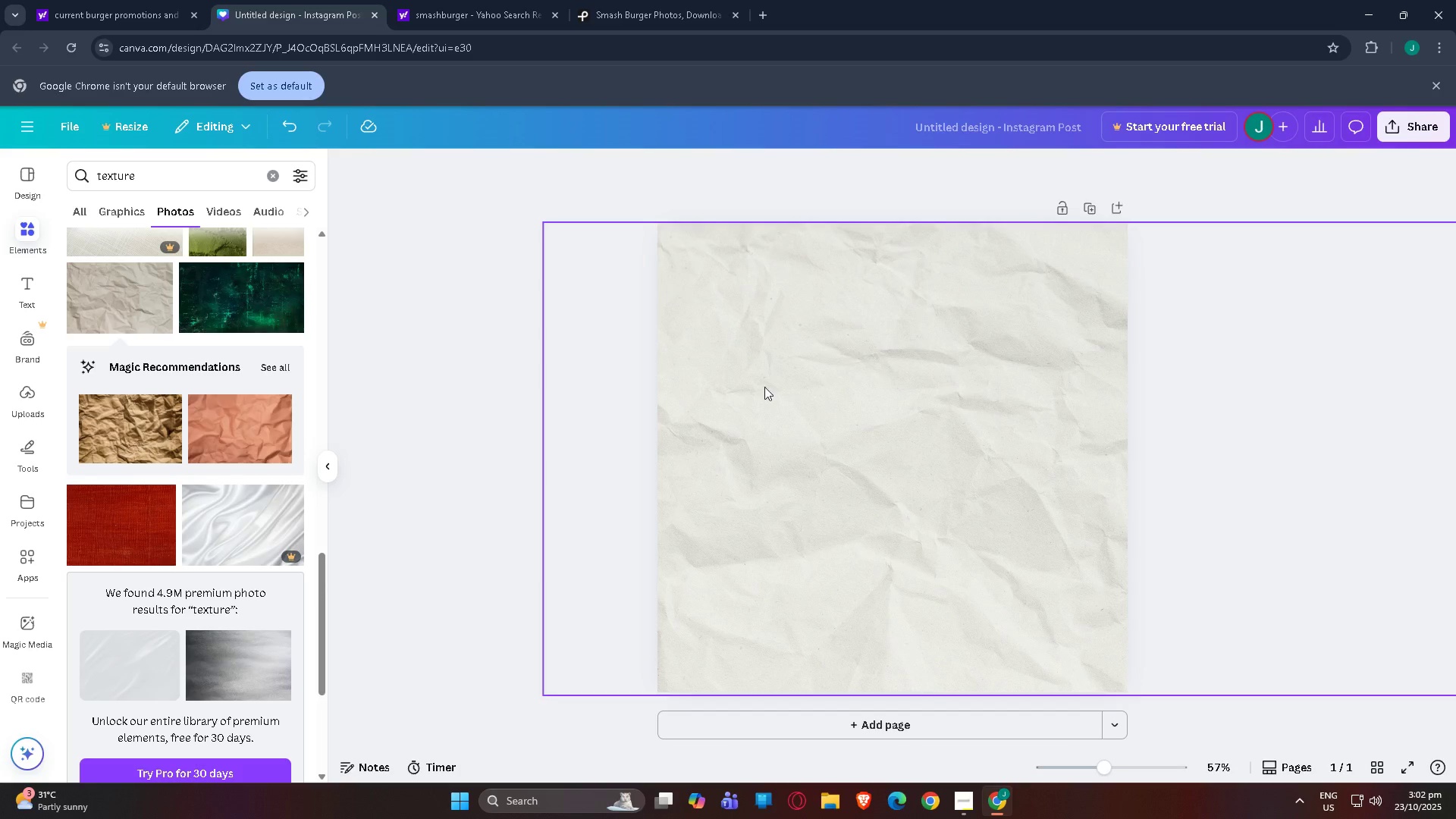 
left_click([833, 472])
 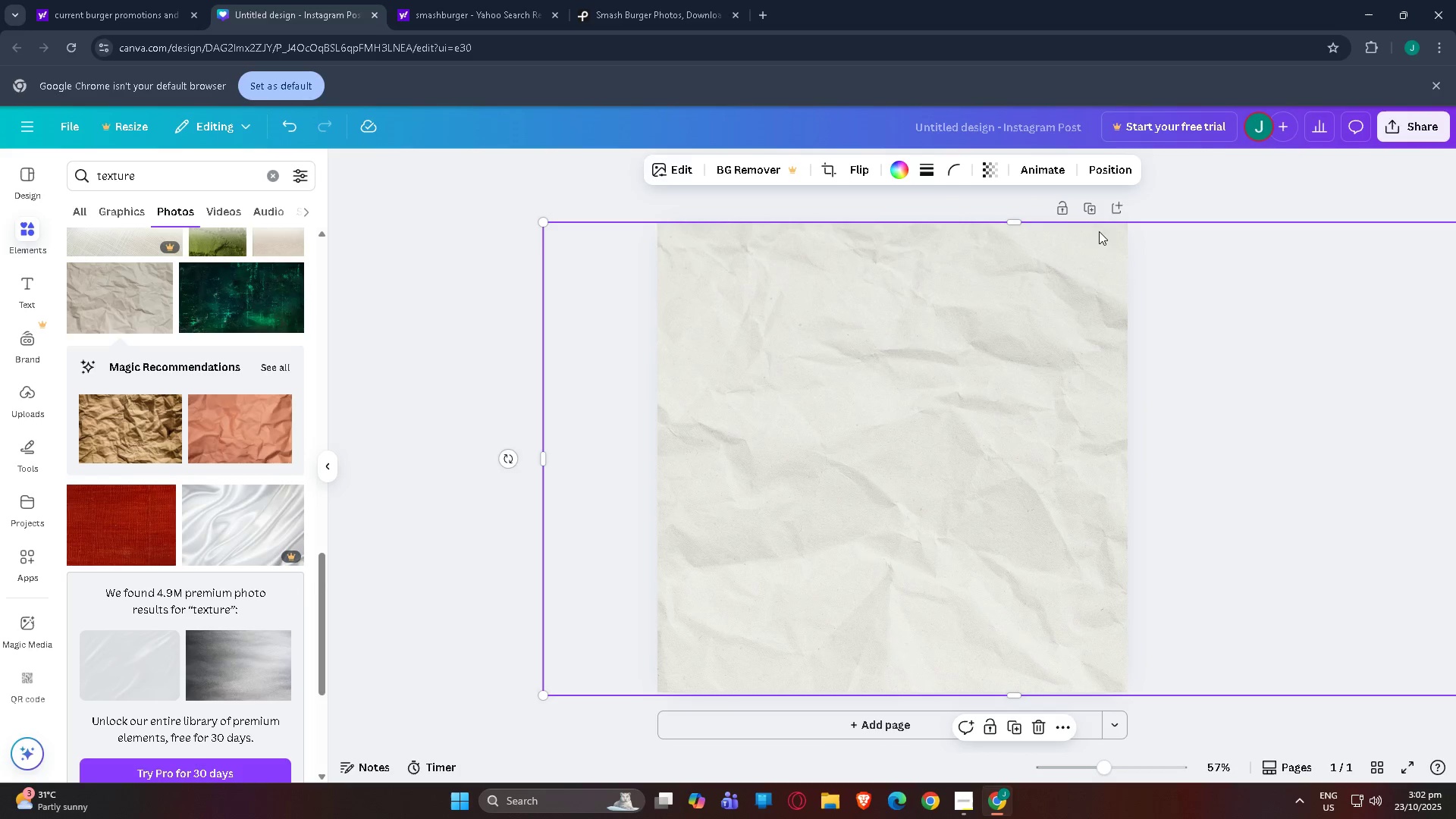 
key(Delete)
 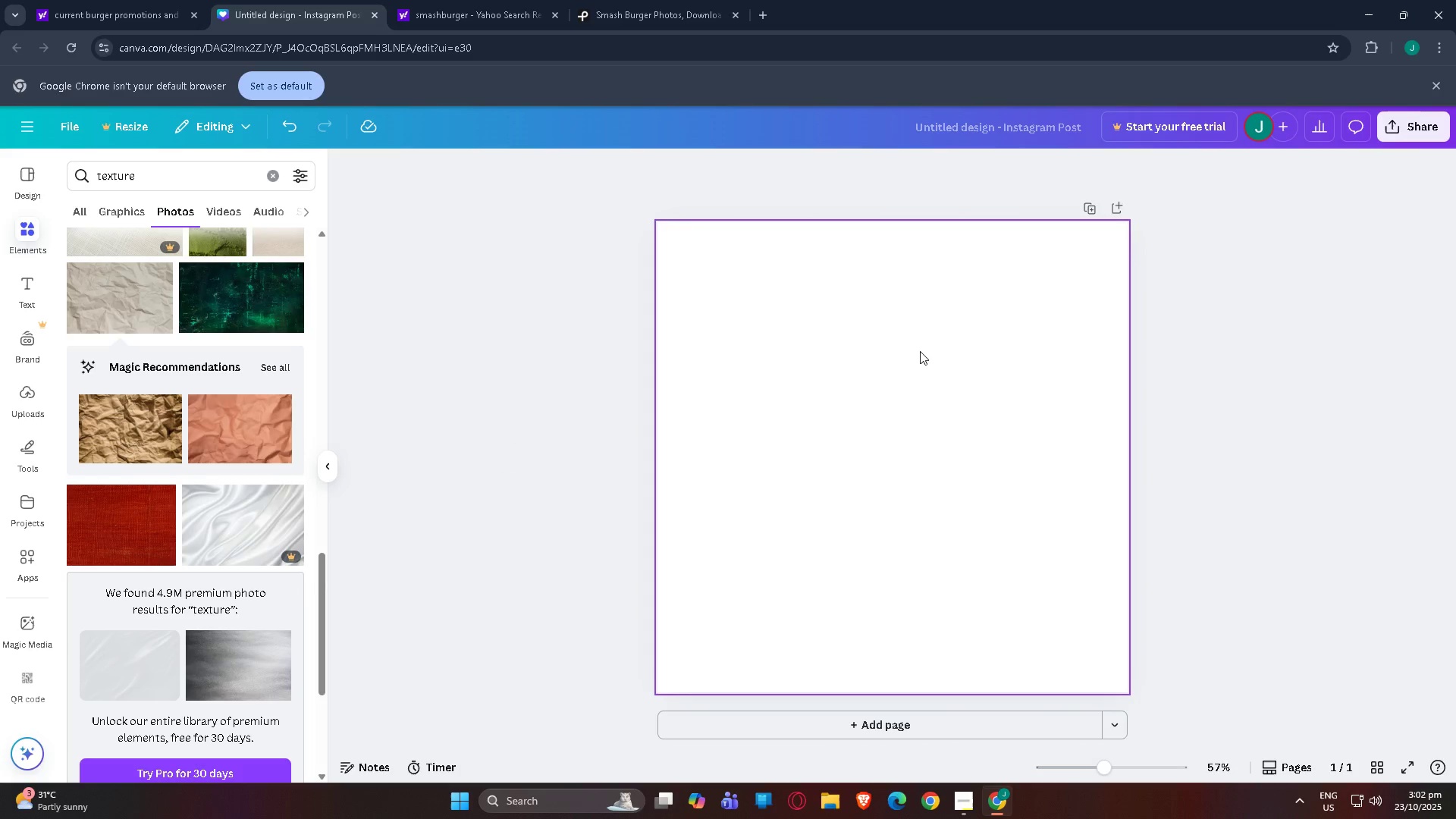 
left_click([920, 351])
 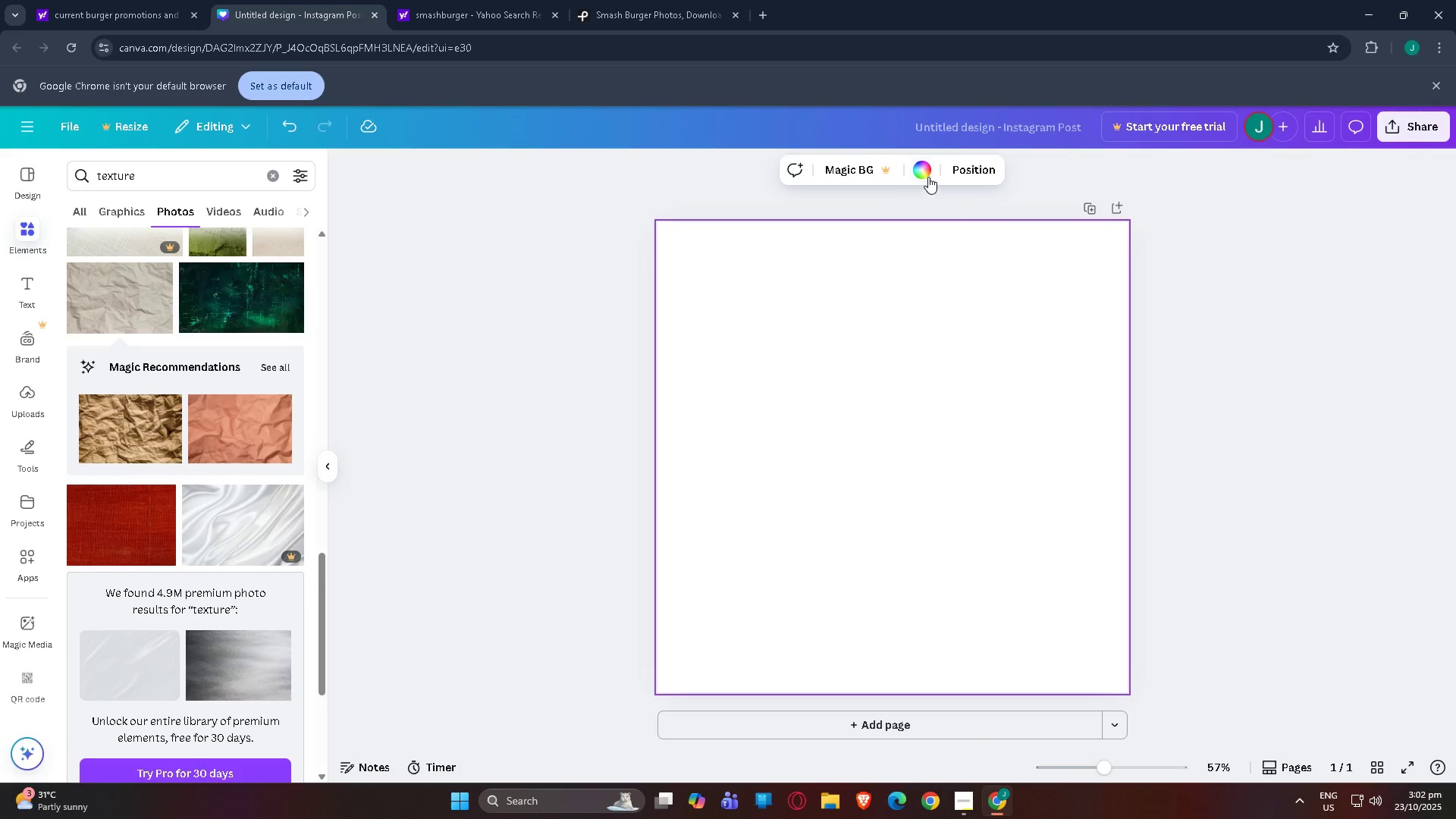 
left_click([931, 164])
 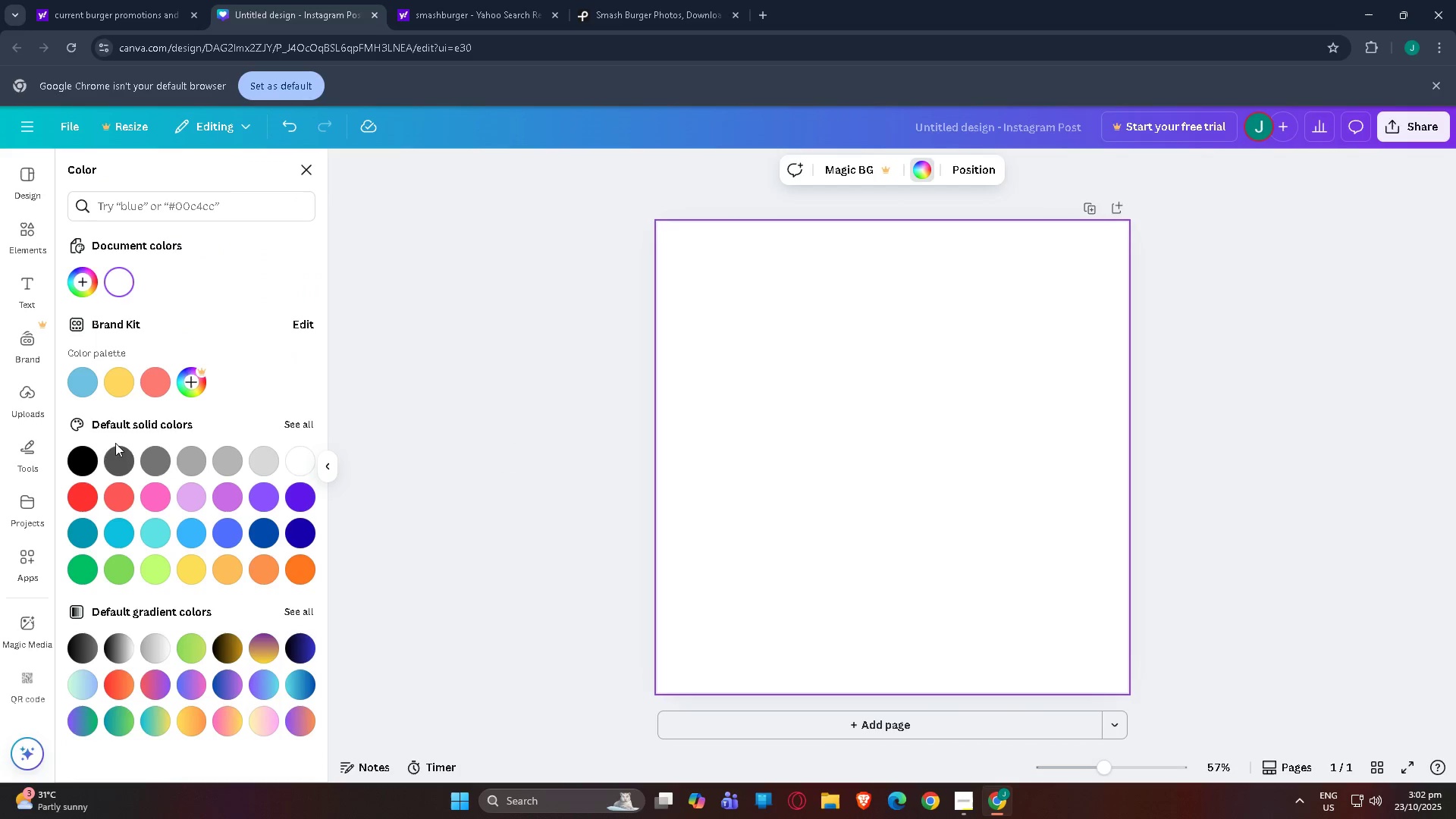 
left_click([80, 451])
 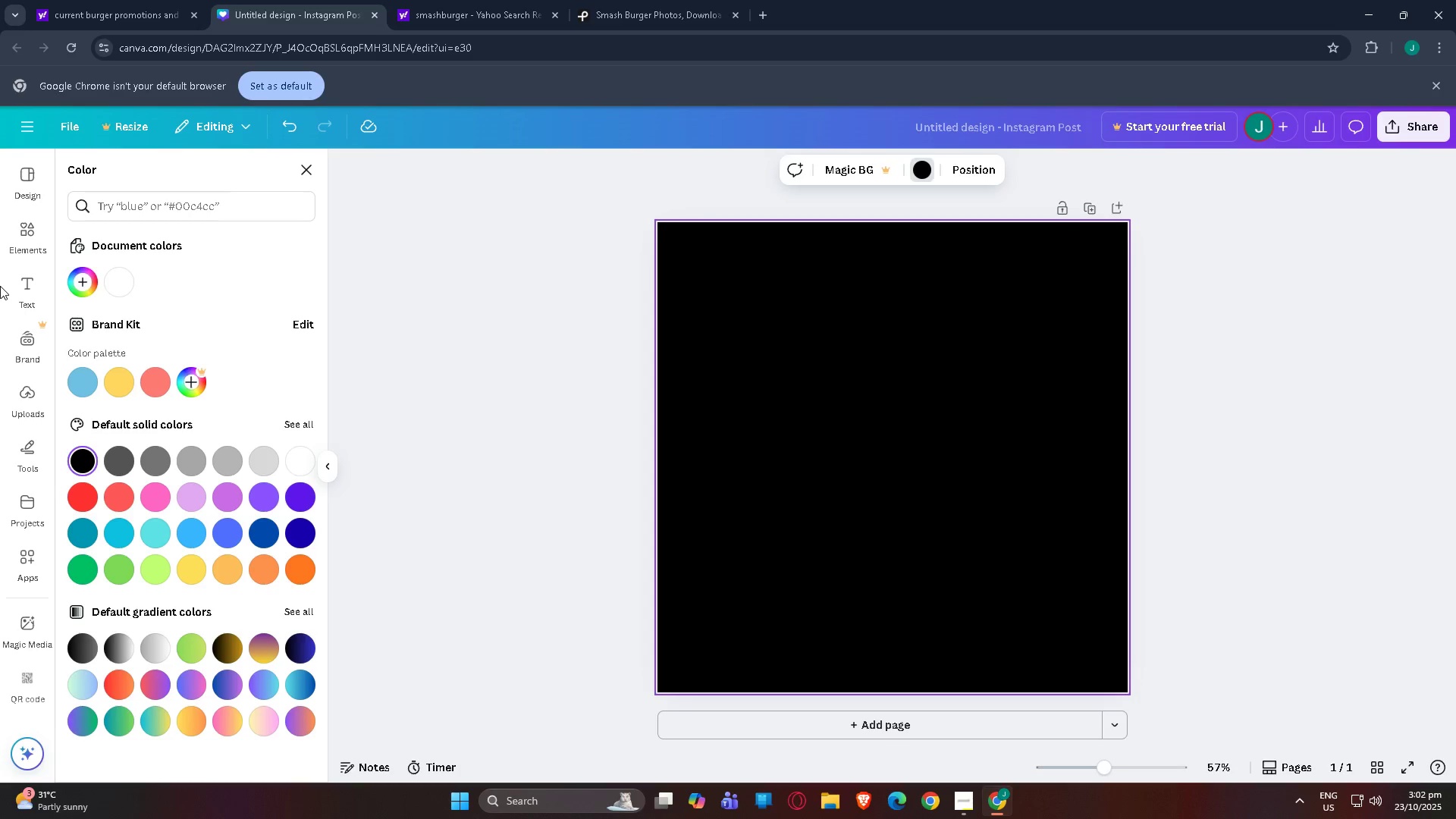 
left_click([19, 216])
 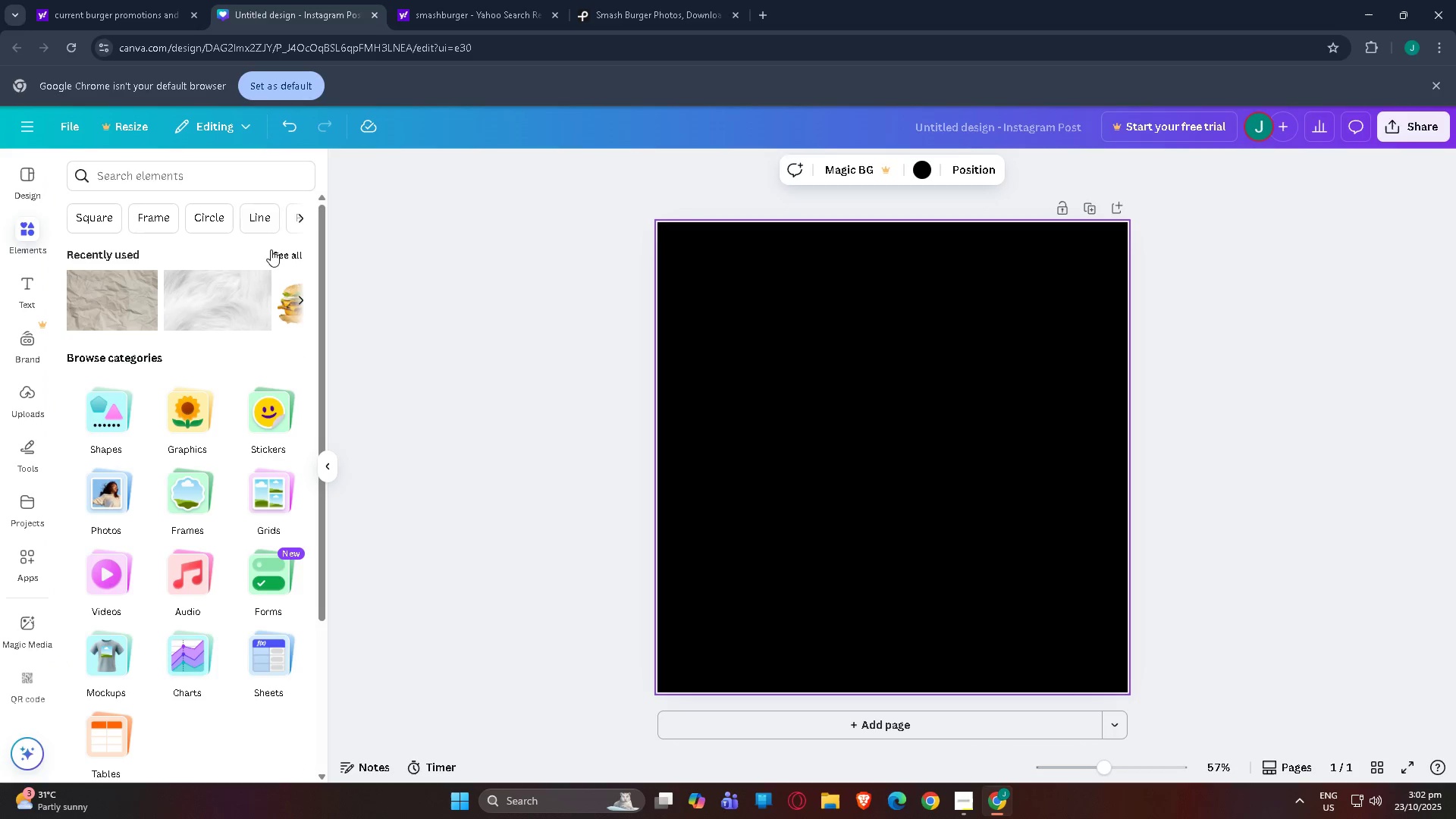 
left_click([221, 184])
 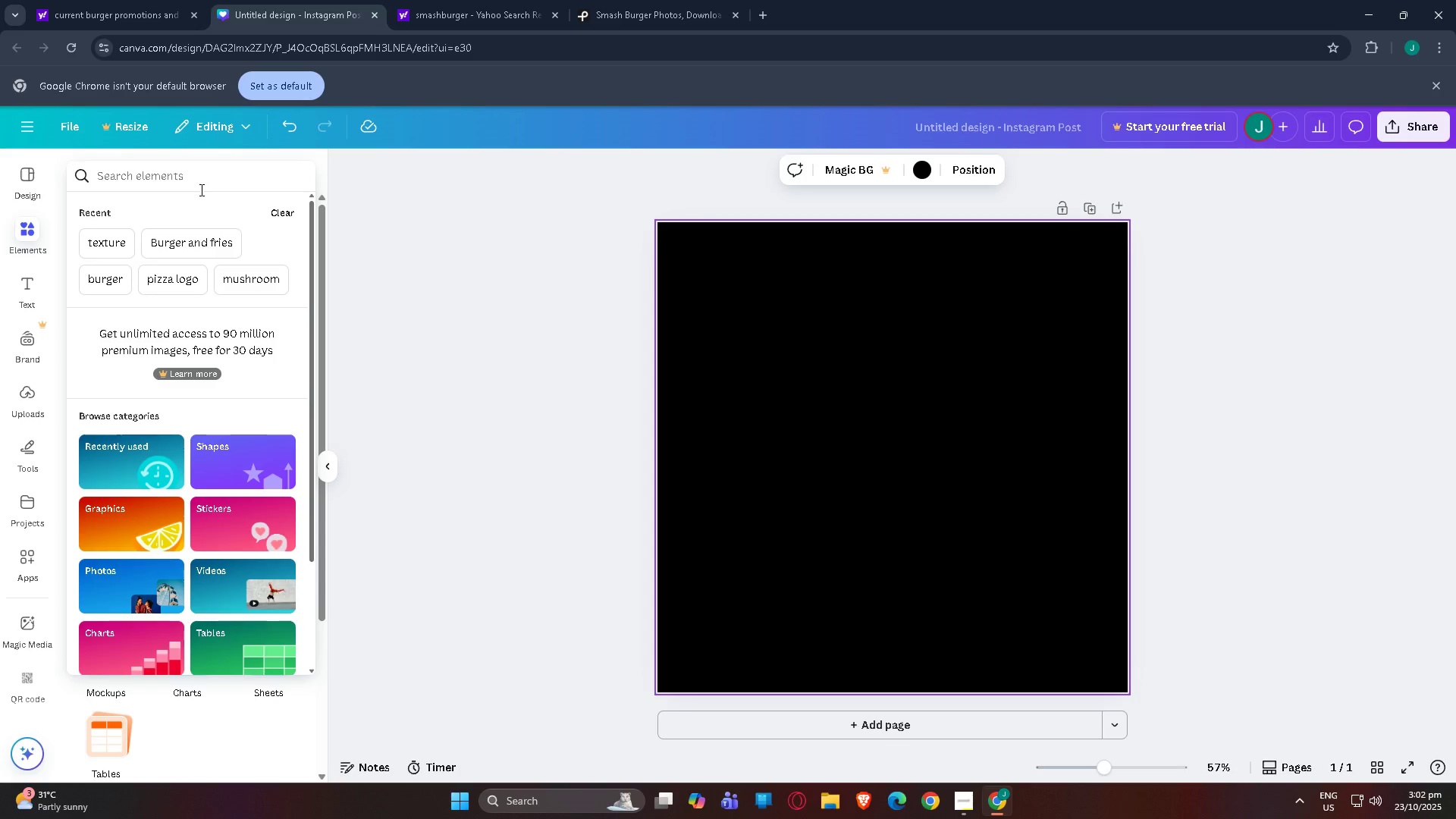 
wait(13.0)
 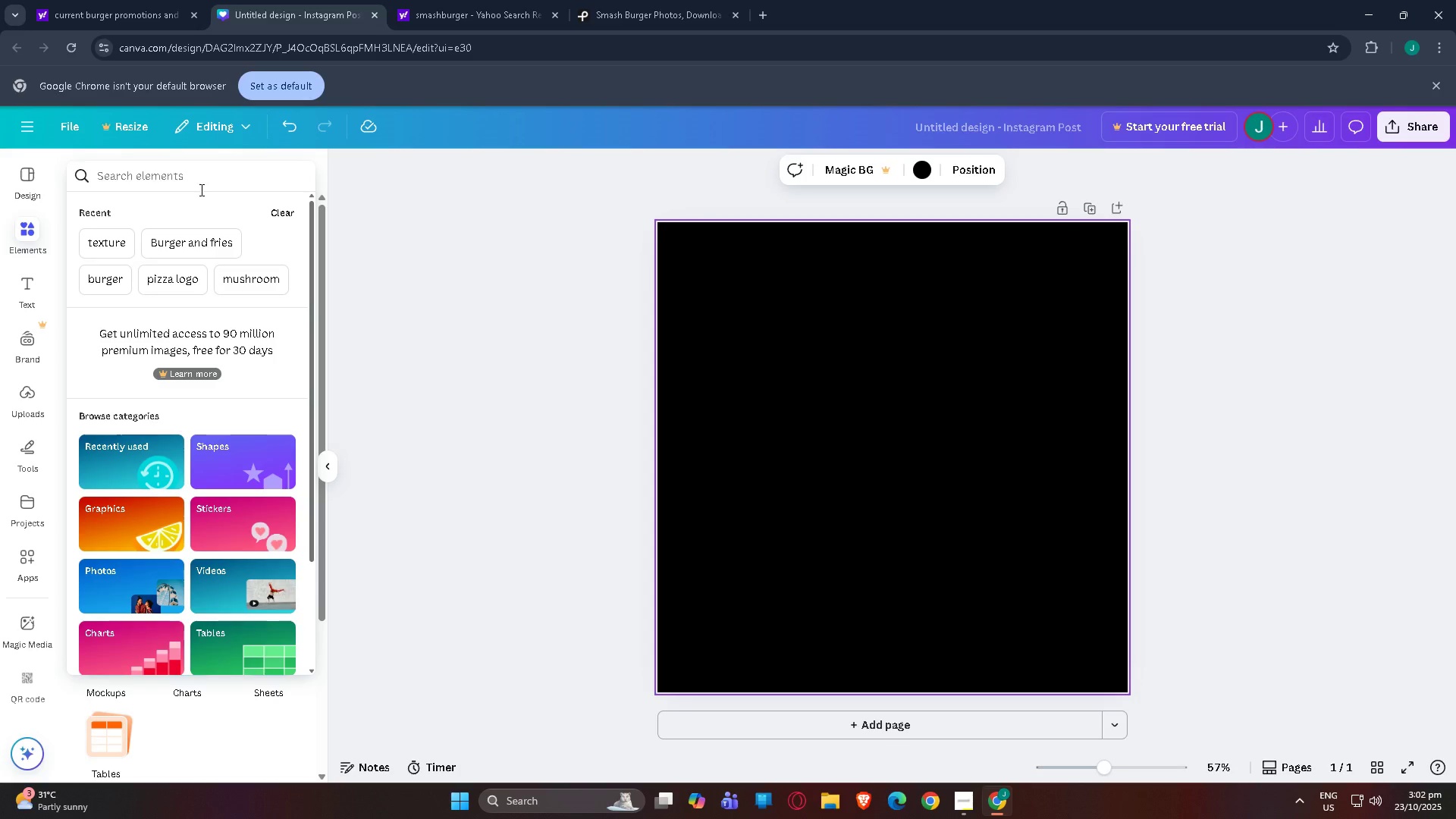 
left_click([141, 168])
 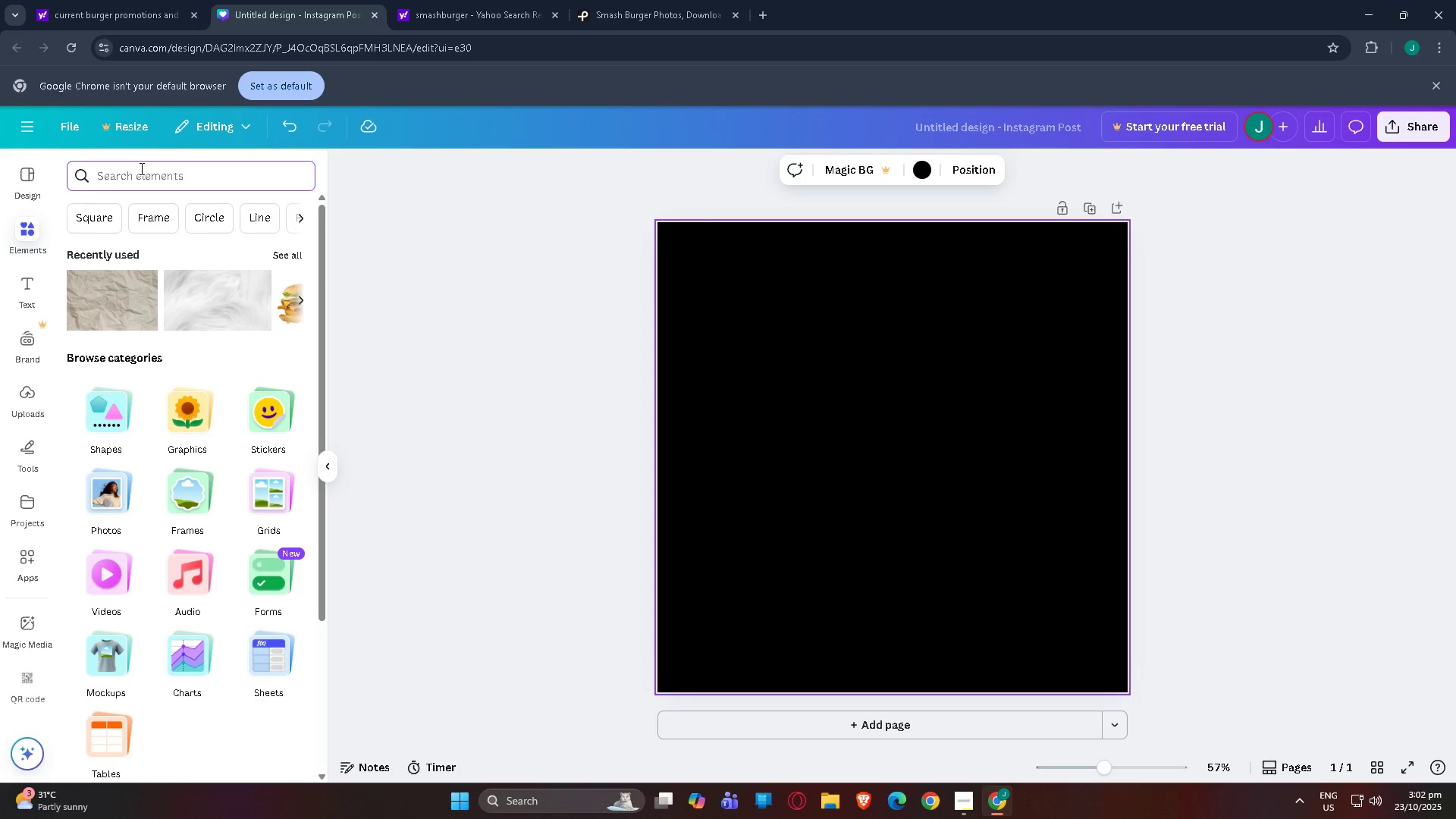 
wait(13.99)
 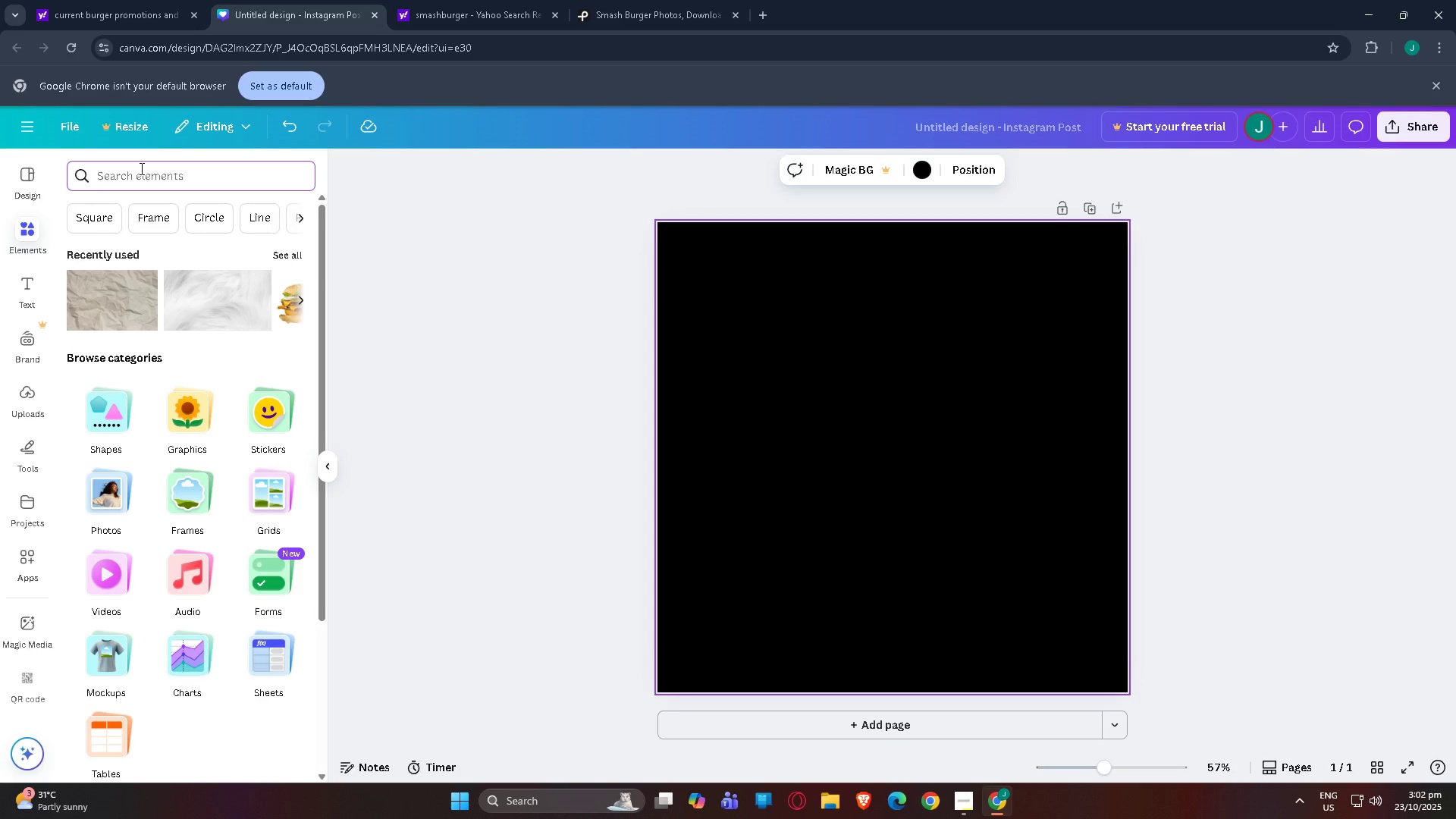 
left_click([187, 184])
 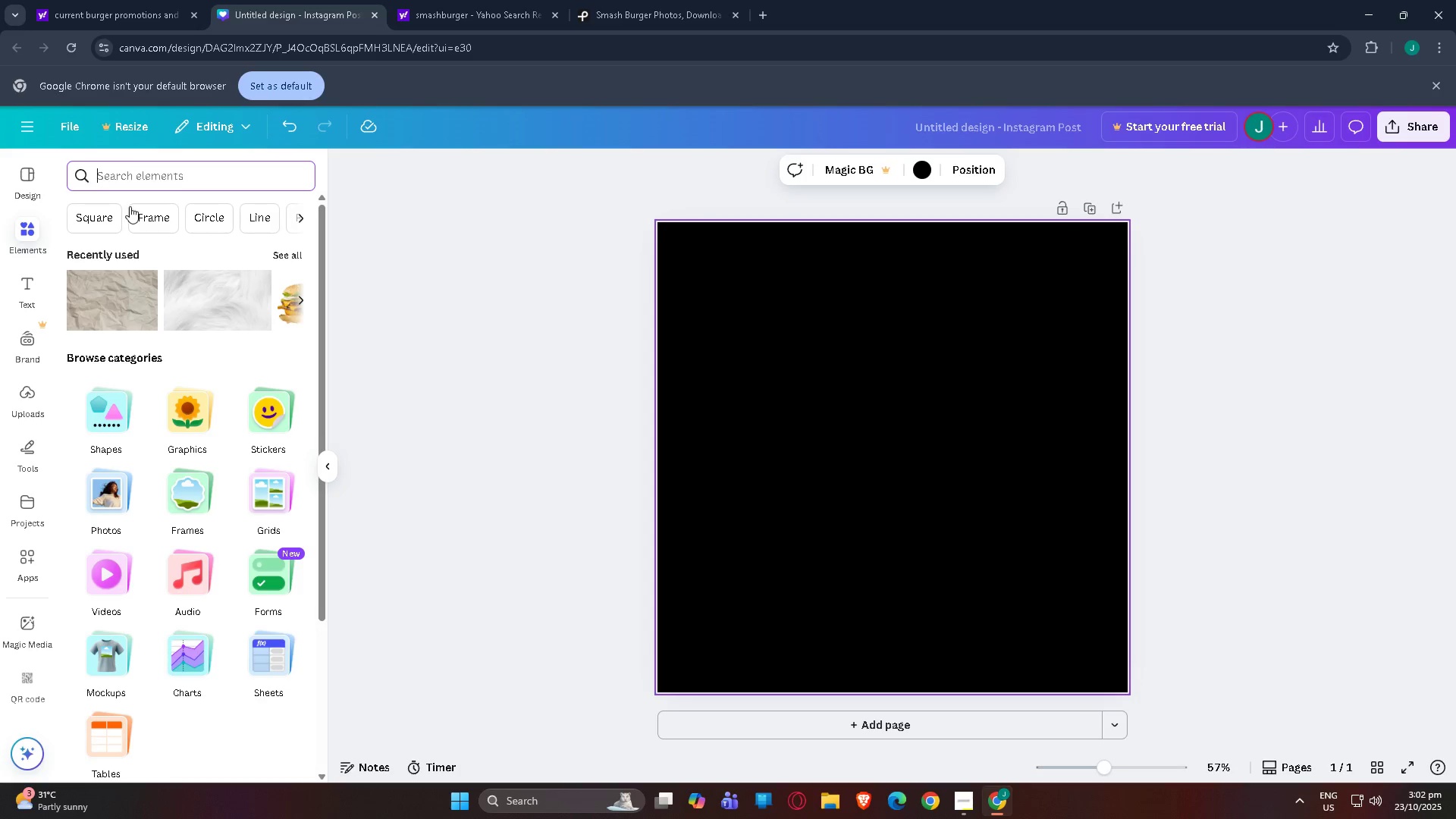 
type(texture)
 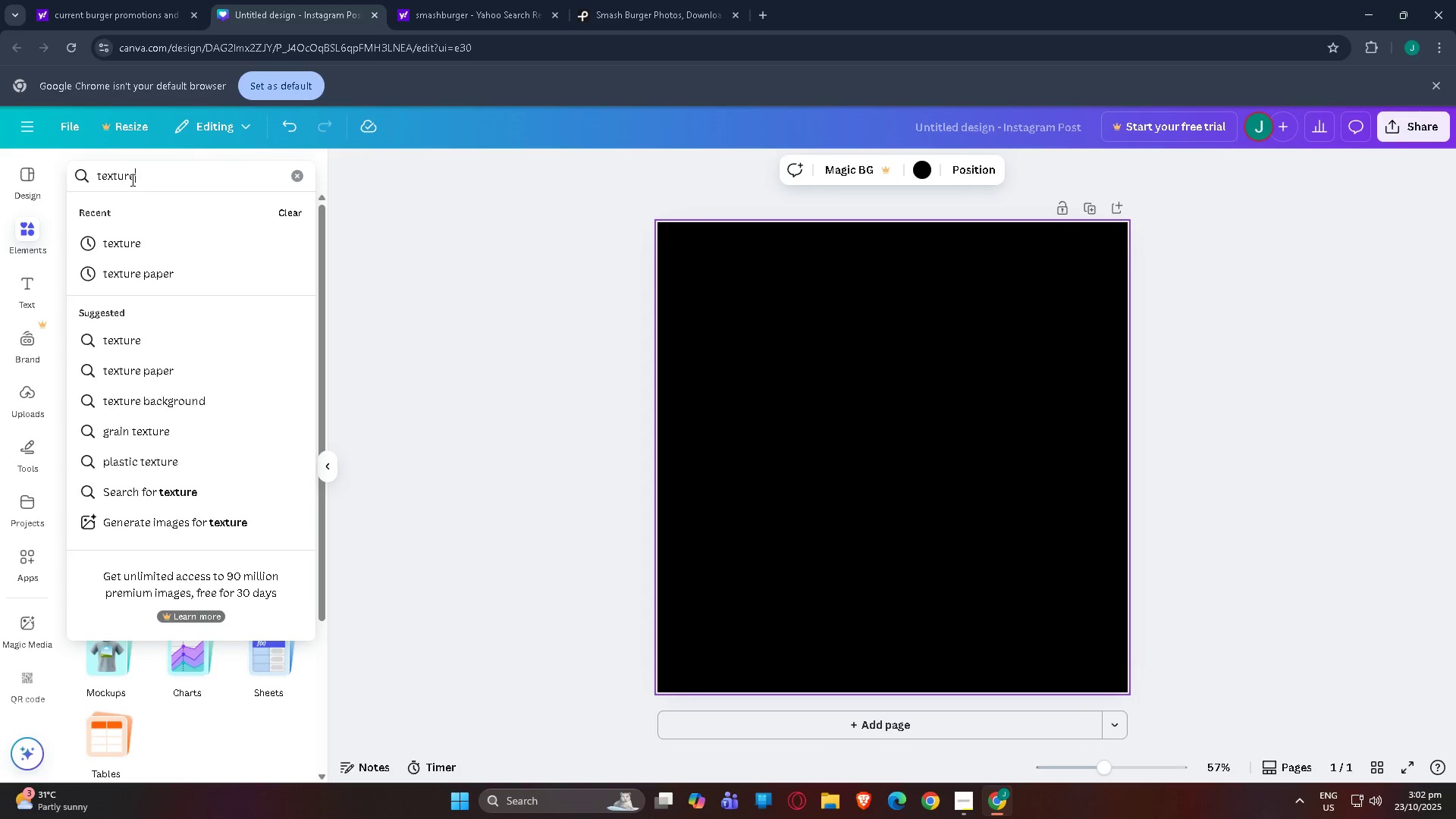 
key(Enter)
 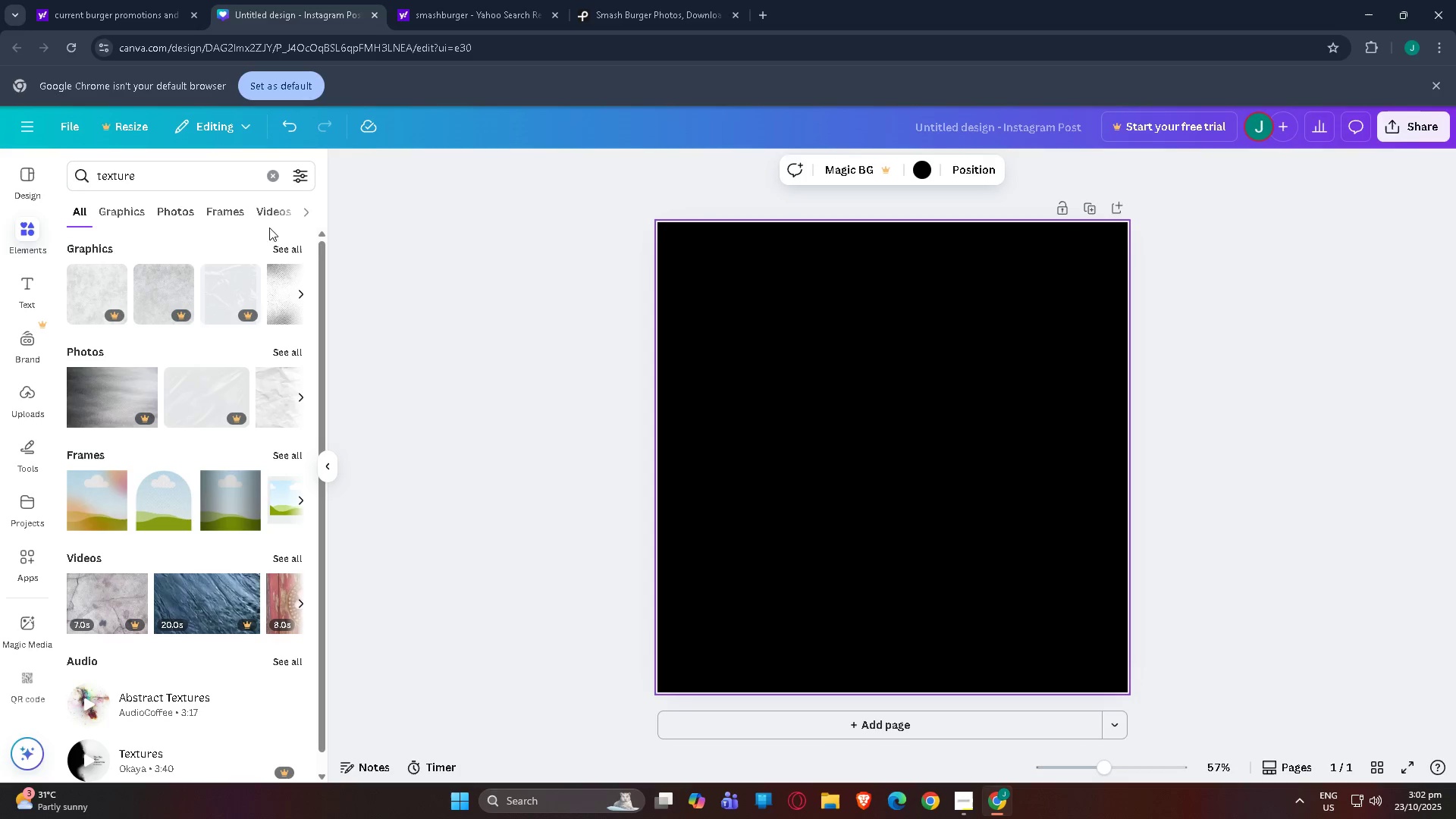 
left_click([285, 244])
 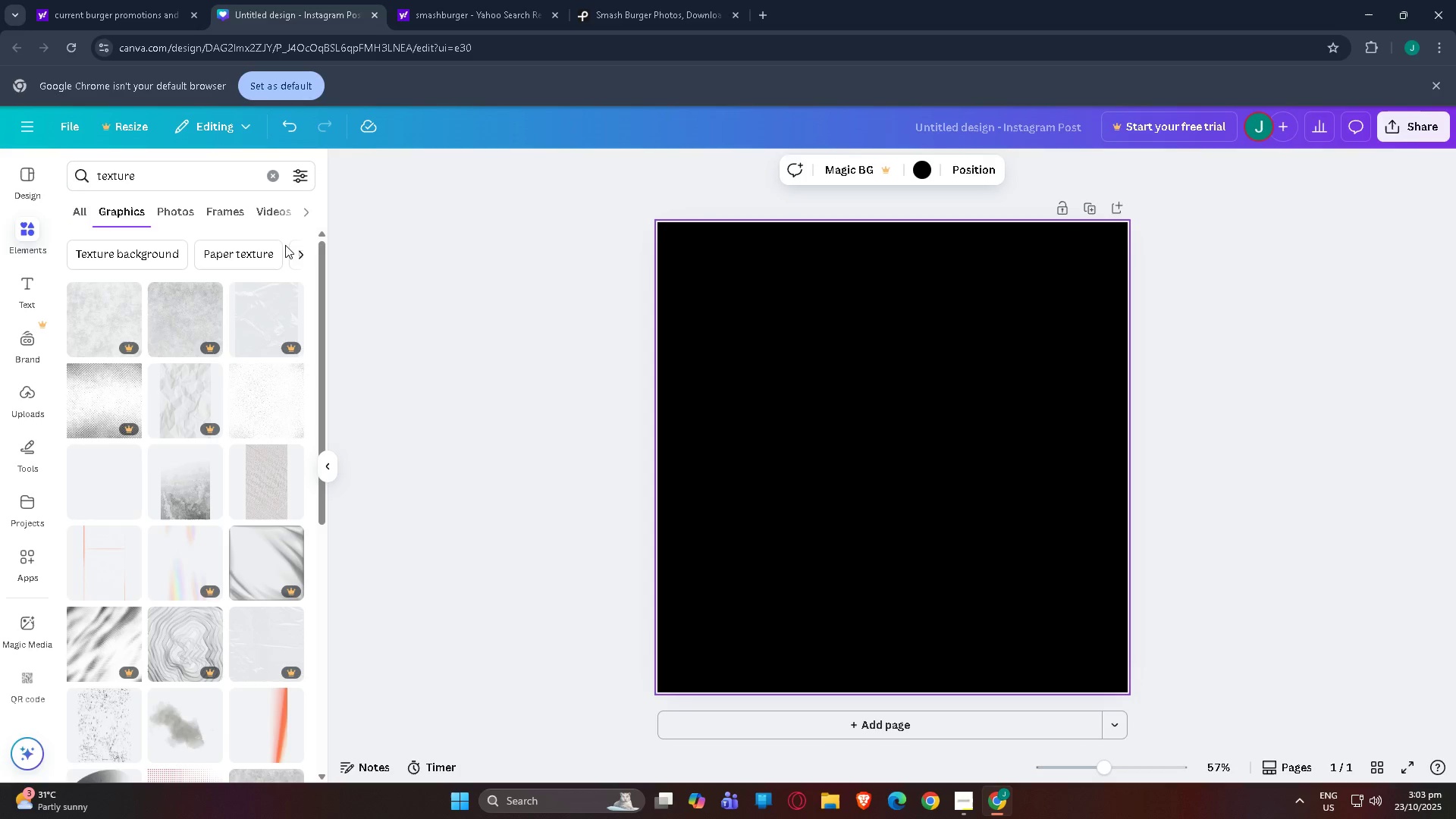 
left_click([175, 215])
 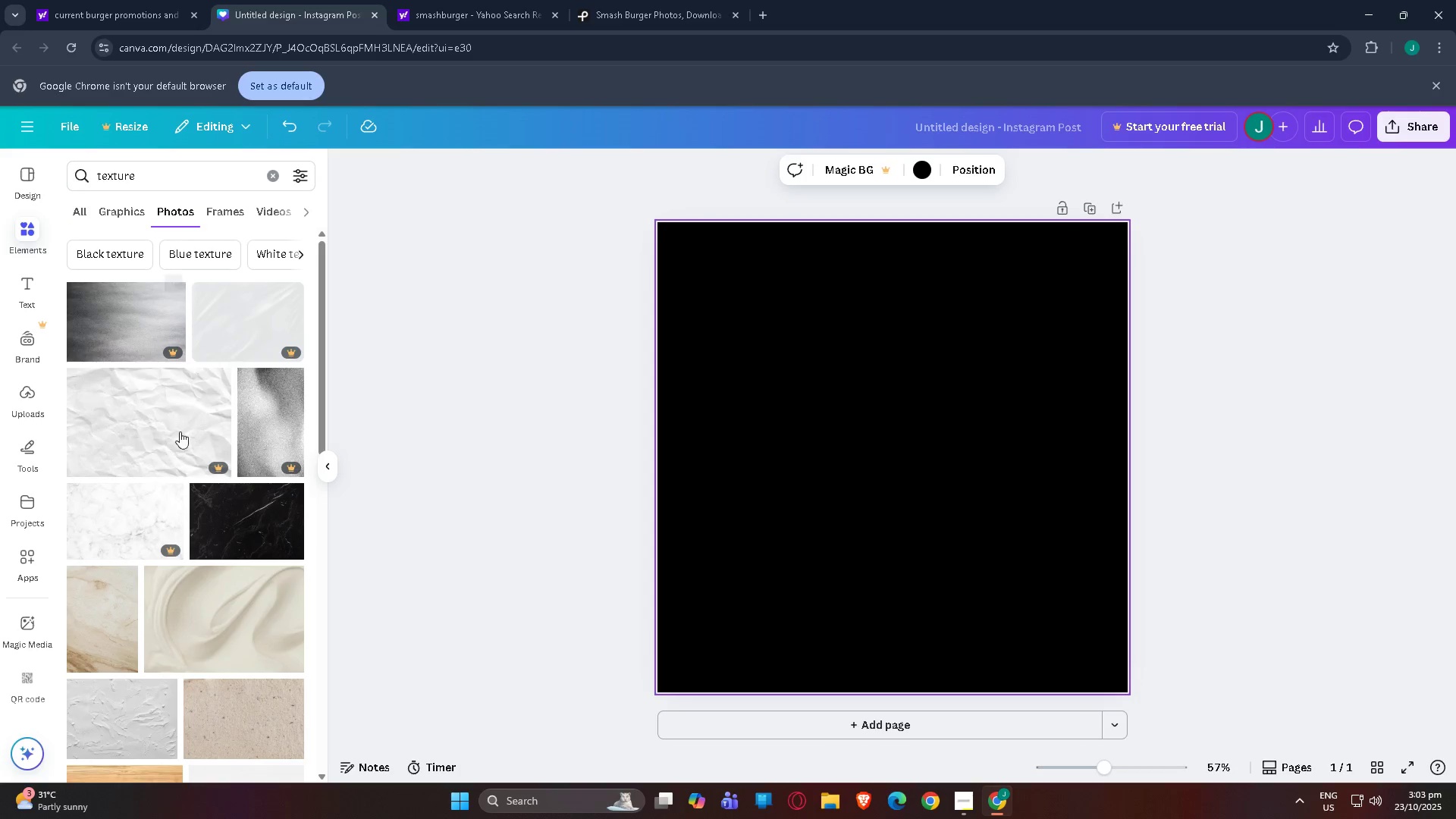 
scroll: coordinate [177, 454], scroll_direction: down, amount: 5.0
 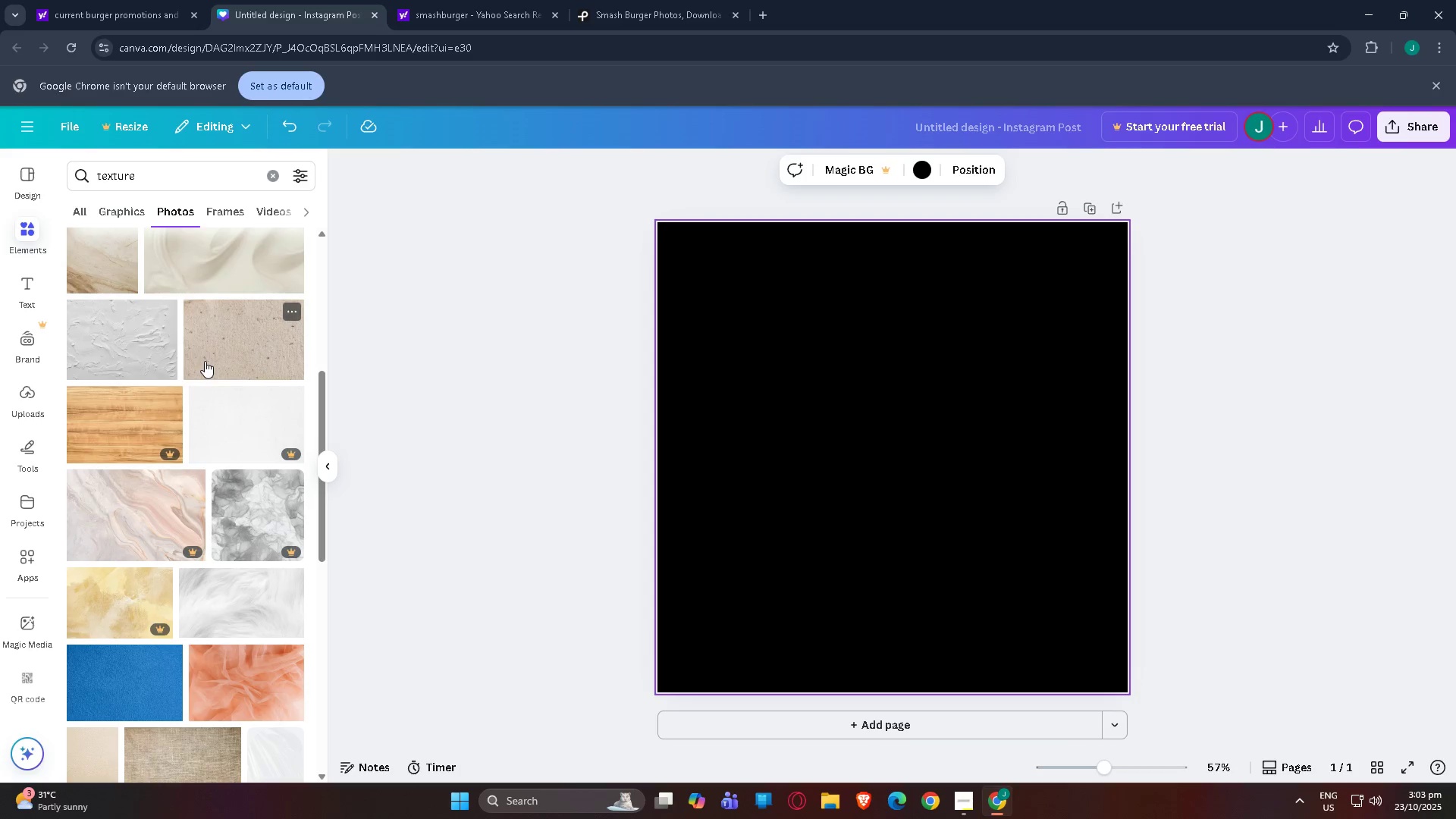 
left_click([205, 359])
 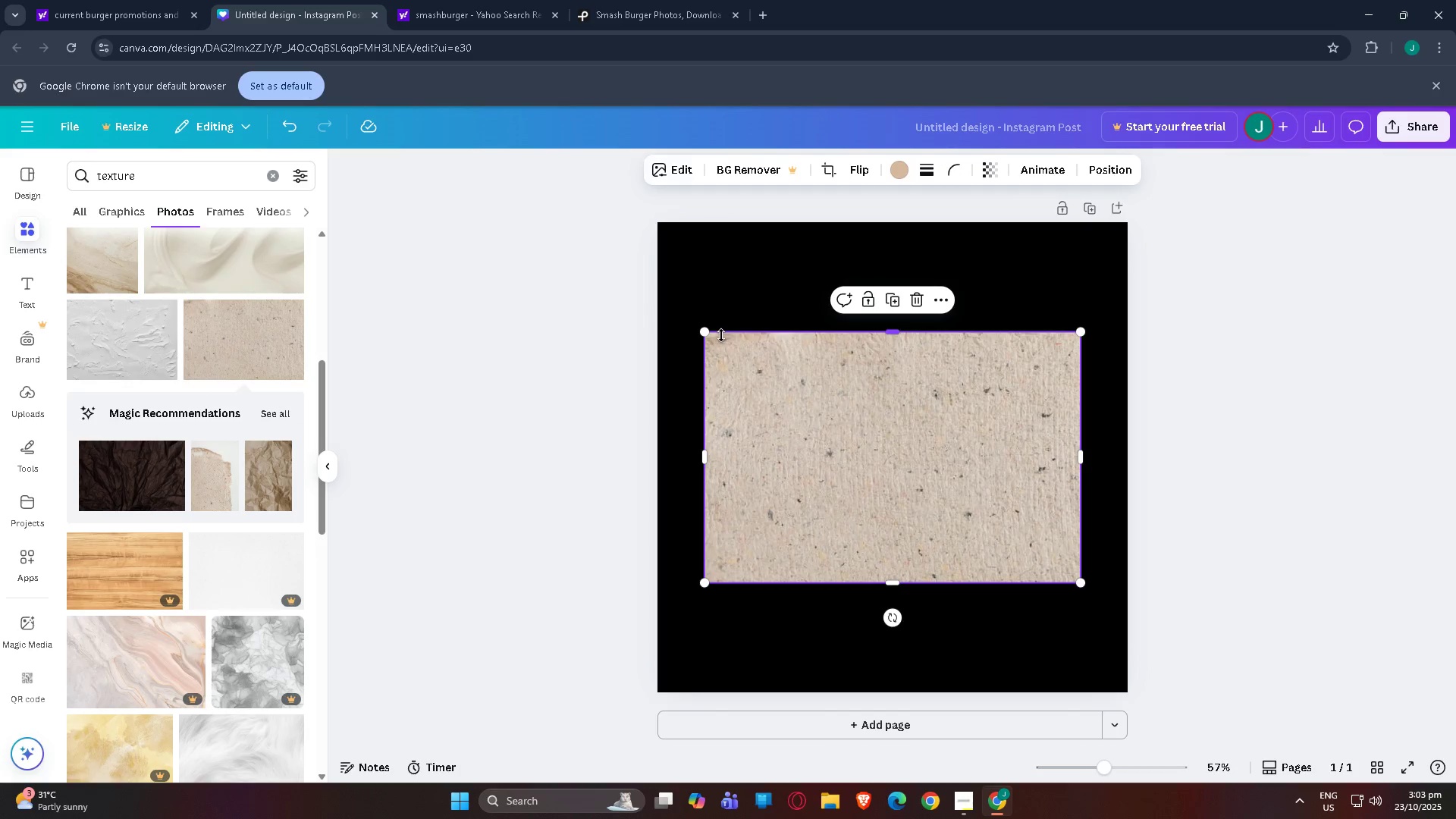 
left_click_drag(start_coordinate=[695, 330], to_coordinate=[522, 249])
 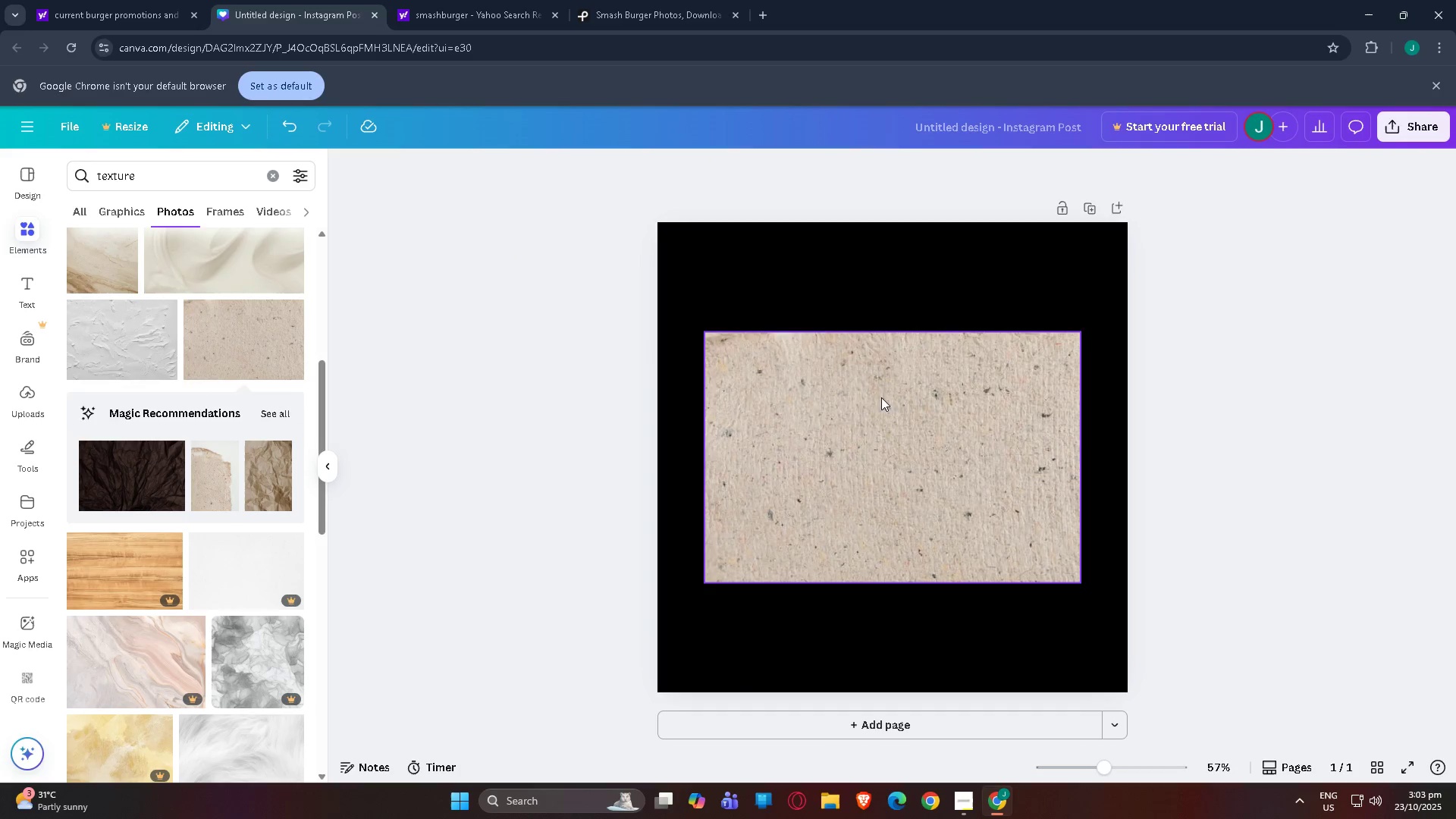 
left_click([899, 404])
 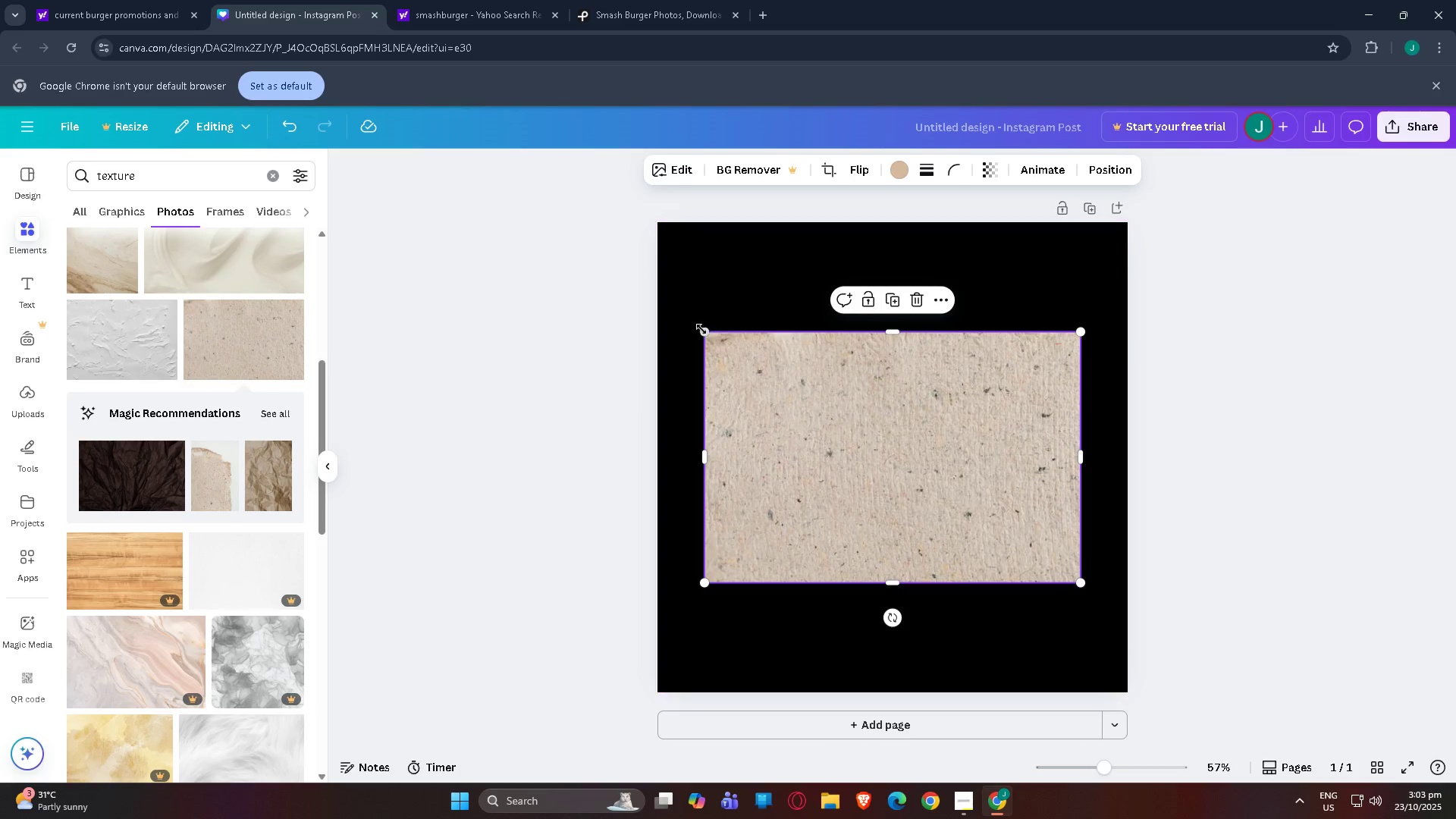 
left_click_drag(start_coordinate=[702, 334], to_coordinate=[551, 143])
 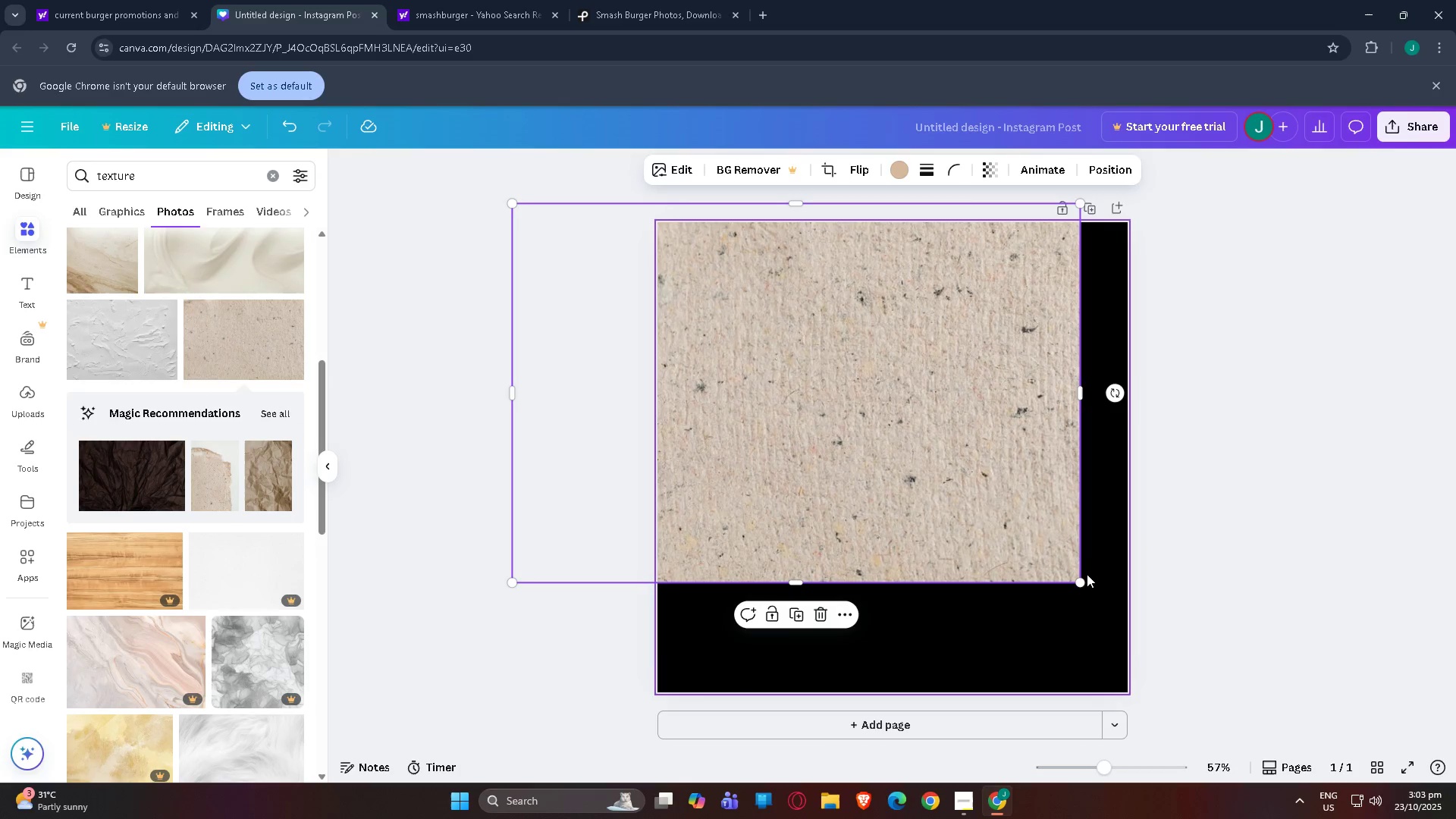 
left_click_drag(start_coordinate=[1081, 581], to_coordinate=[1227, 725])
 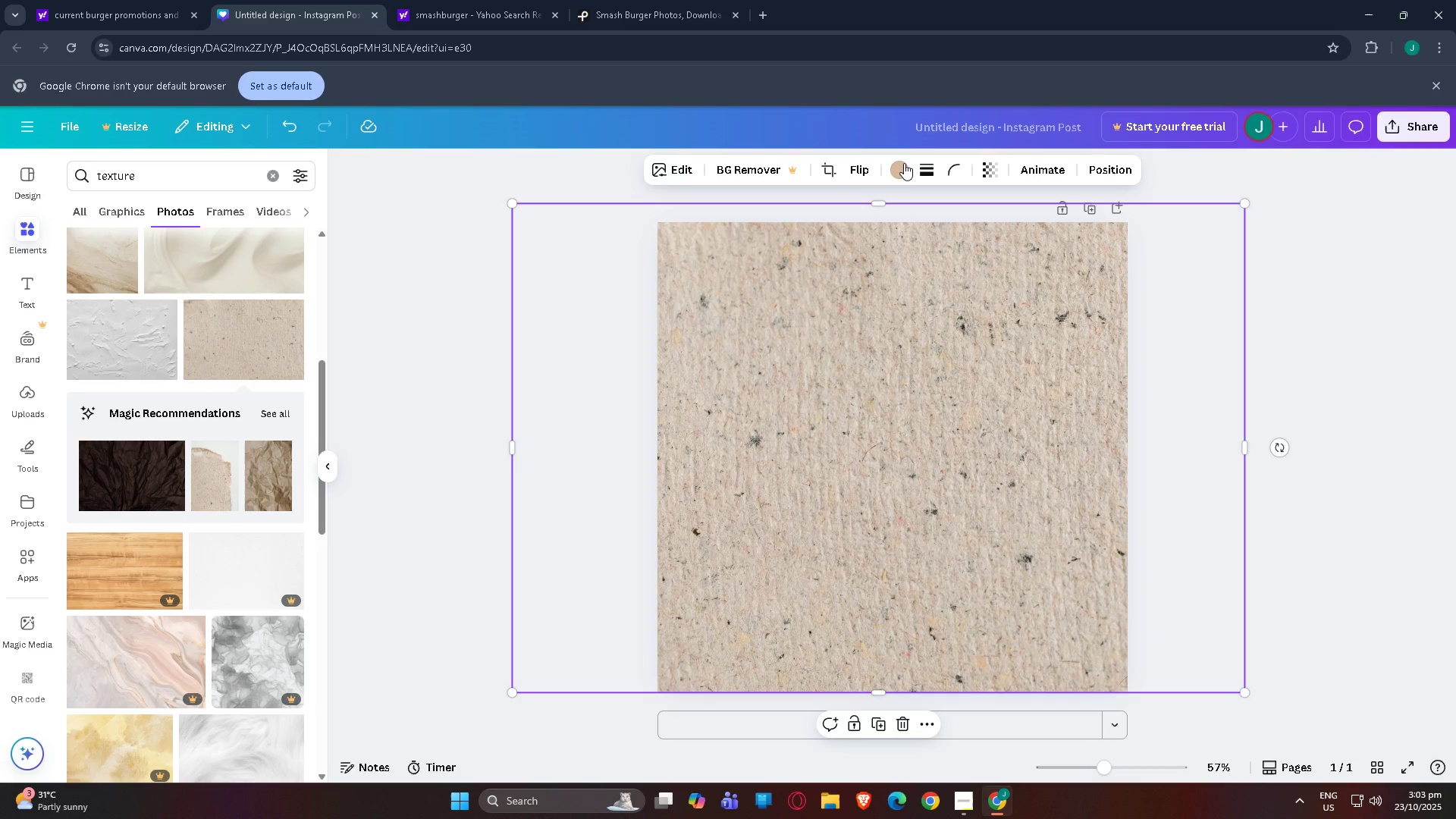 
left_click([902, 167])
 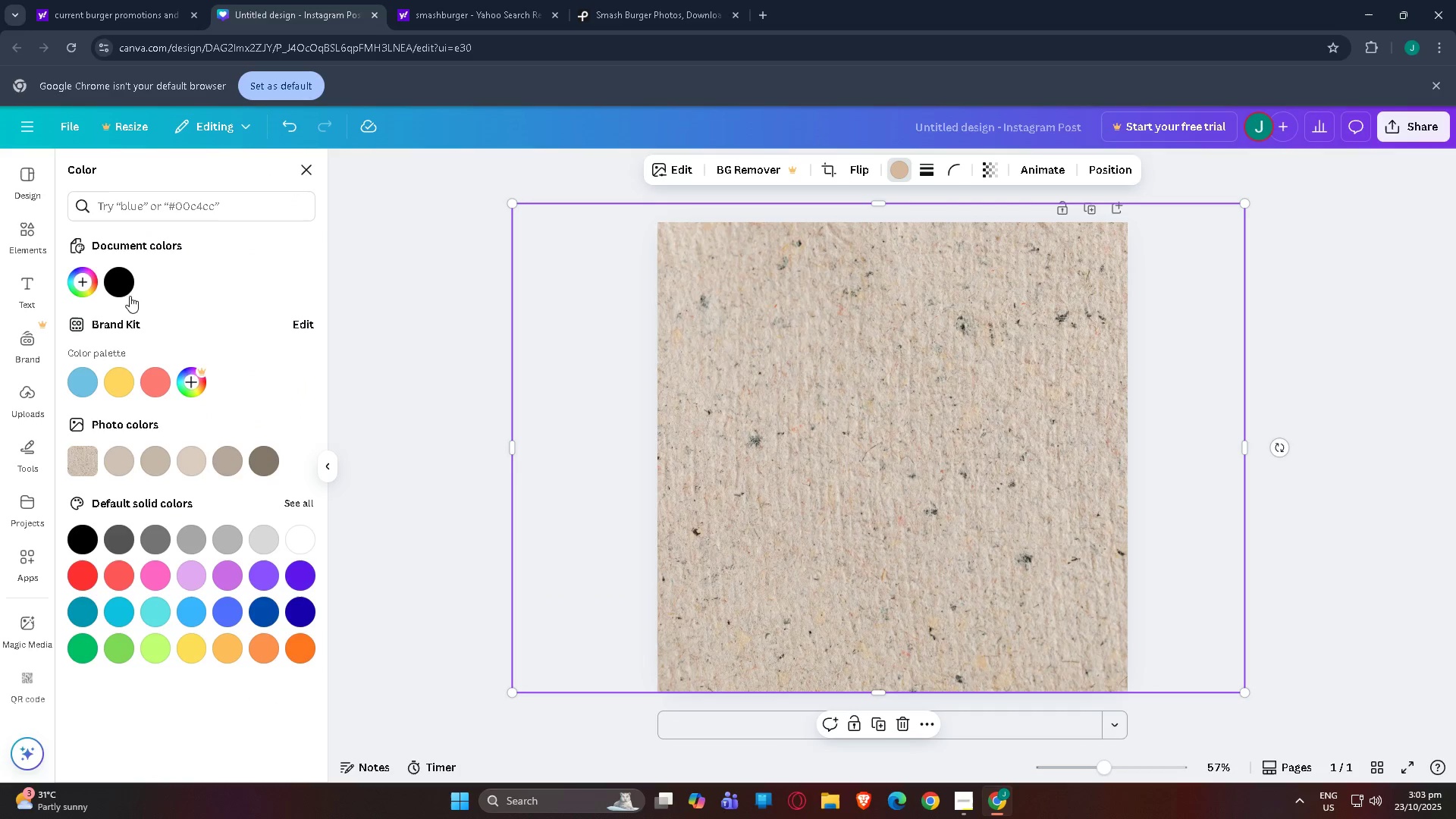 
left_click([126, 293])
 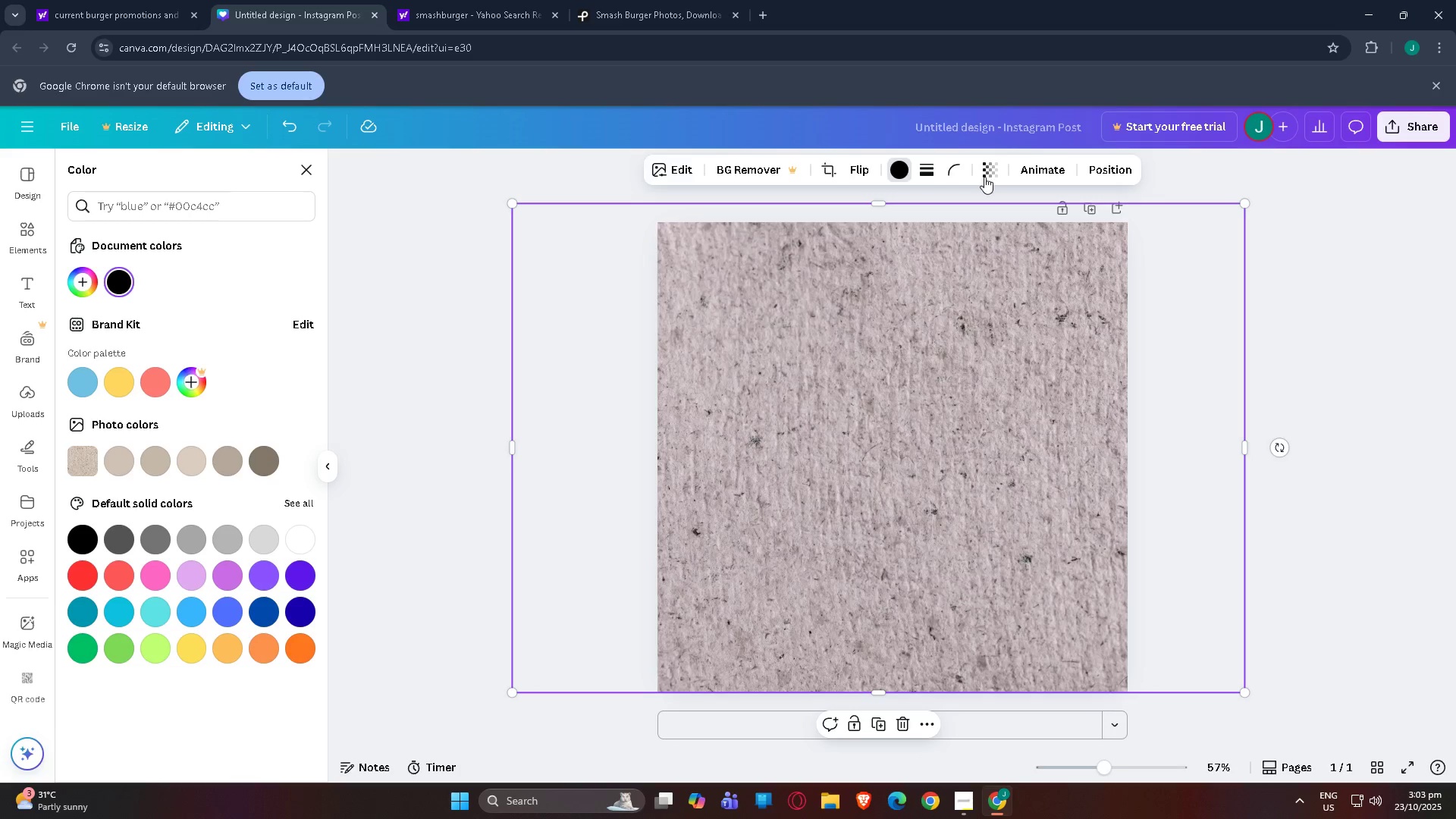 
left_click([996, 174])
 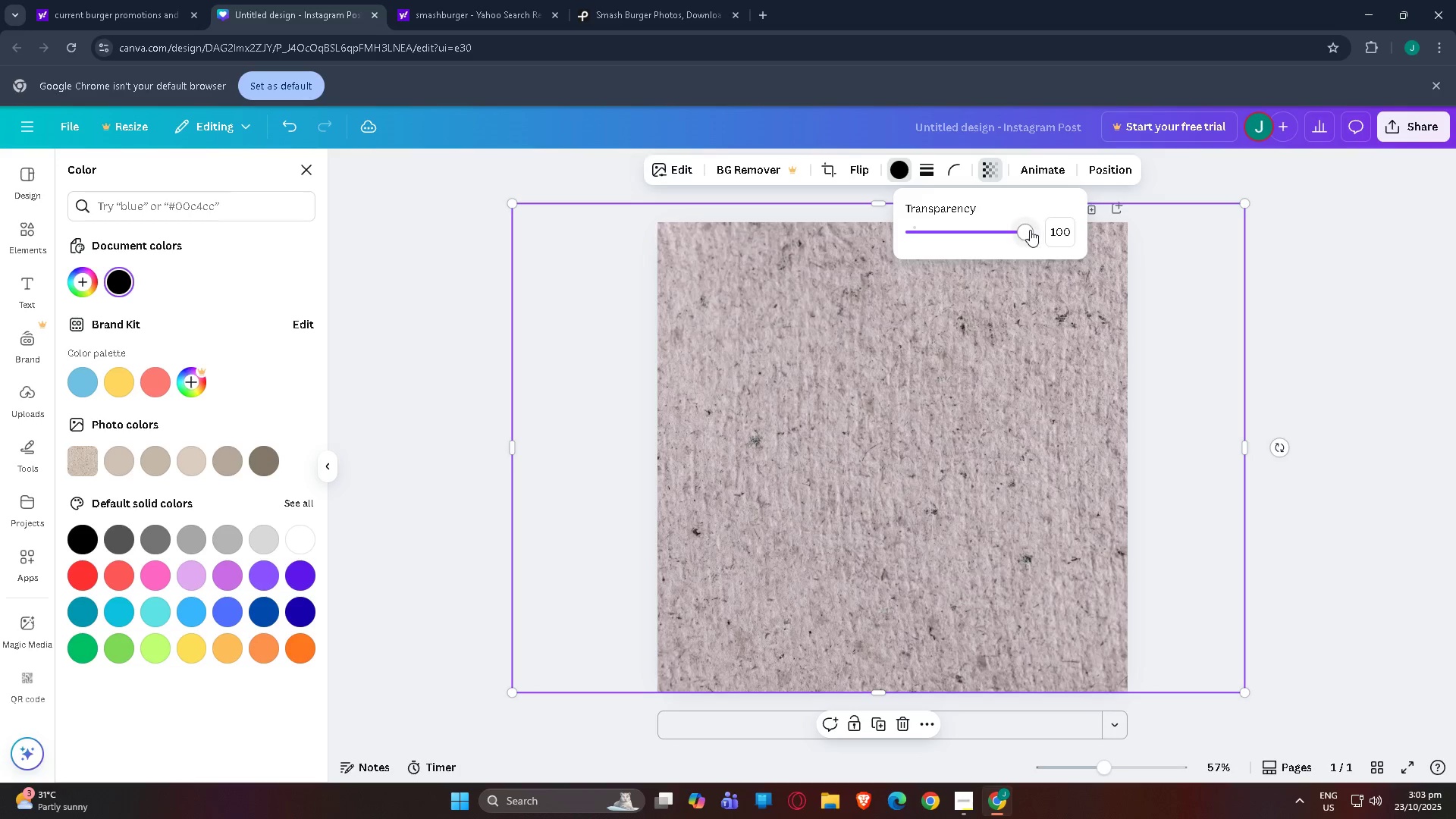 
left_click_drag(start_coordinate=[1026, 230], to_coordinate=[920, 230])
 